 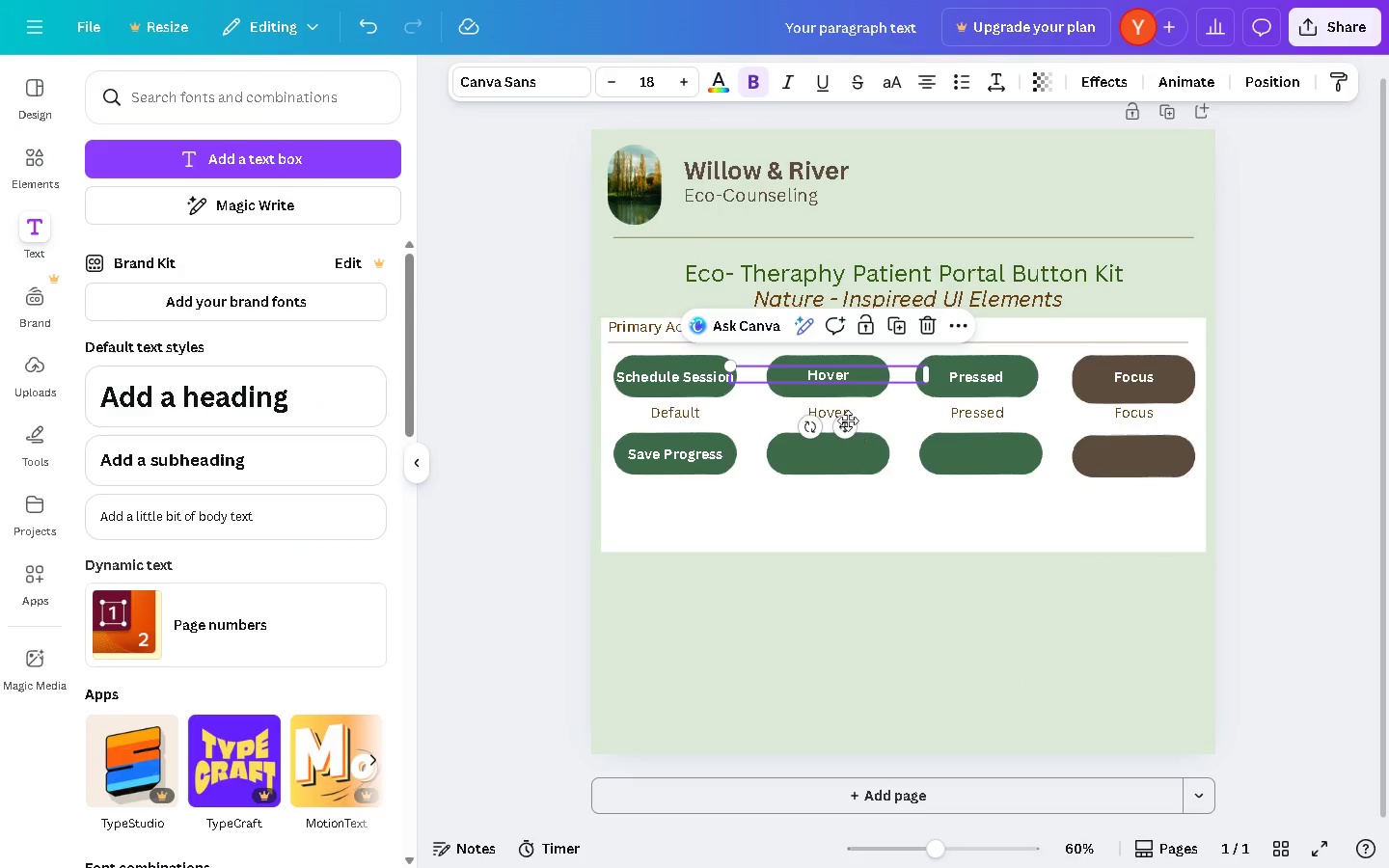 
left_click_drag(start_coordinate=[835, 377], to_coordinate=[832, 454])
 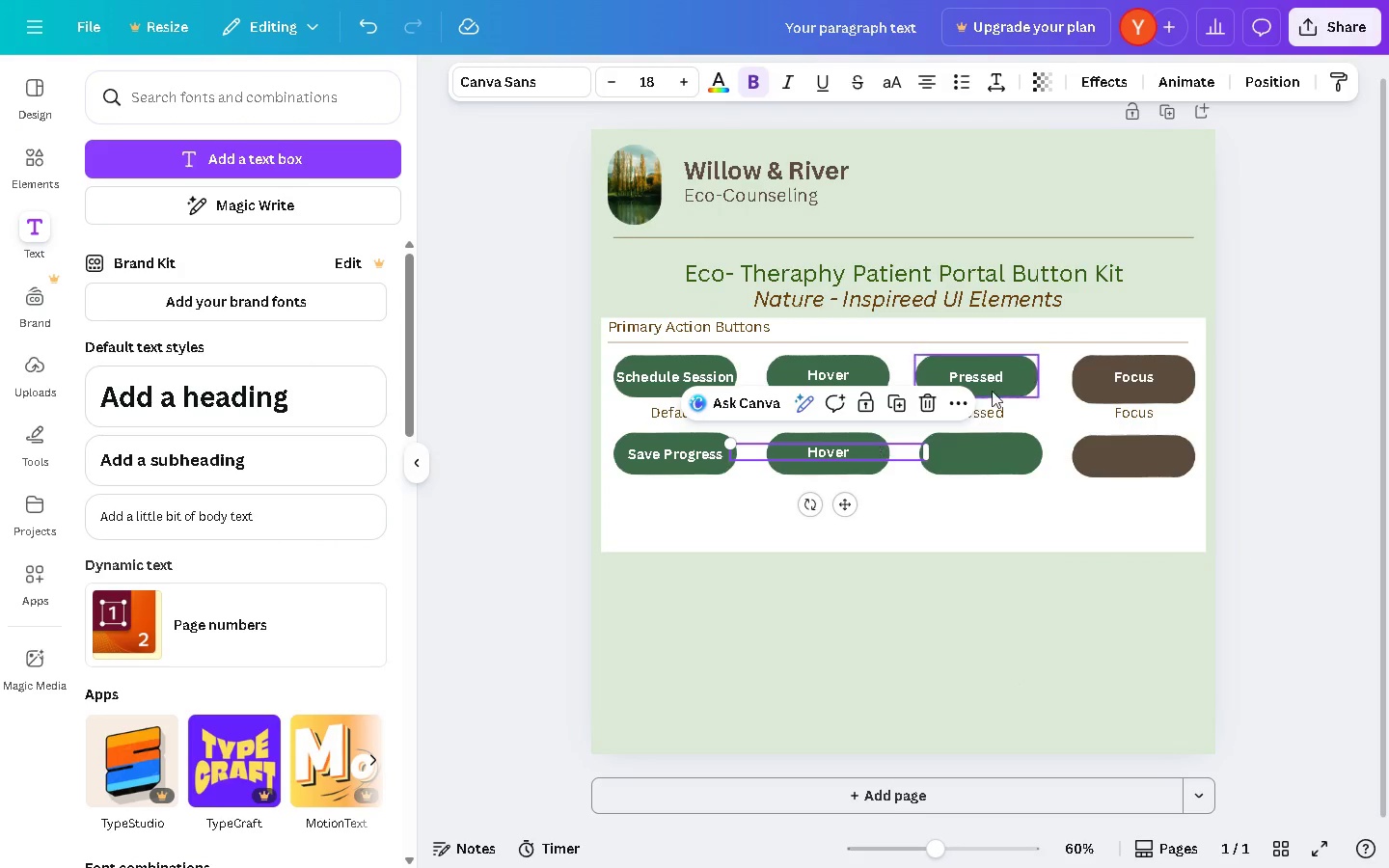 
hold_key(key=AltLeft, duration=0.36)
 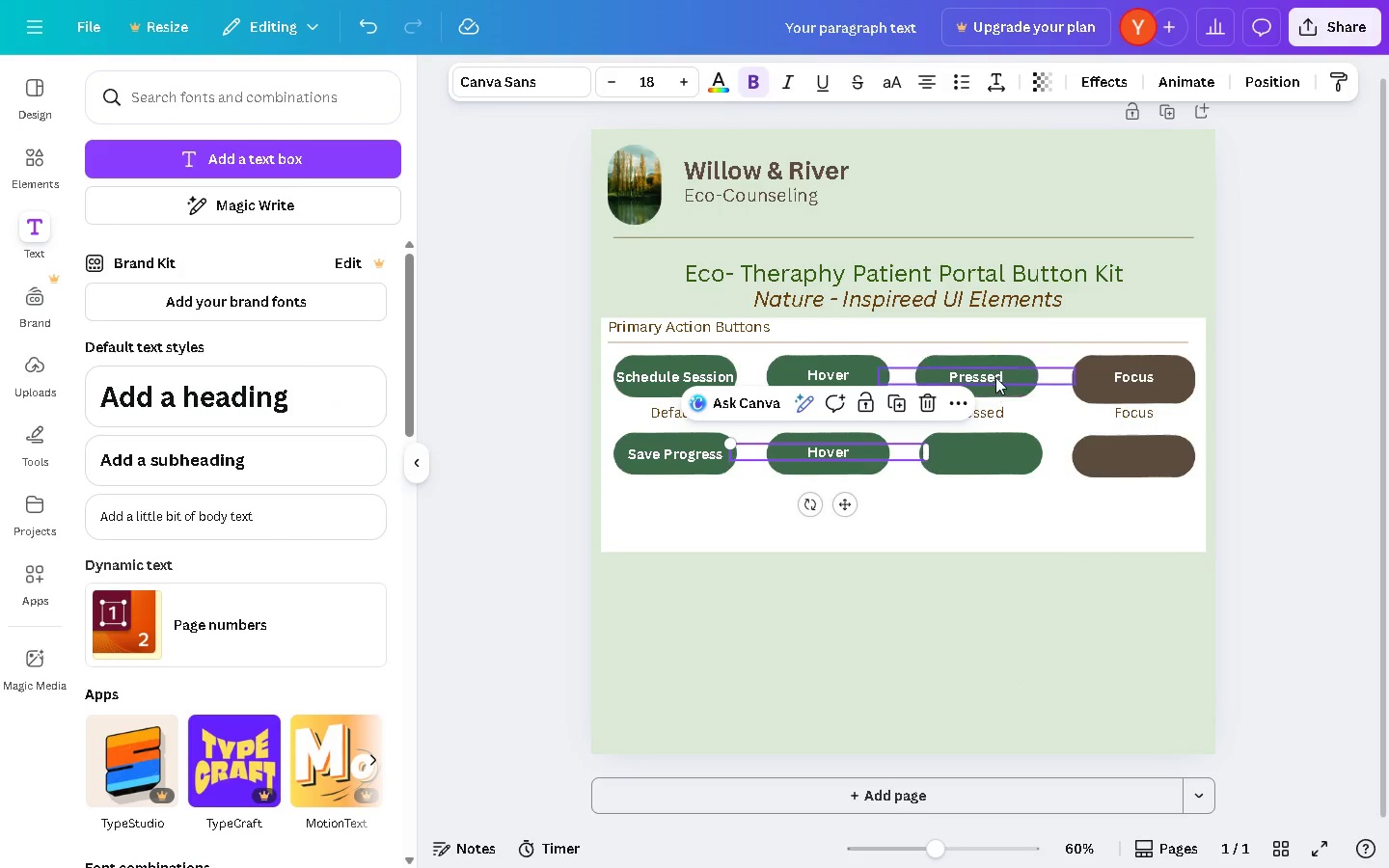 
left_click([995, 376])
 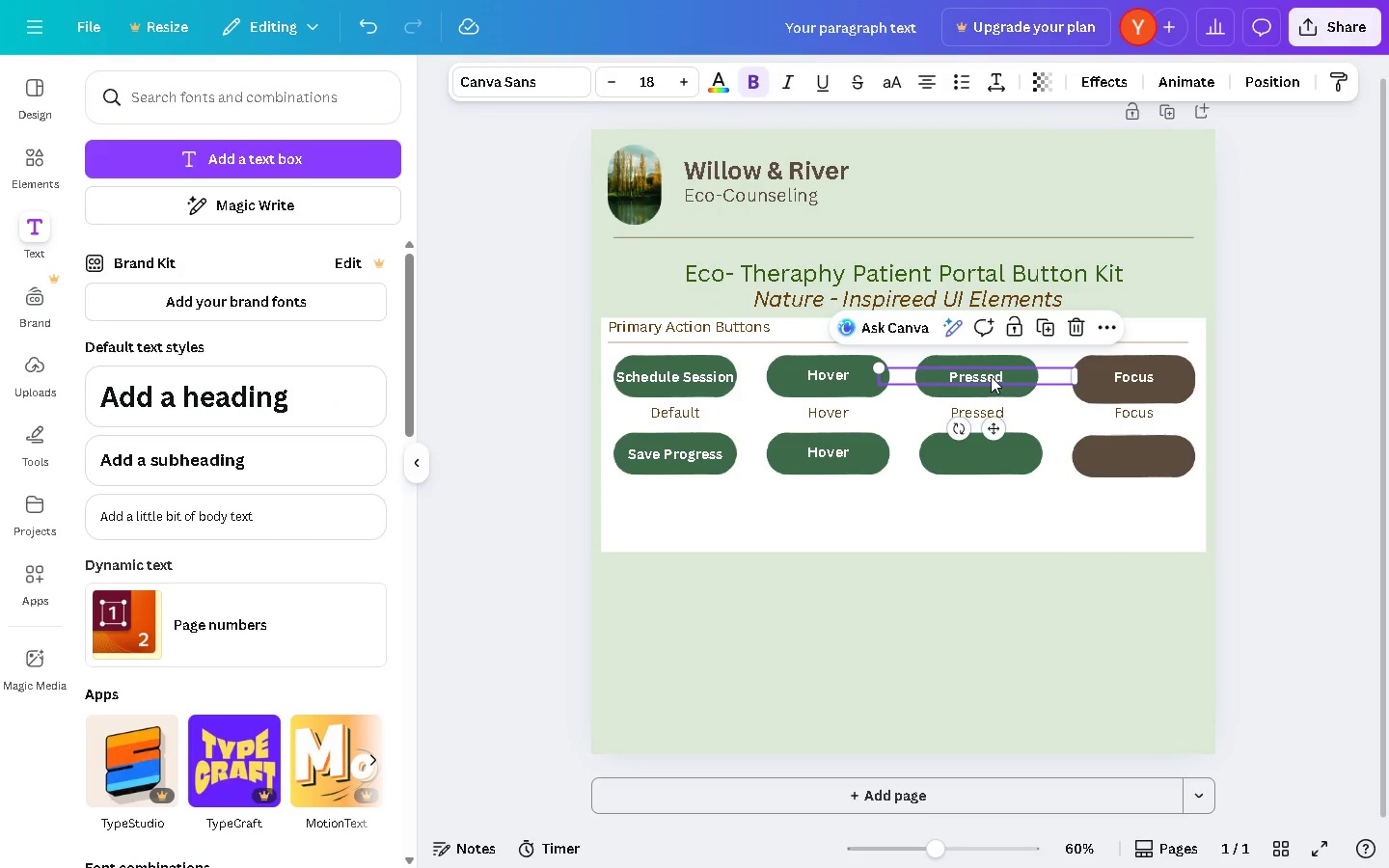 
hold_key(key=AltLeft, duration=1.12)
left_click_drag(start_coordinate=[990, 376], to_coordinate=[990, 452])
 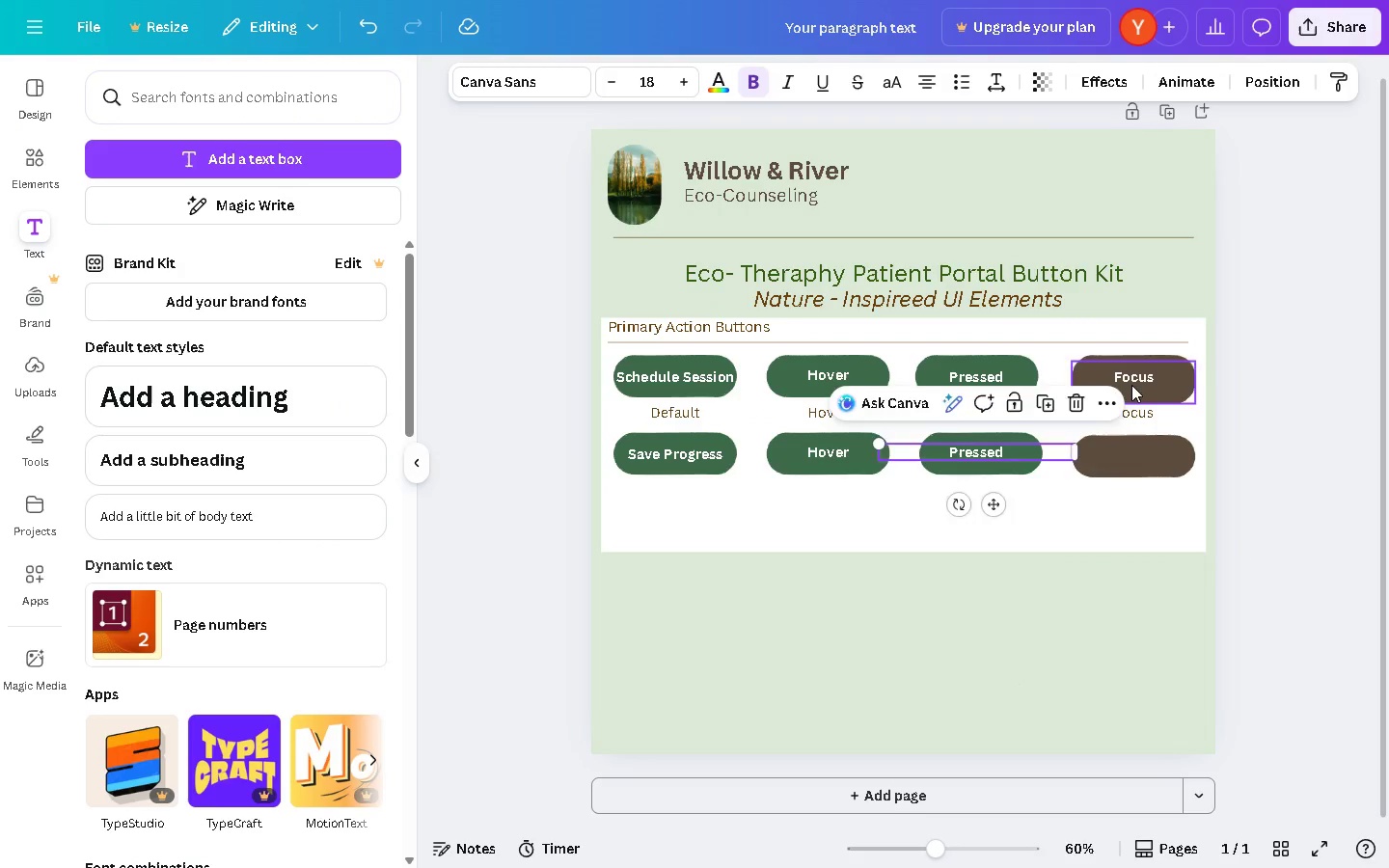 
hold_key(key=AltLeft, duration=1.5)
left_click_drag(start_coordinate=[1135, 378], to_coordinate=[1143, 457])
 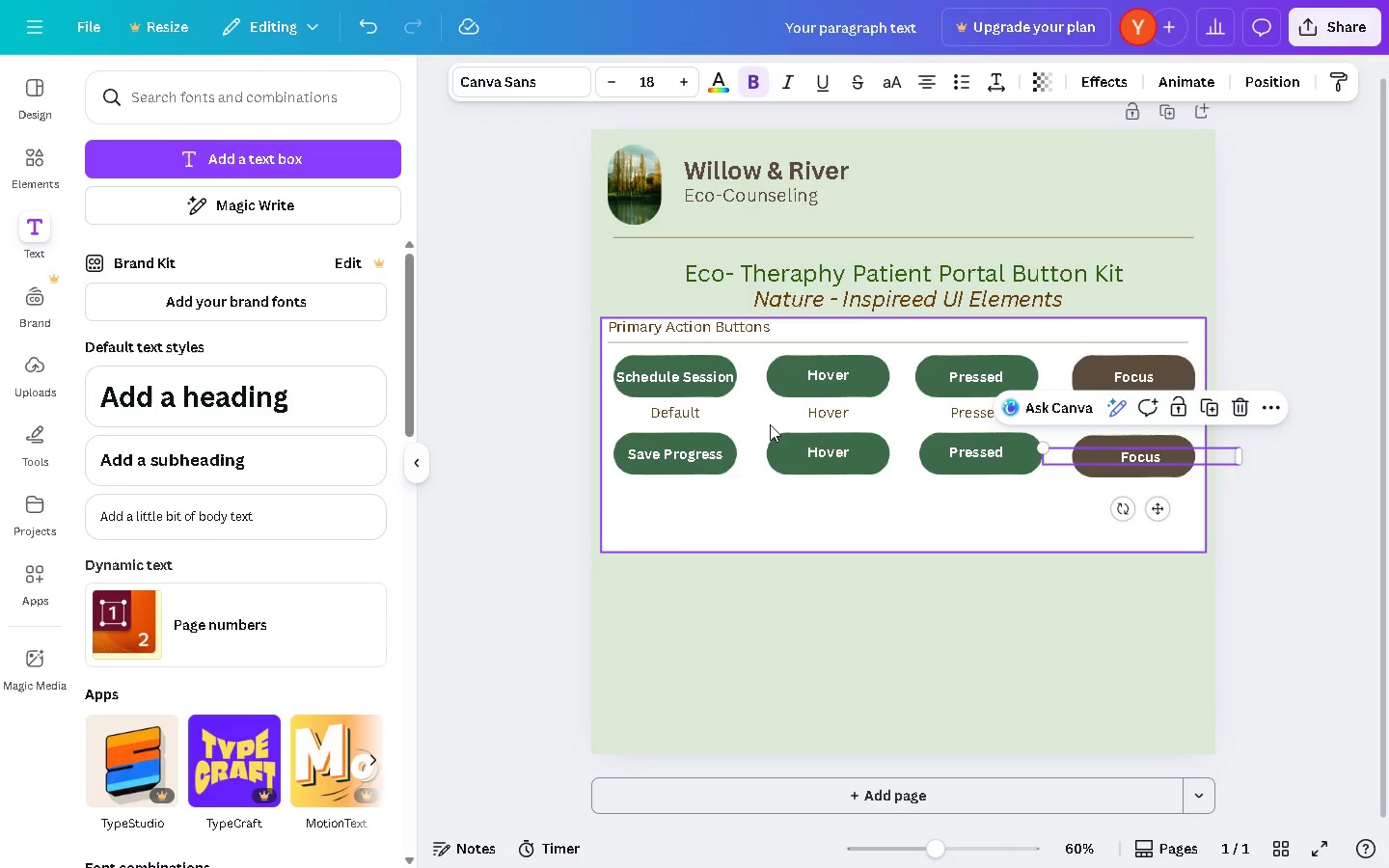 
hold_key(key=AltLeft, duration=1.11)
 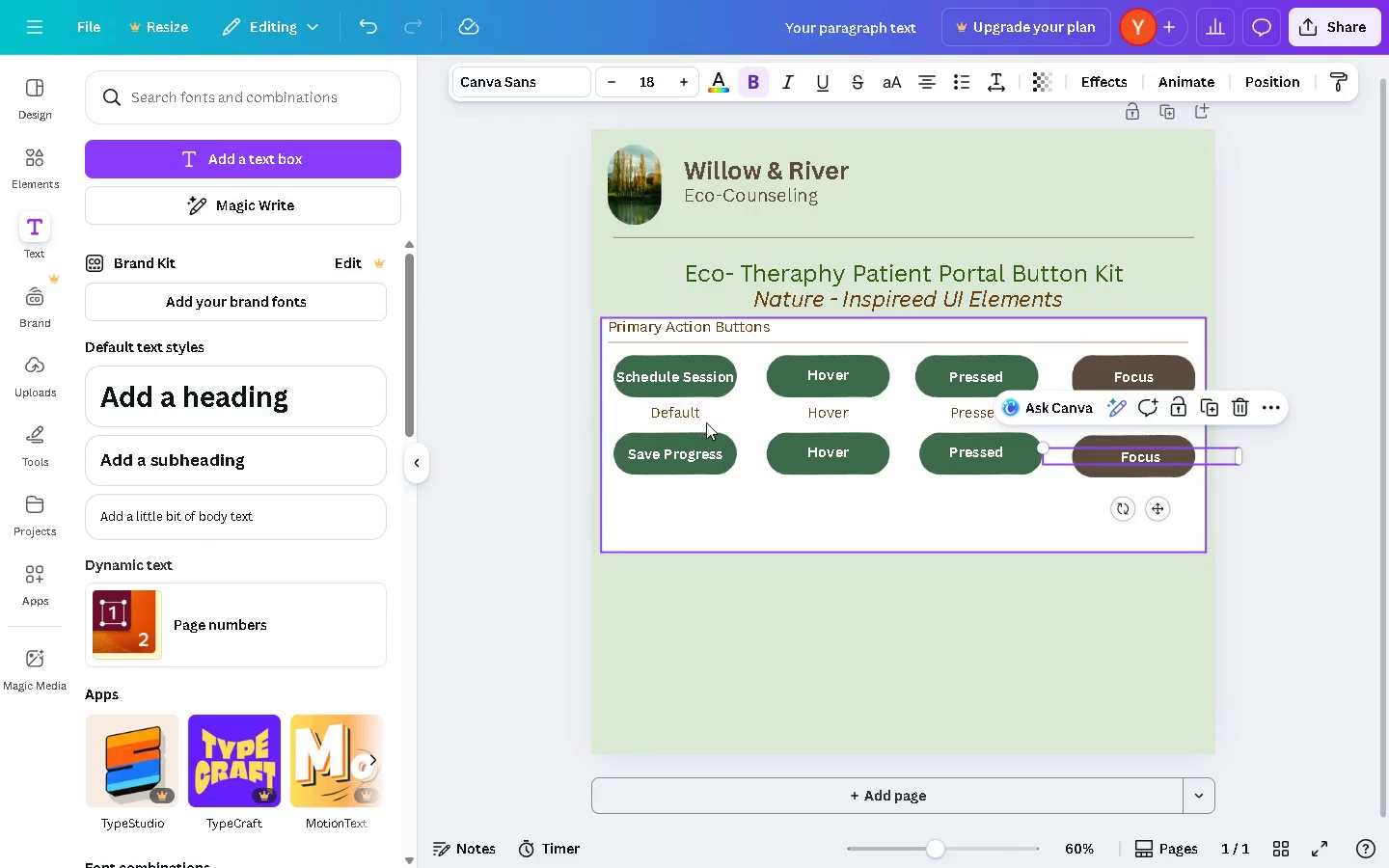 
left_click_drag(start_coordinate=[711, 426], to_coordinate=[752, 419])
 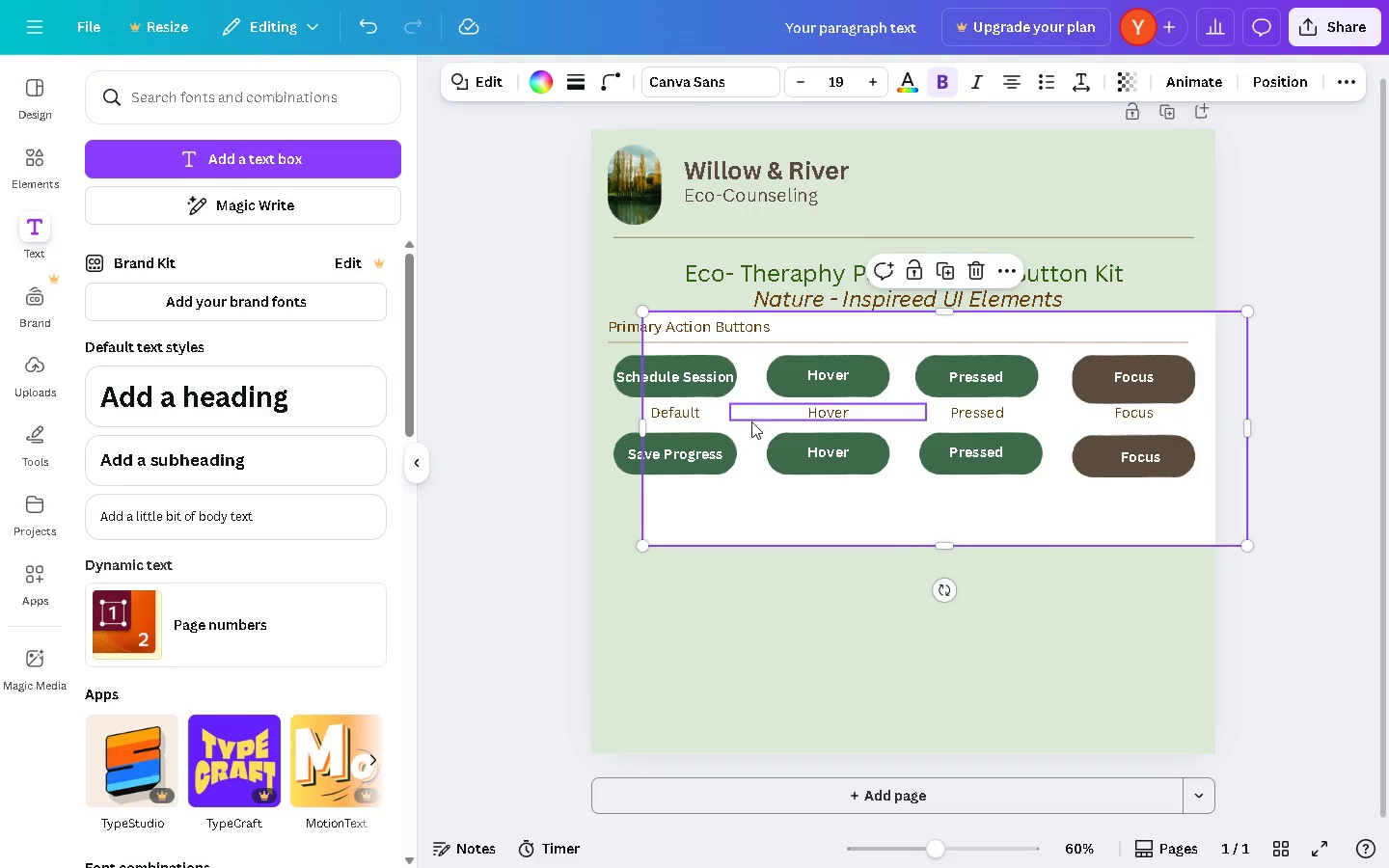 
key(Control+ControlLeft)
 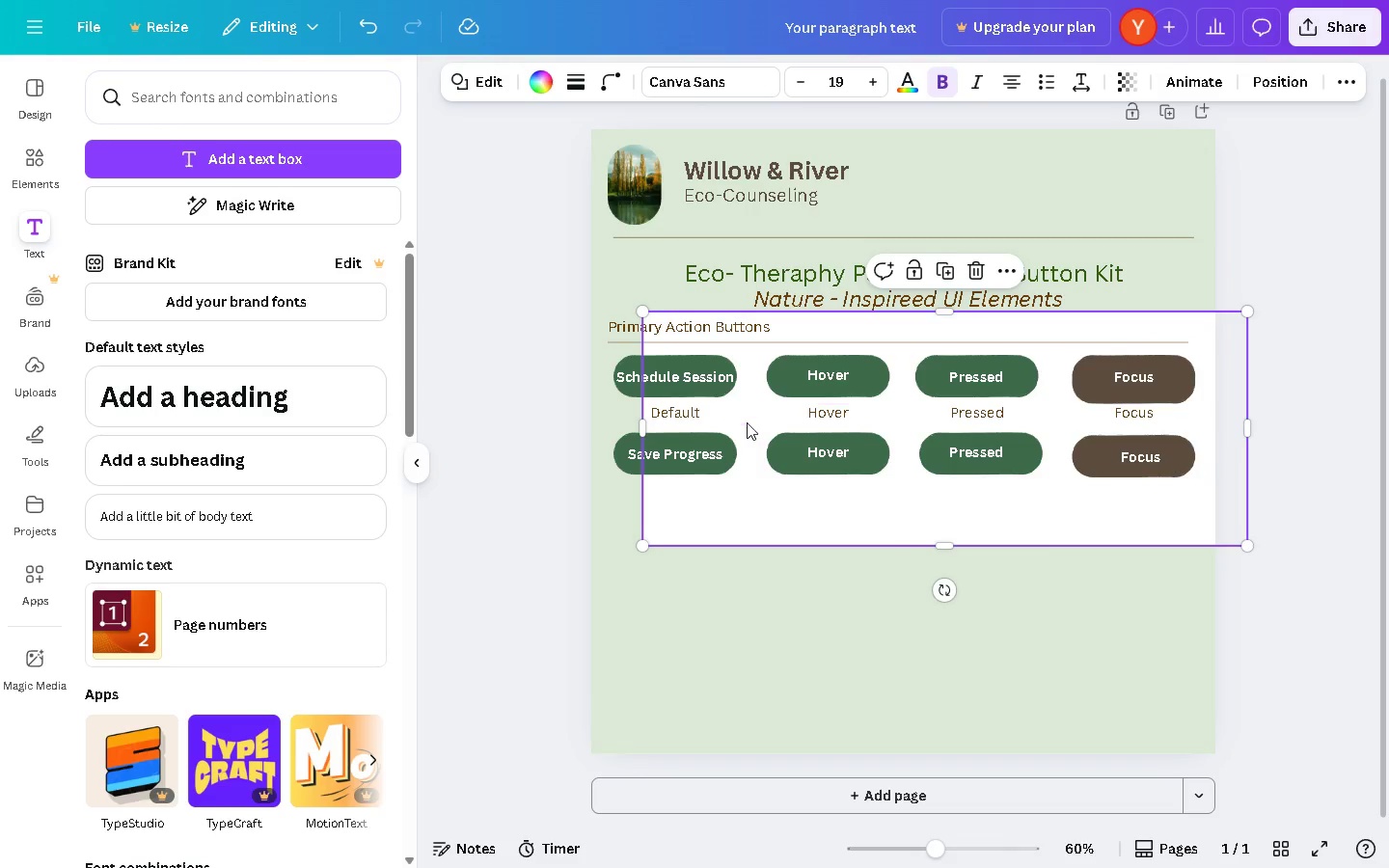 
key(Control+Z)
 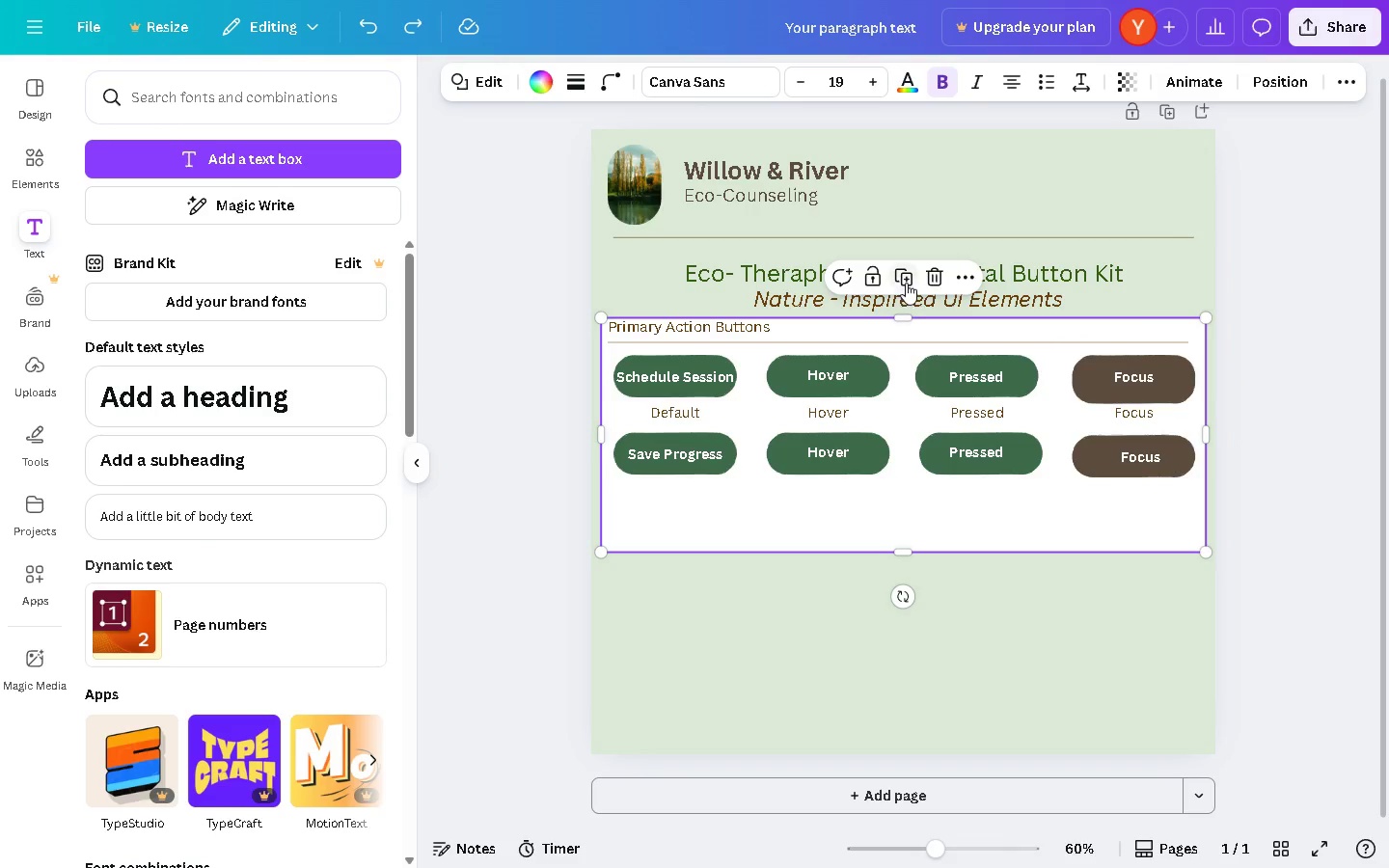 
left_click([880, 277])
 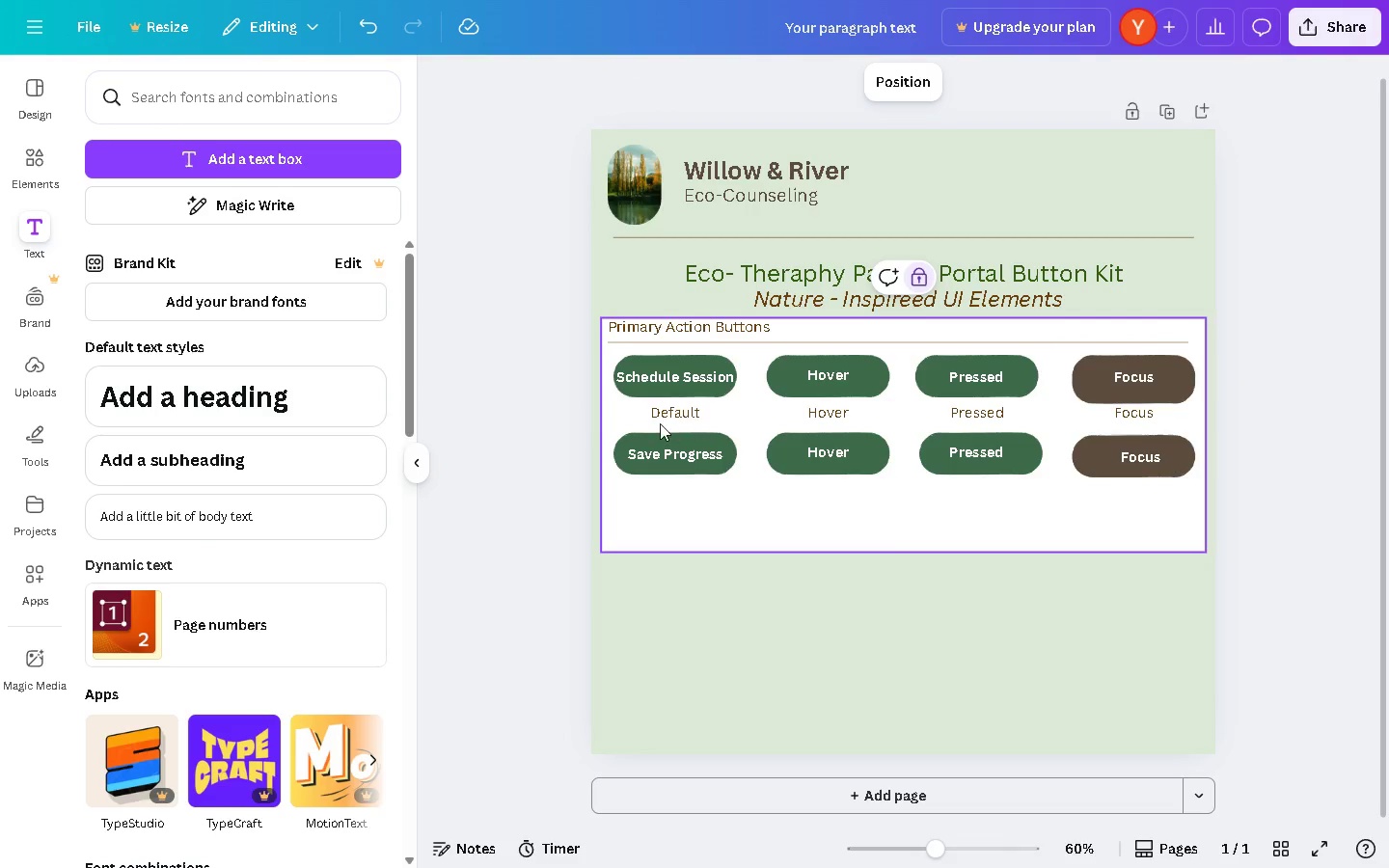 
left_click_drag(start_coordinate=[657, 423], to_coordinate=[1158, 413])
 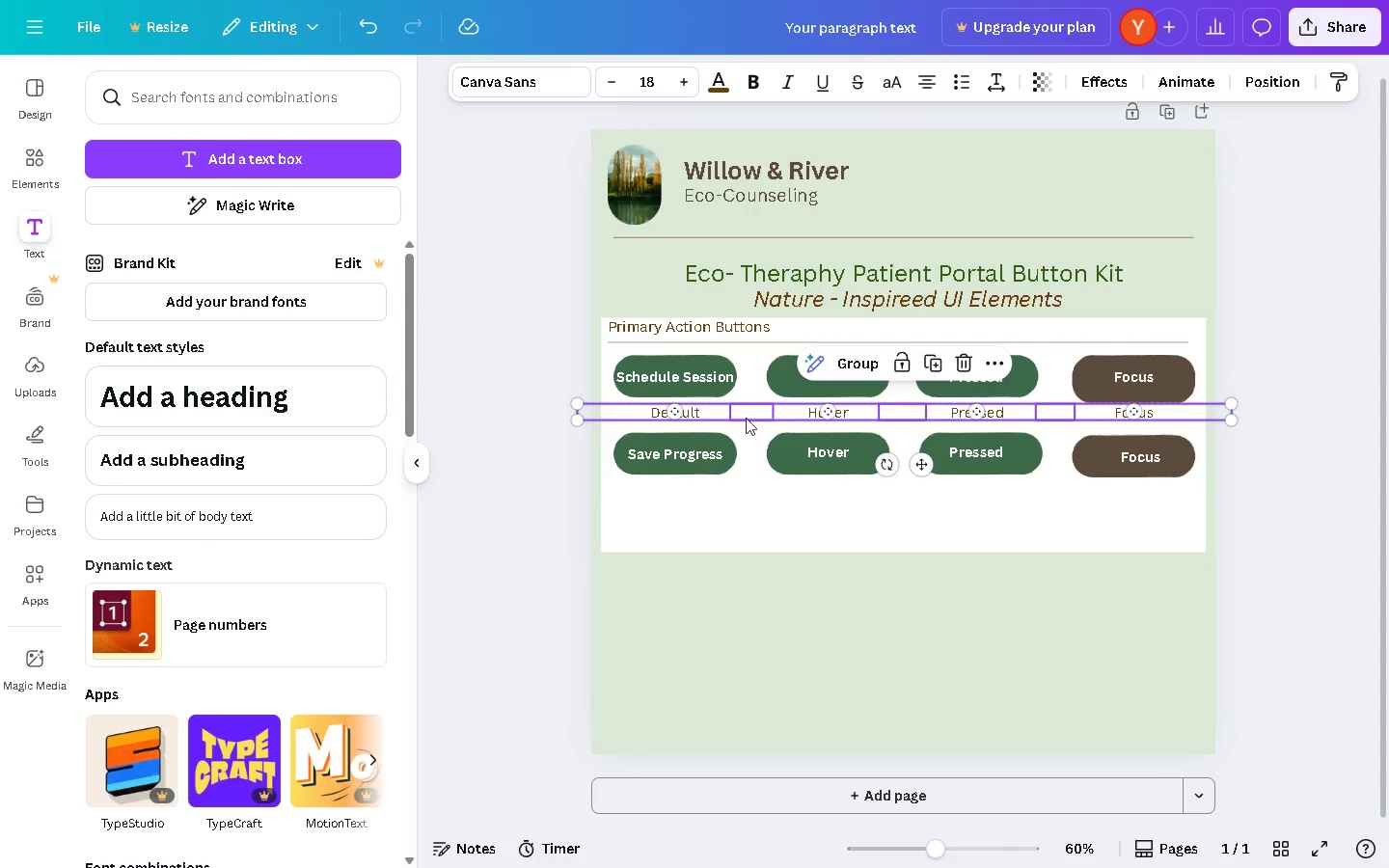 
hold_key(key=AltLeft, duration=1.5)
left_click_drag(start_coordinate=[722, 411], to_coordinate=[720, 489])
 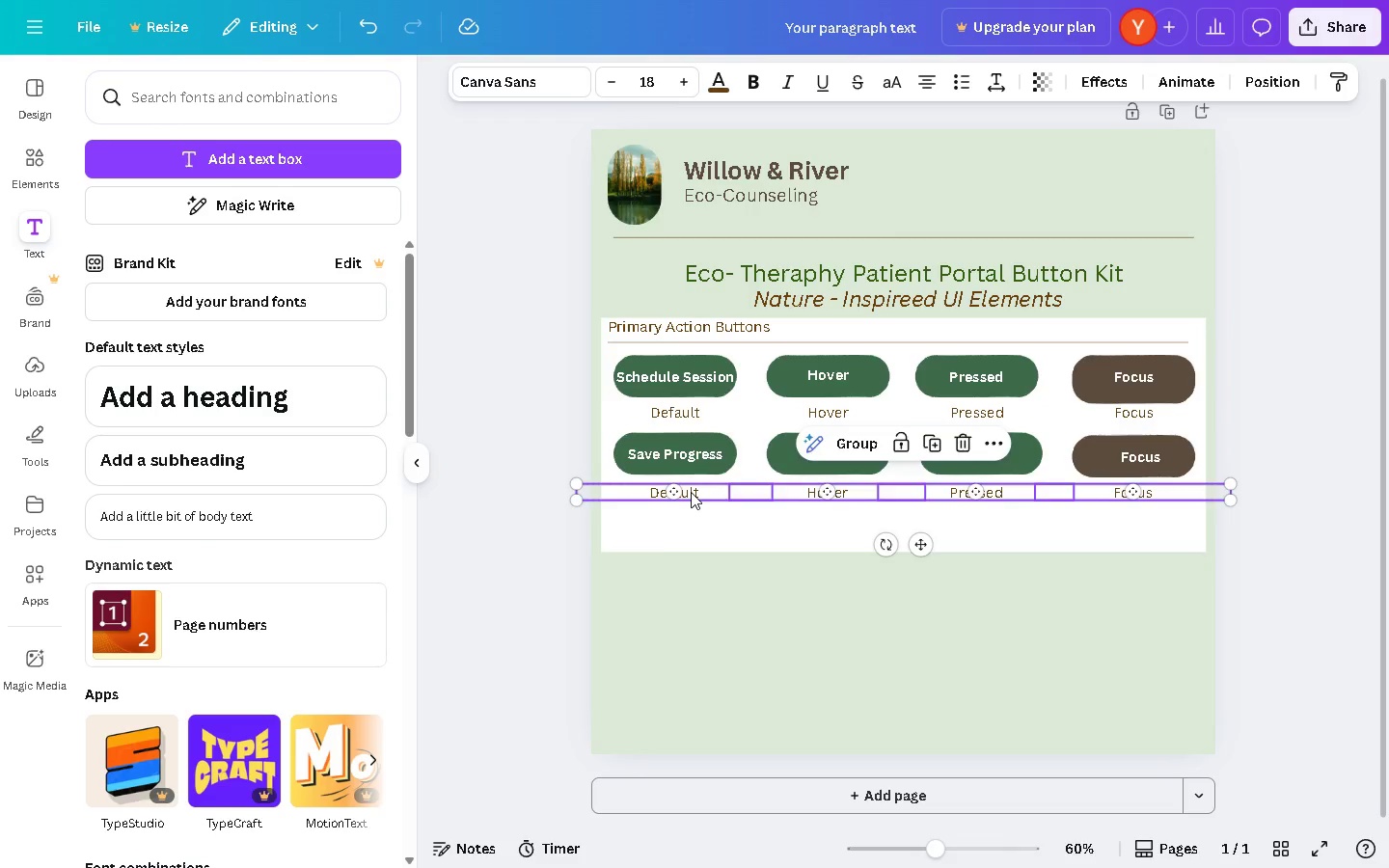 
hold_key(key=AltLeft, duration=0.72)
 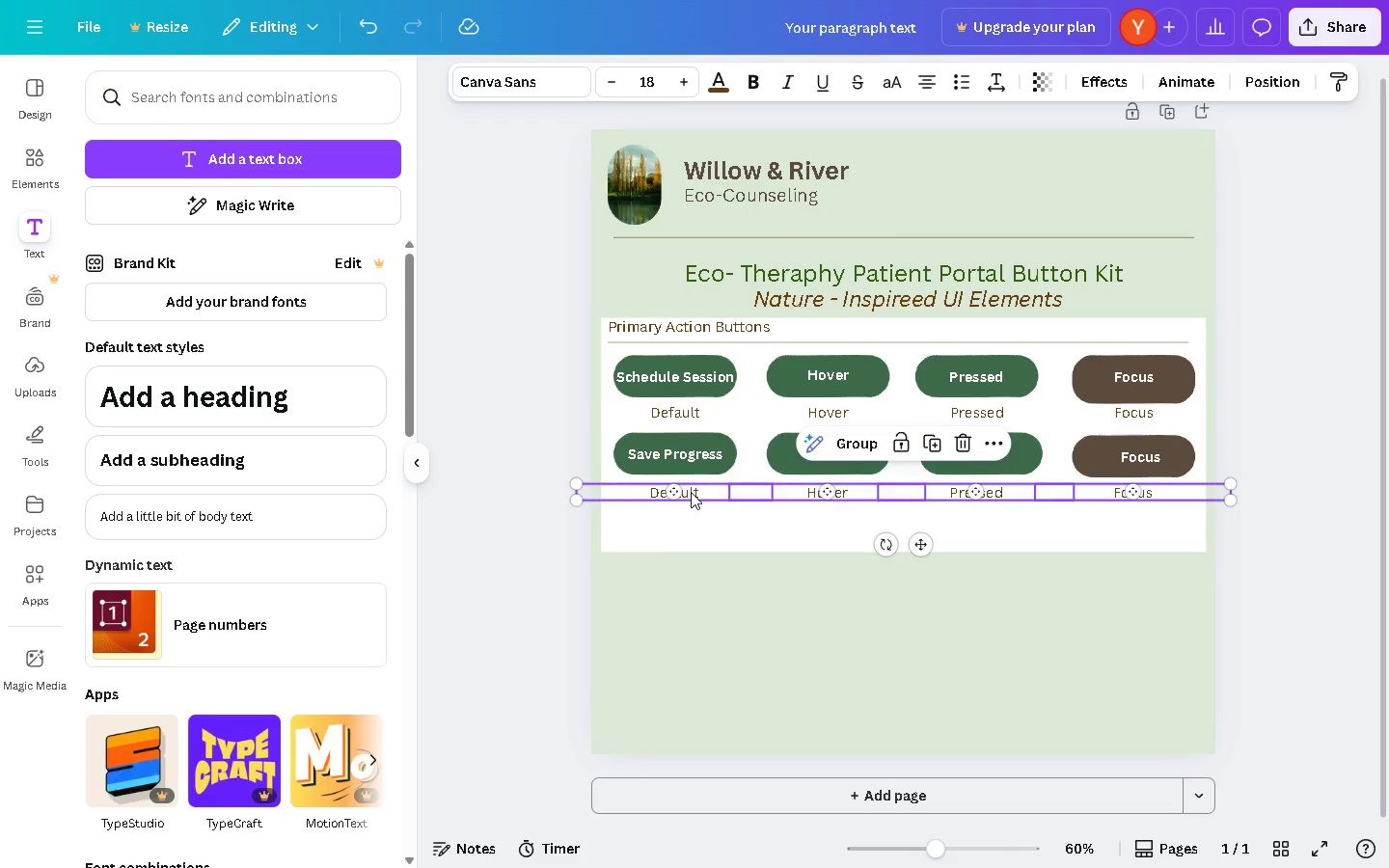 
double_click([691, 492])
 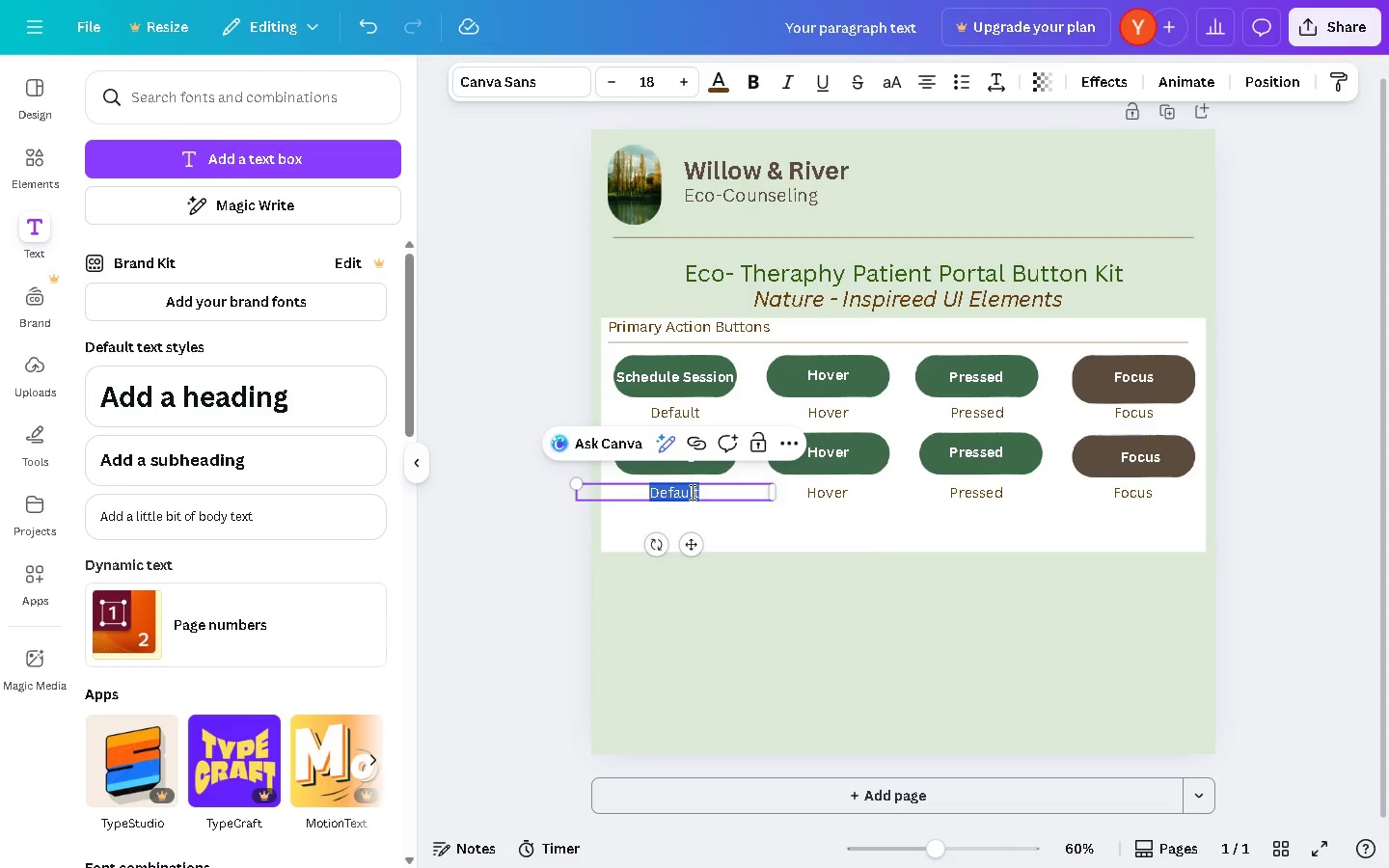 
left_click([789, 542])
 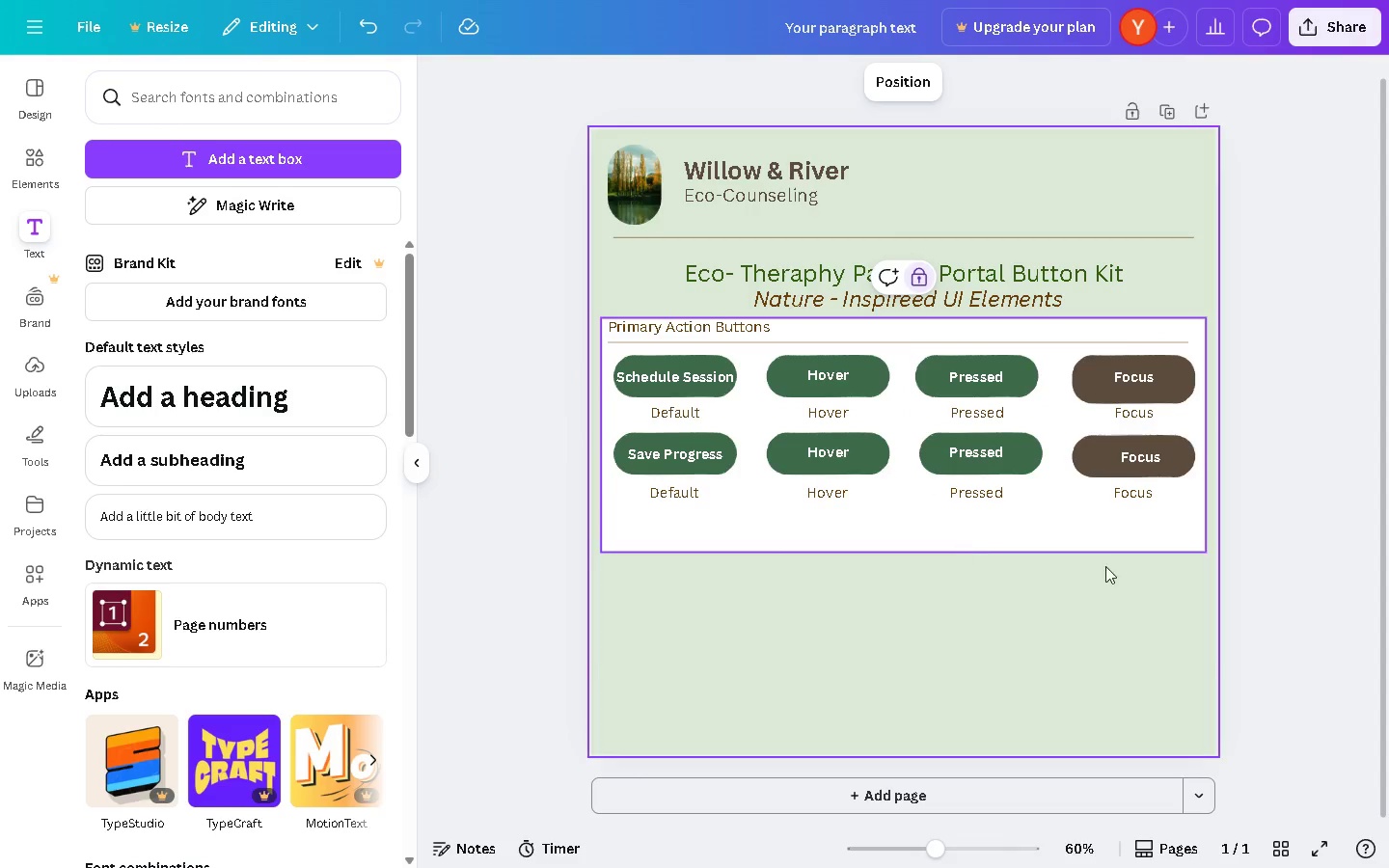 
left_click([1269, 583])
 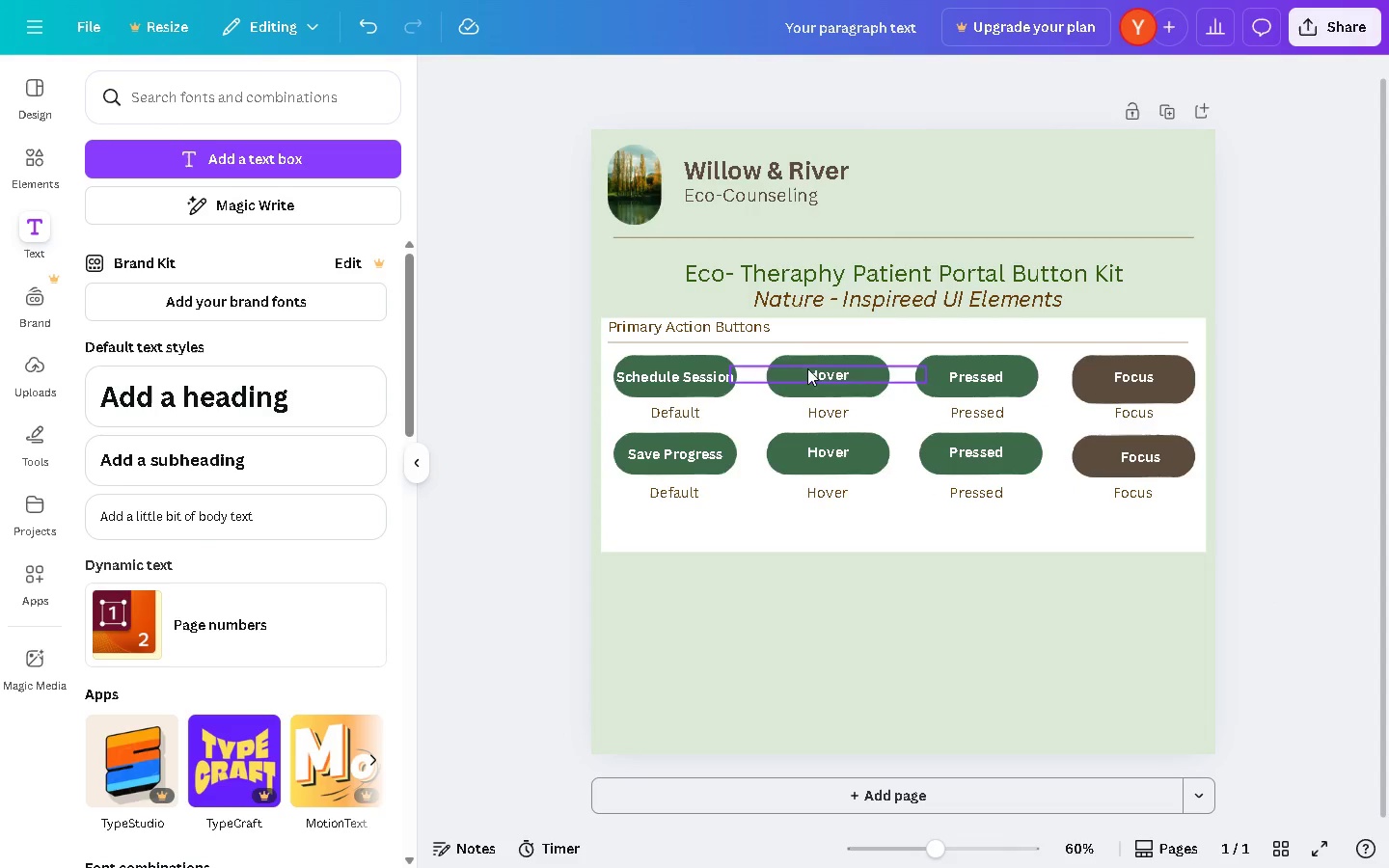 
hold_key(key=AltLeft, duration=1.5)
left_click_drag(start_coordinate=[806, 344], to_coordinate=[805, 513])
 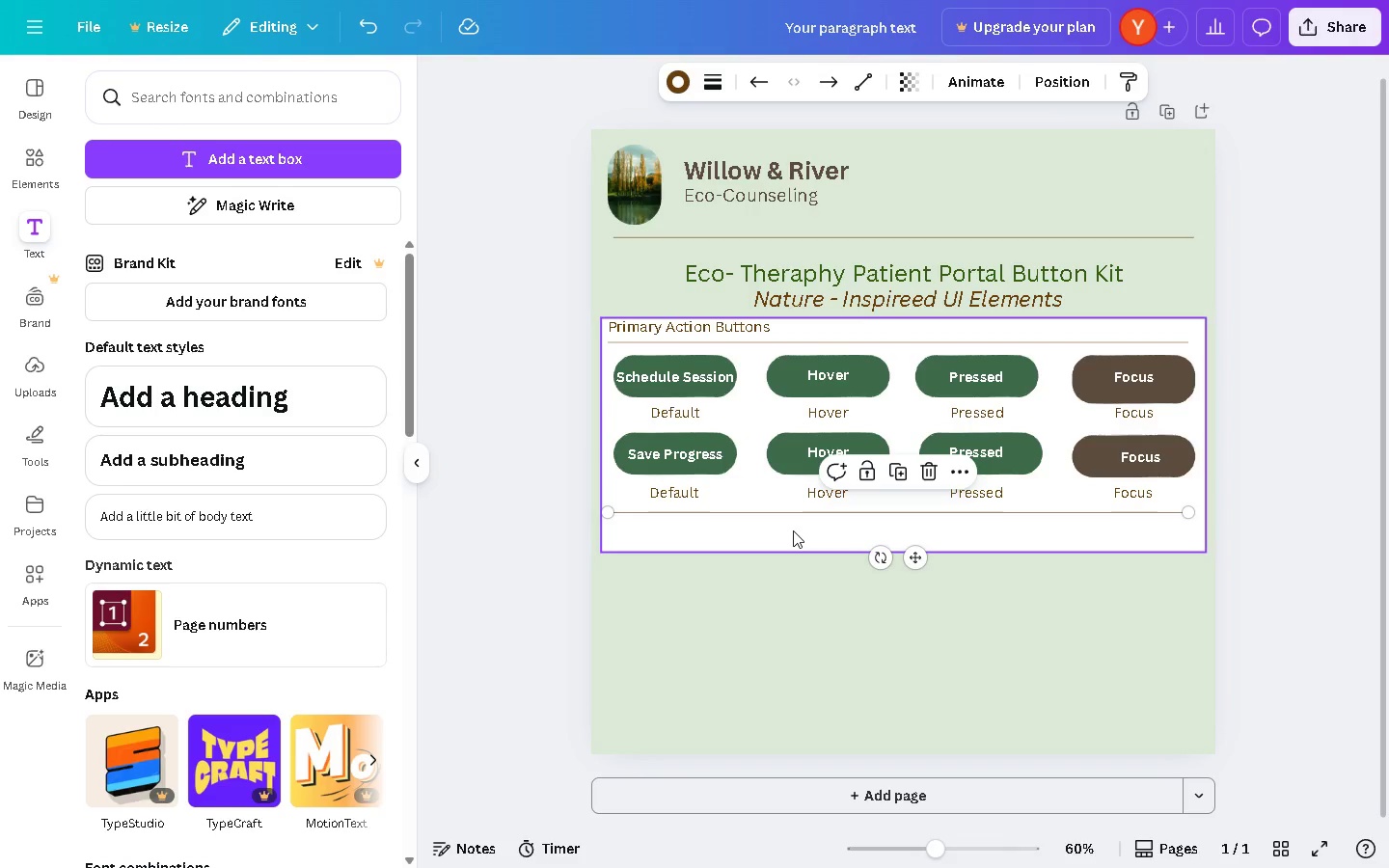 
hold_key(key=AltLeft, duration=0.95)
 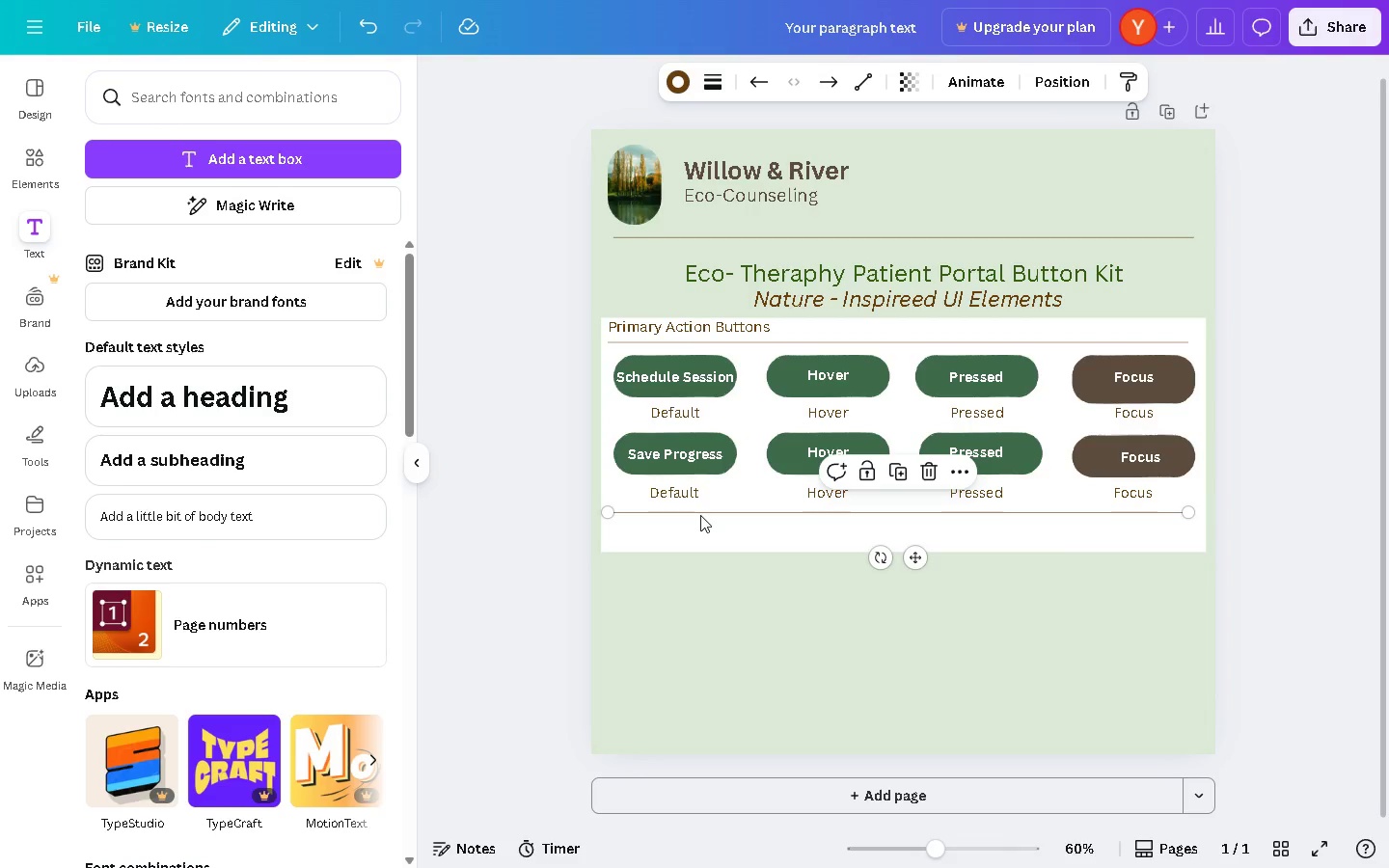 
key(Alt+AltLeft)
 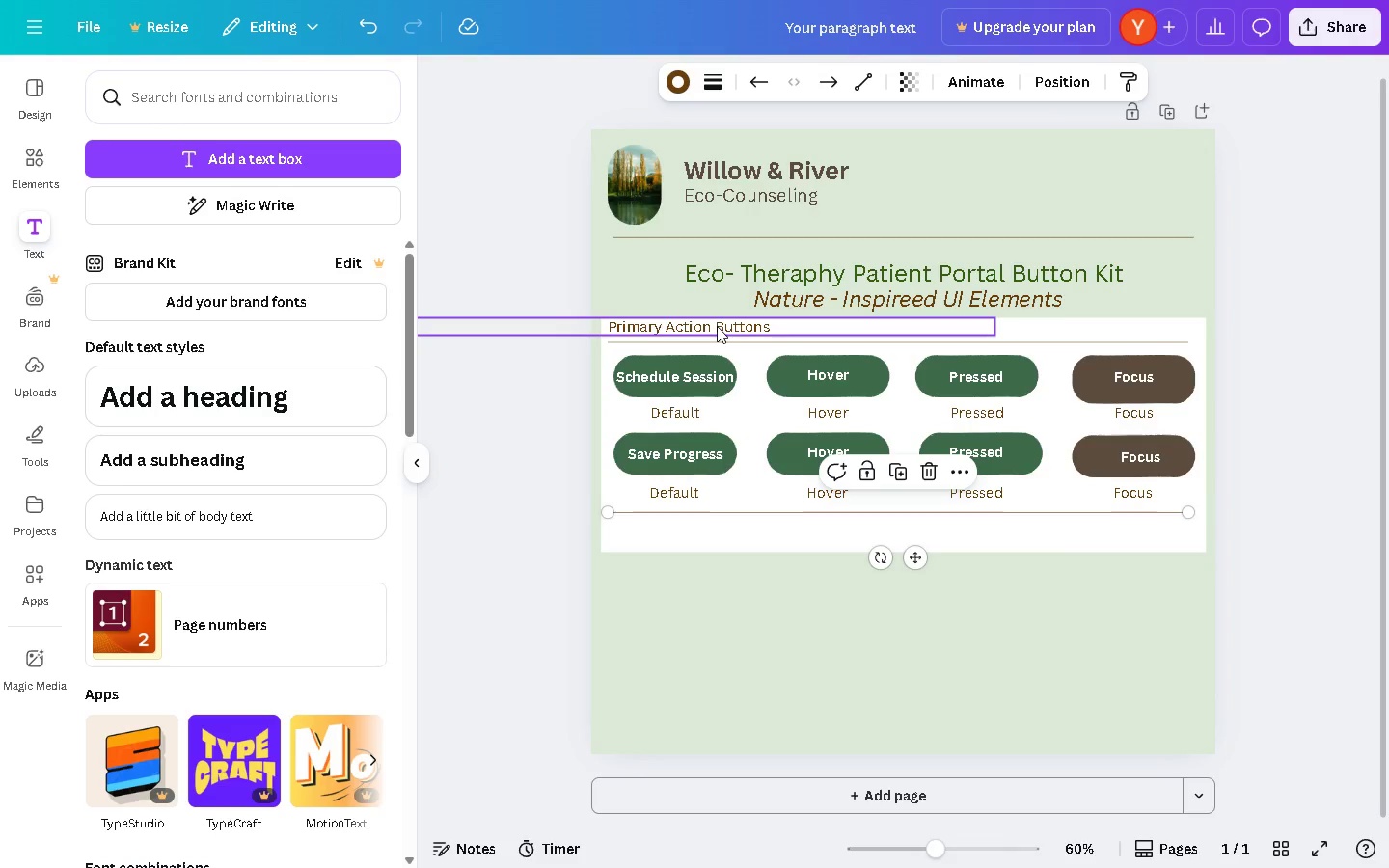 
hold_key(key=AltLeft, duration=1.5)
left_click_drag(start_coordinate=[717, 326], to_coordinate=[714, 529])
 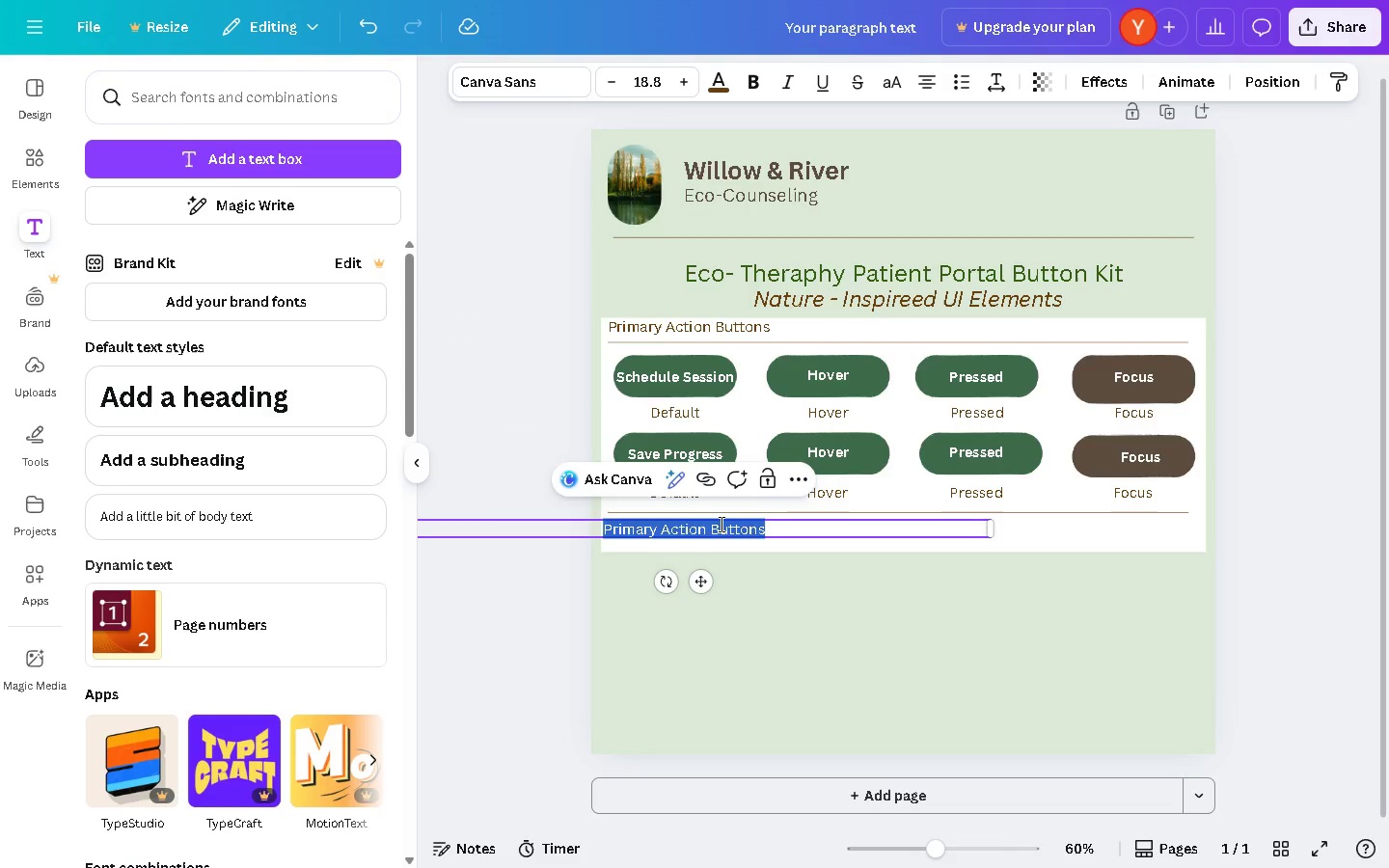 
hold_key(key=AltLeft, duration=0.41)
 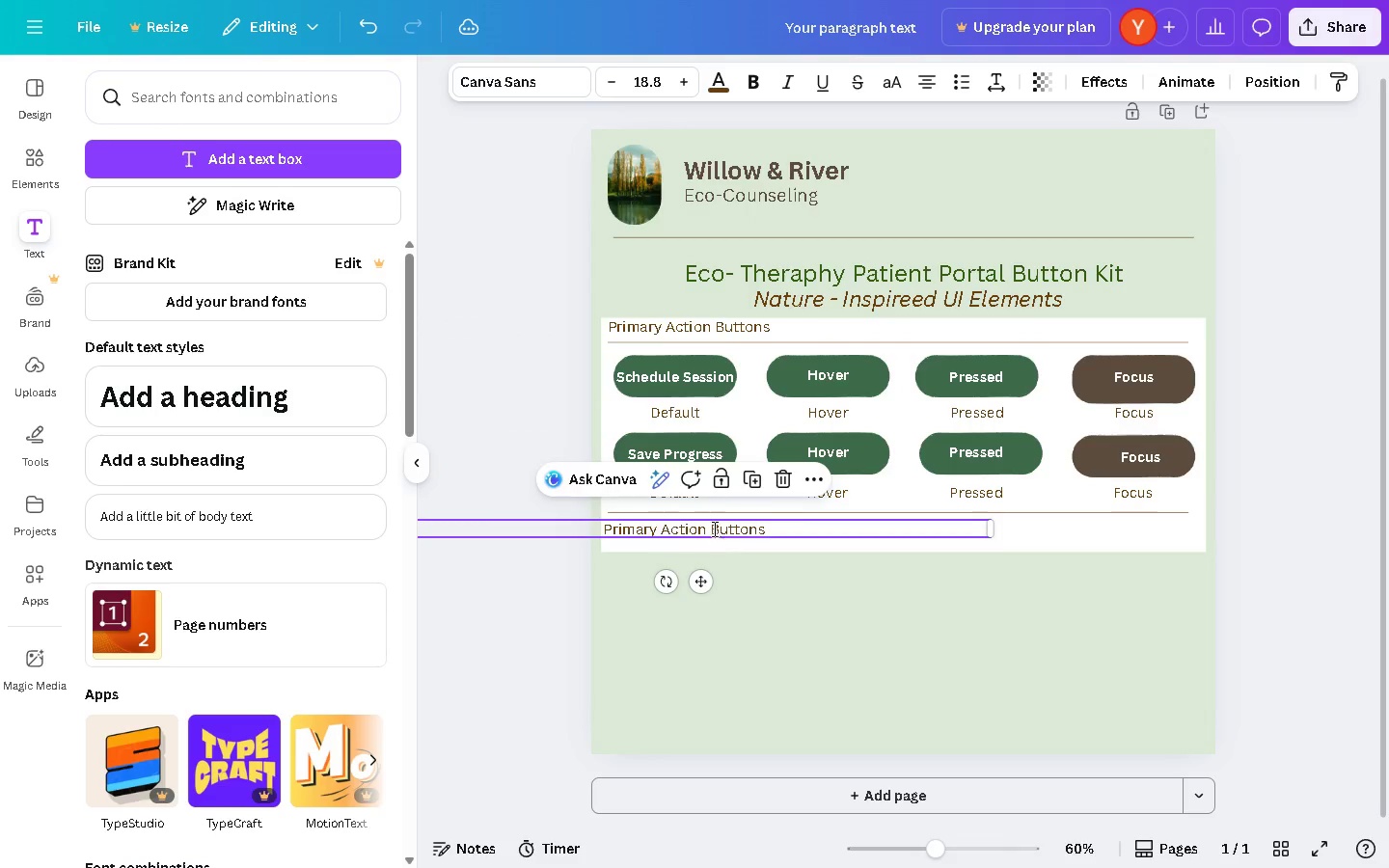 
double_click([713, 529])
 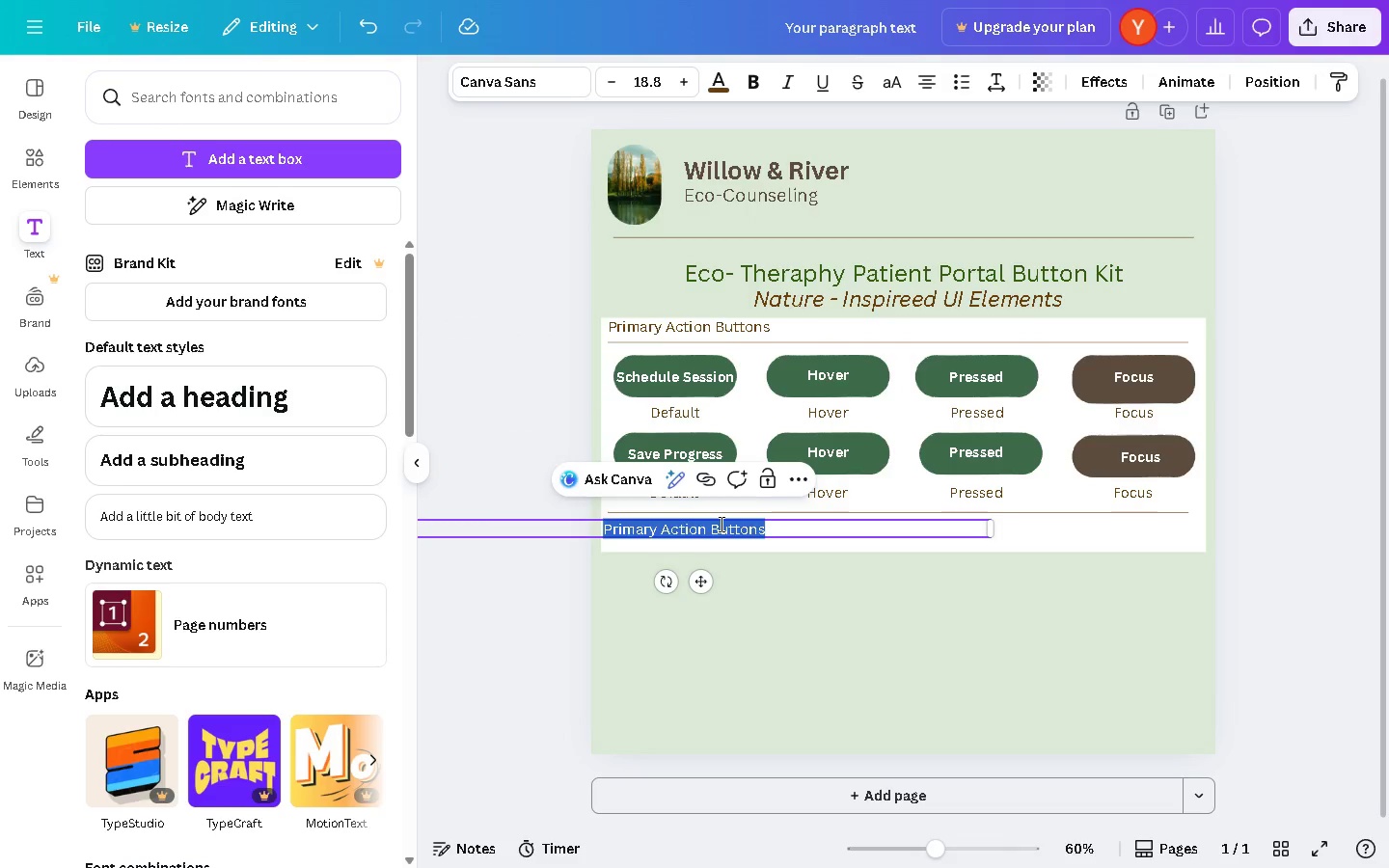 
type(For key actions lie )
 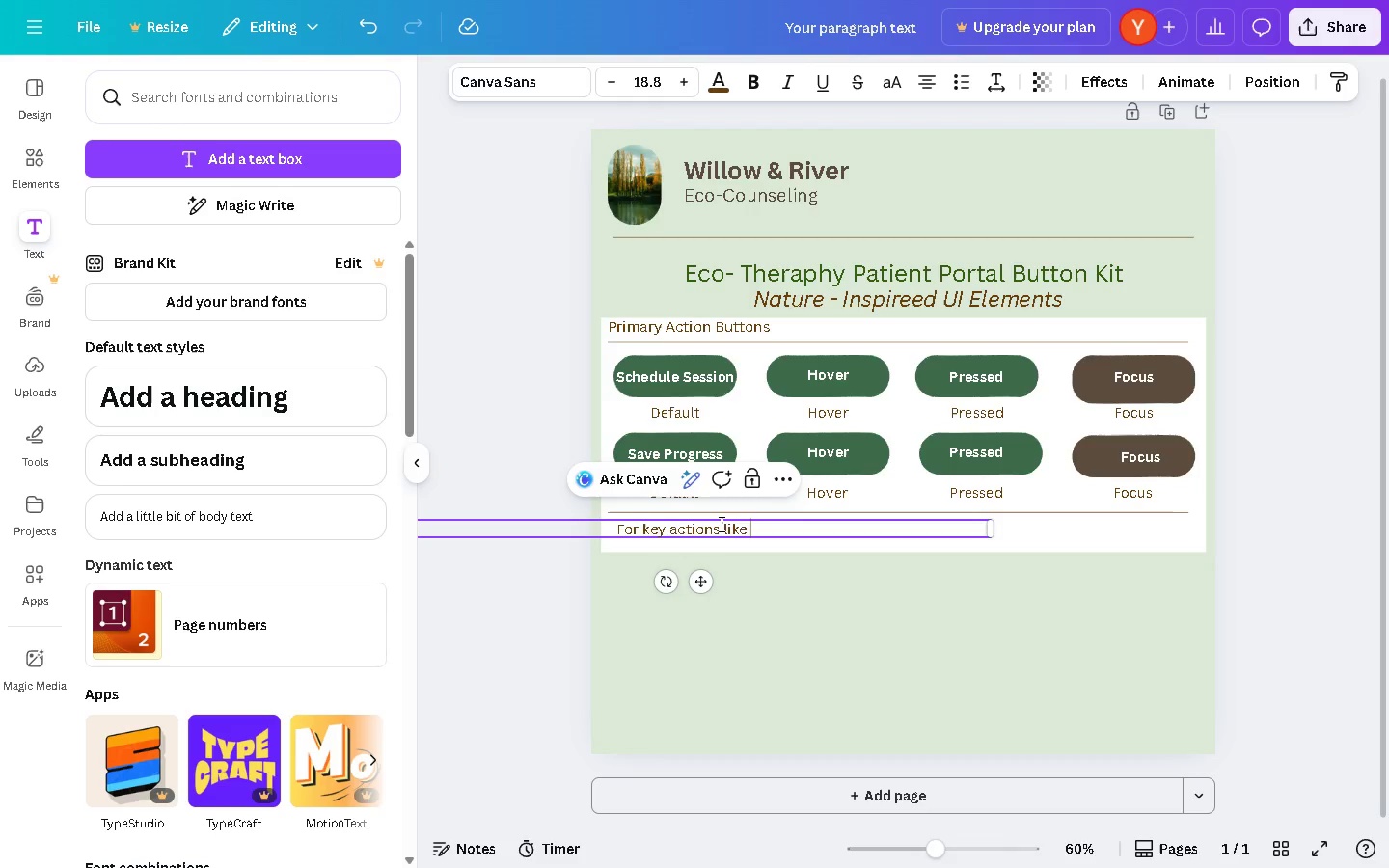 
 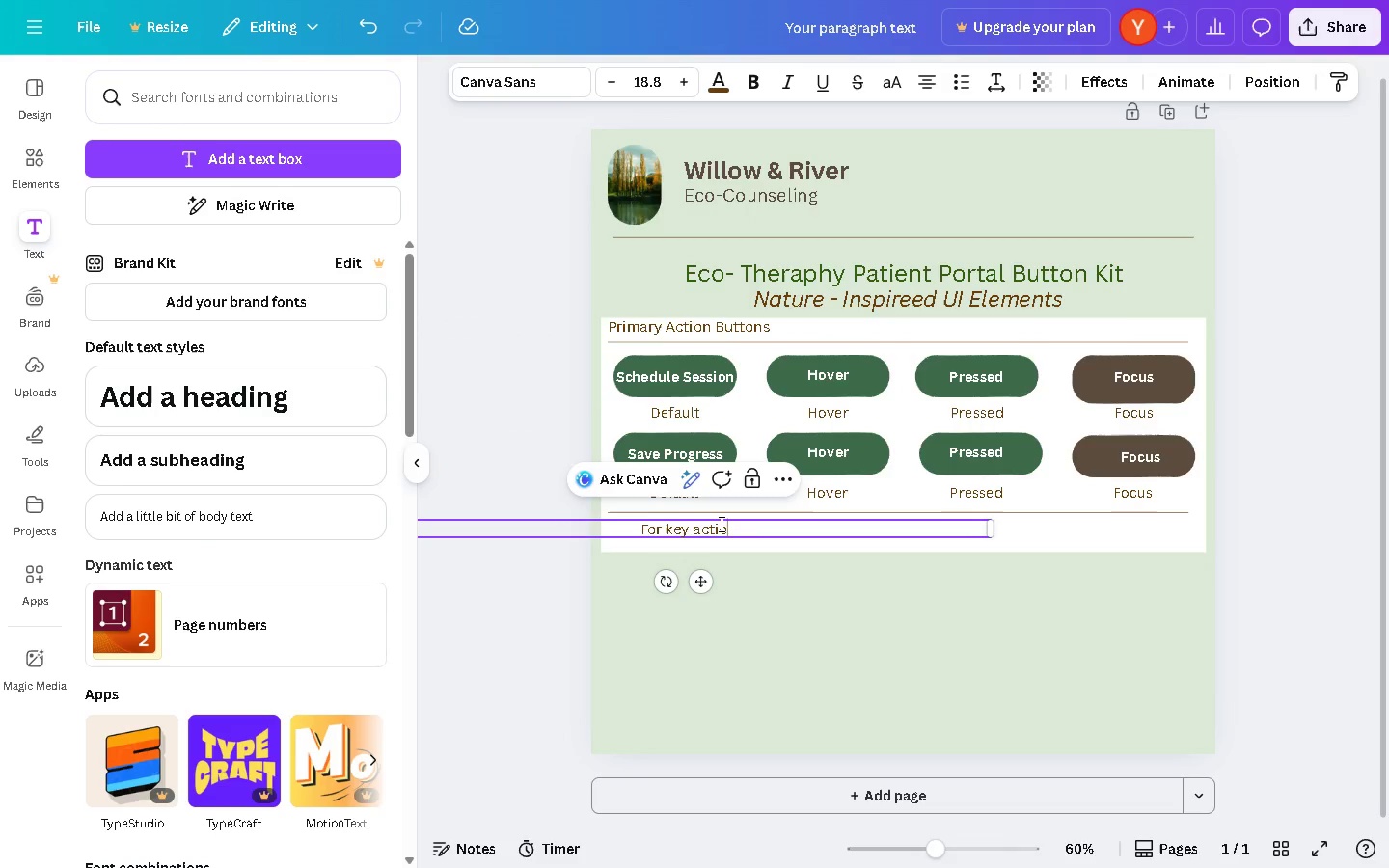 
hold_key(key=K, duration=22.84)
 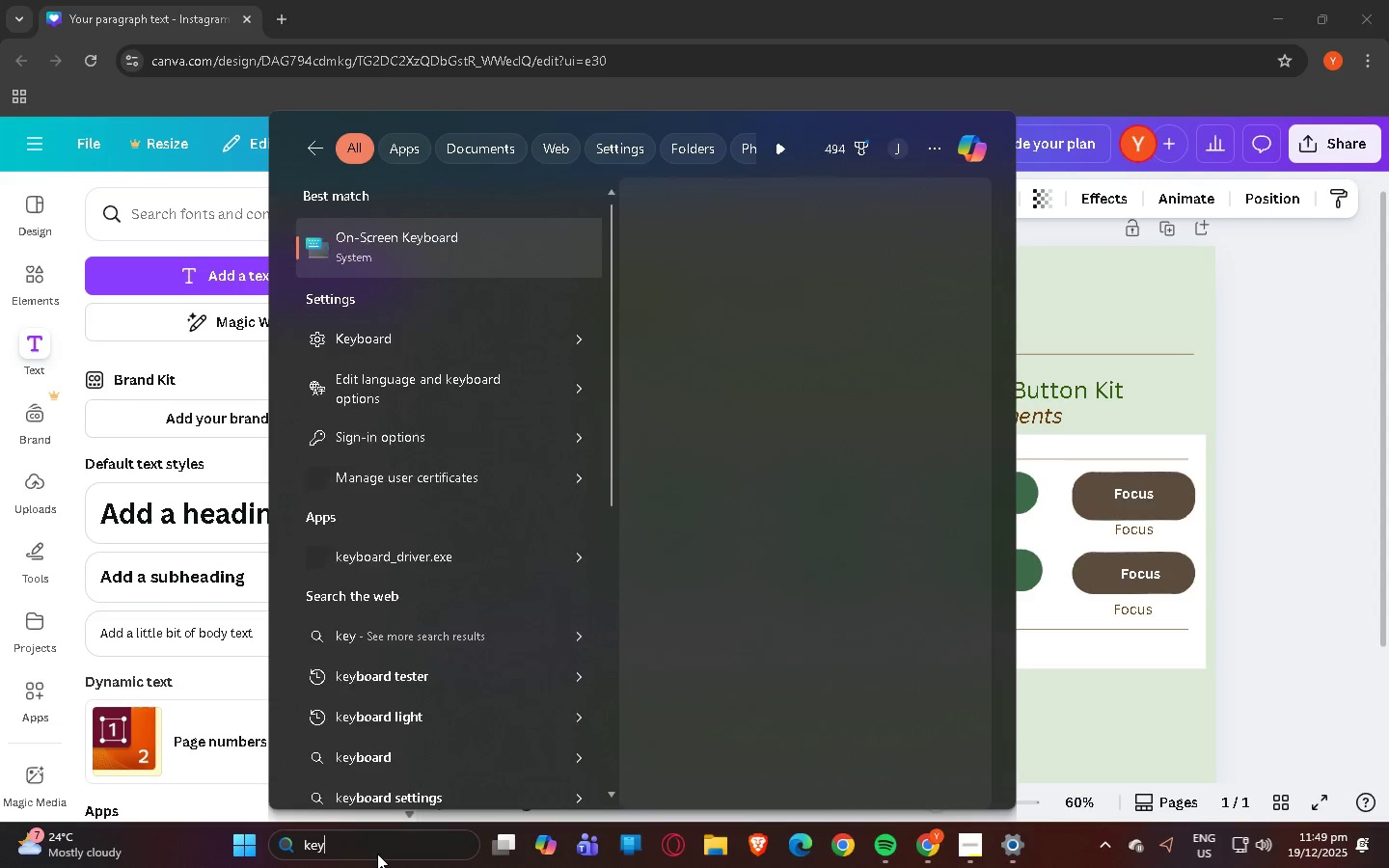 
hold_key(key=ShiftLeft, duration=0.31)
 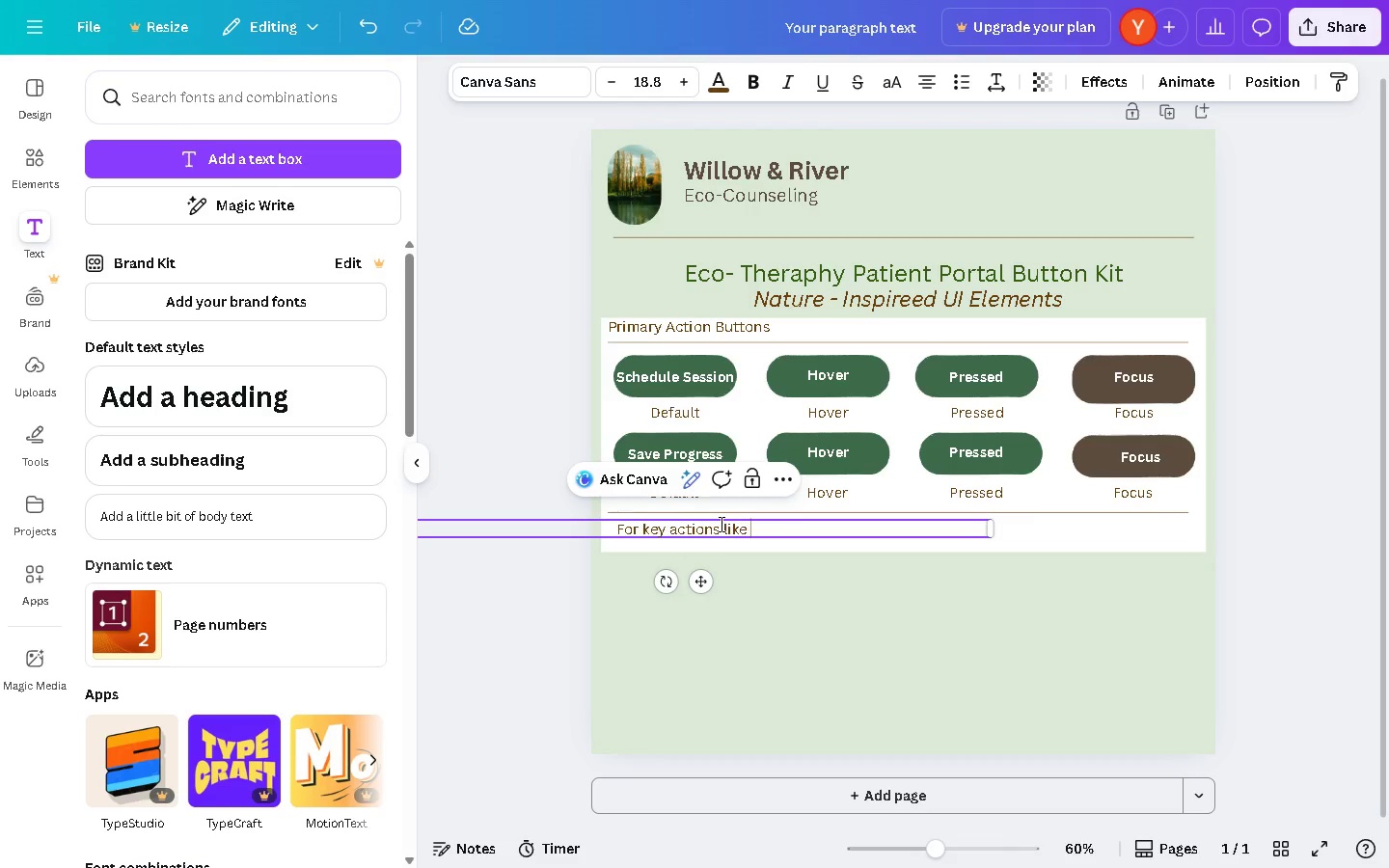 
hold_key(key=ShiftLeft, duration=0.98)
 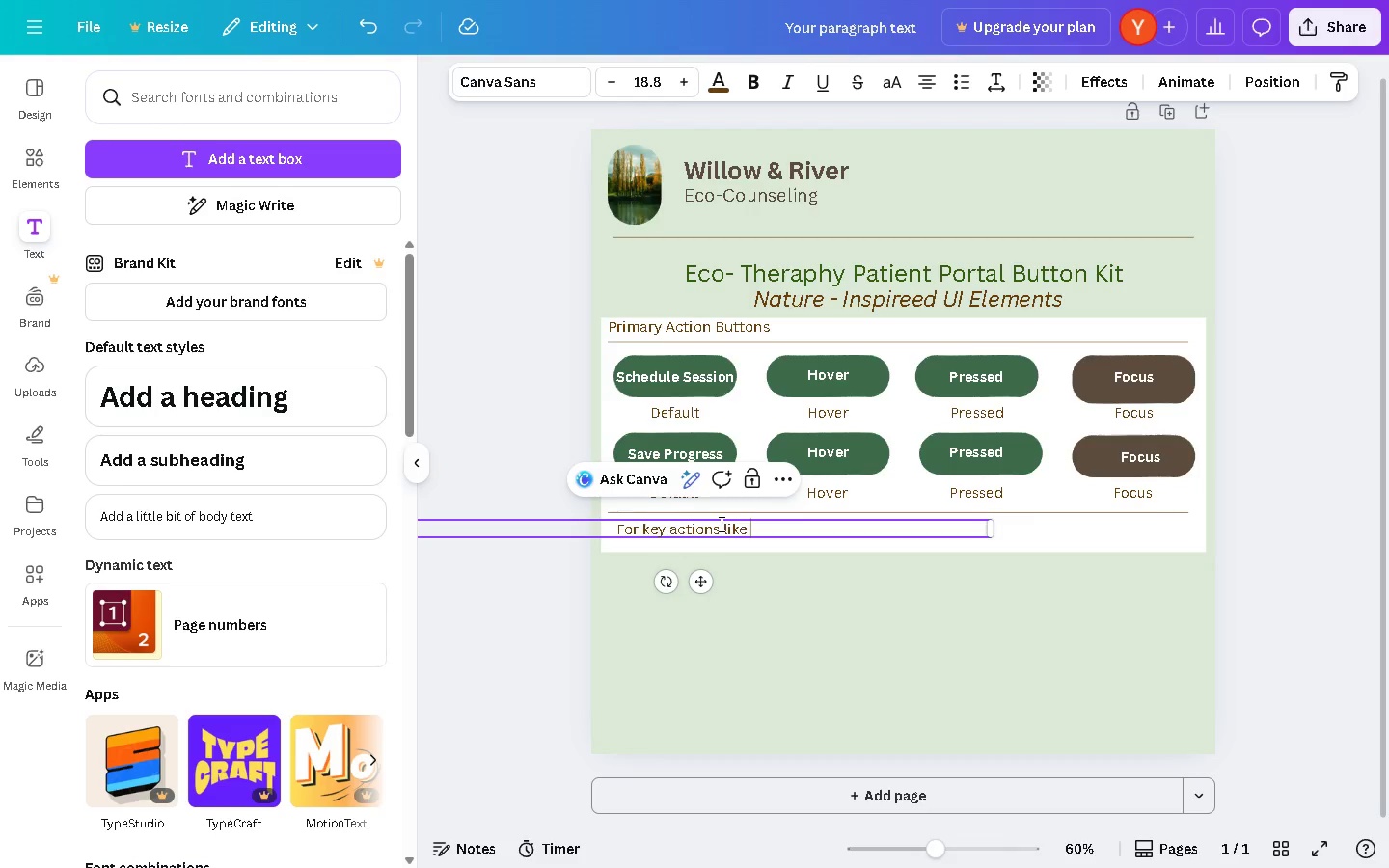 
key(Shift+Backquote)
 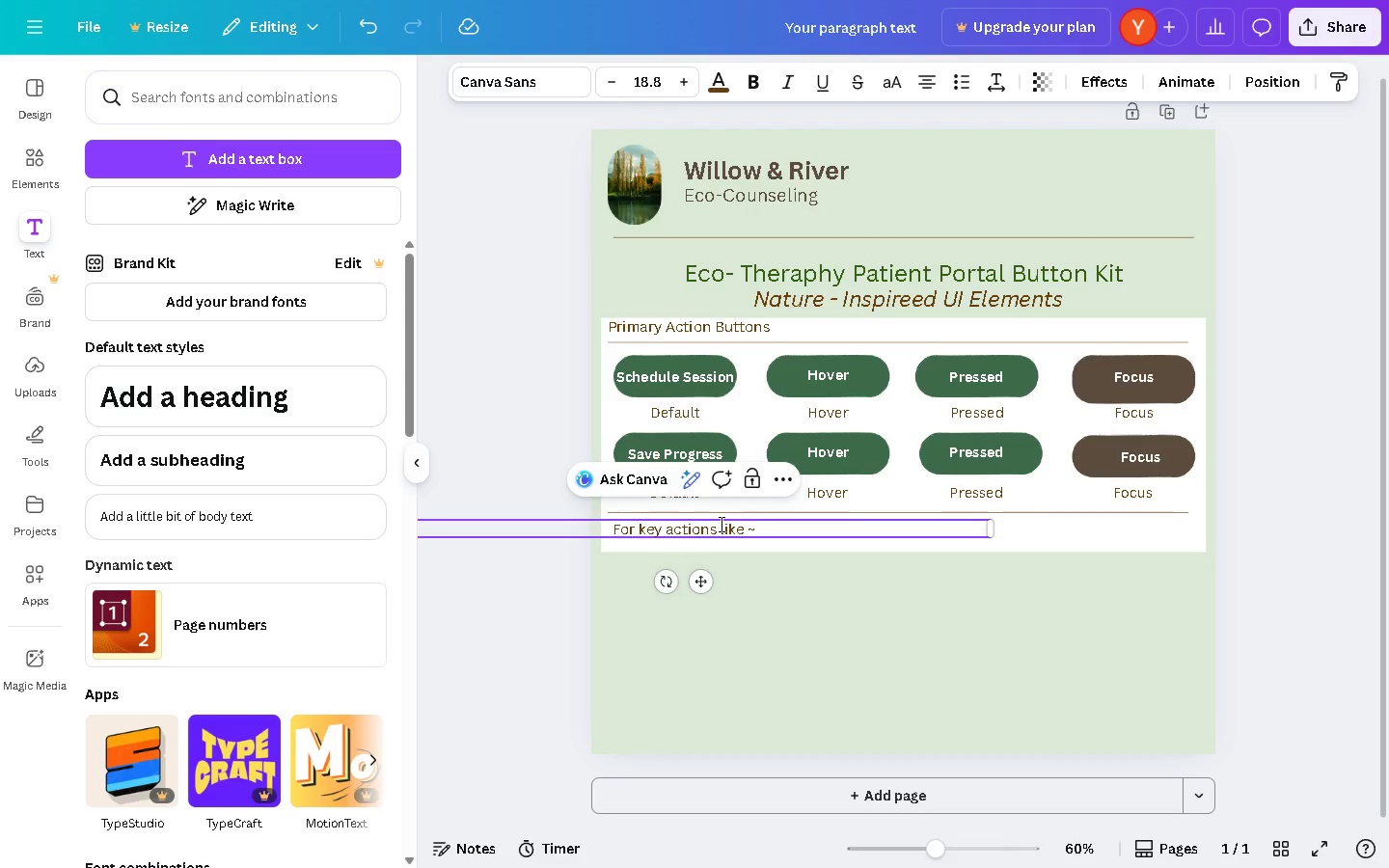 
key(Backspace)
 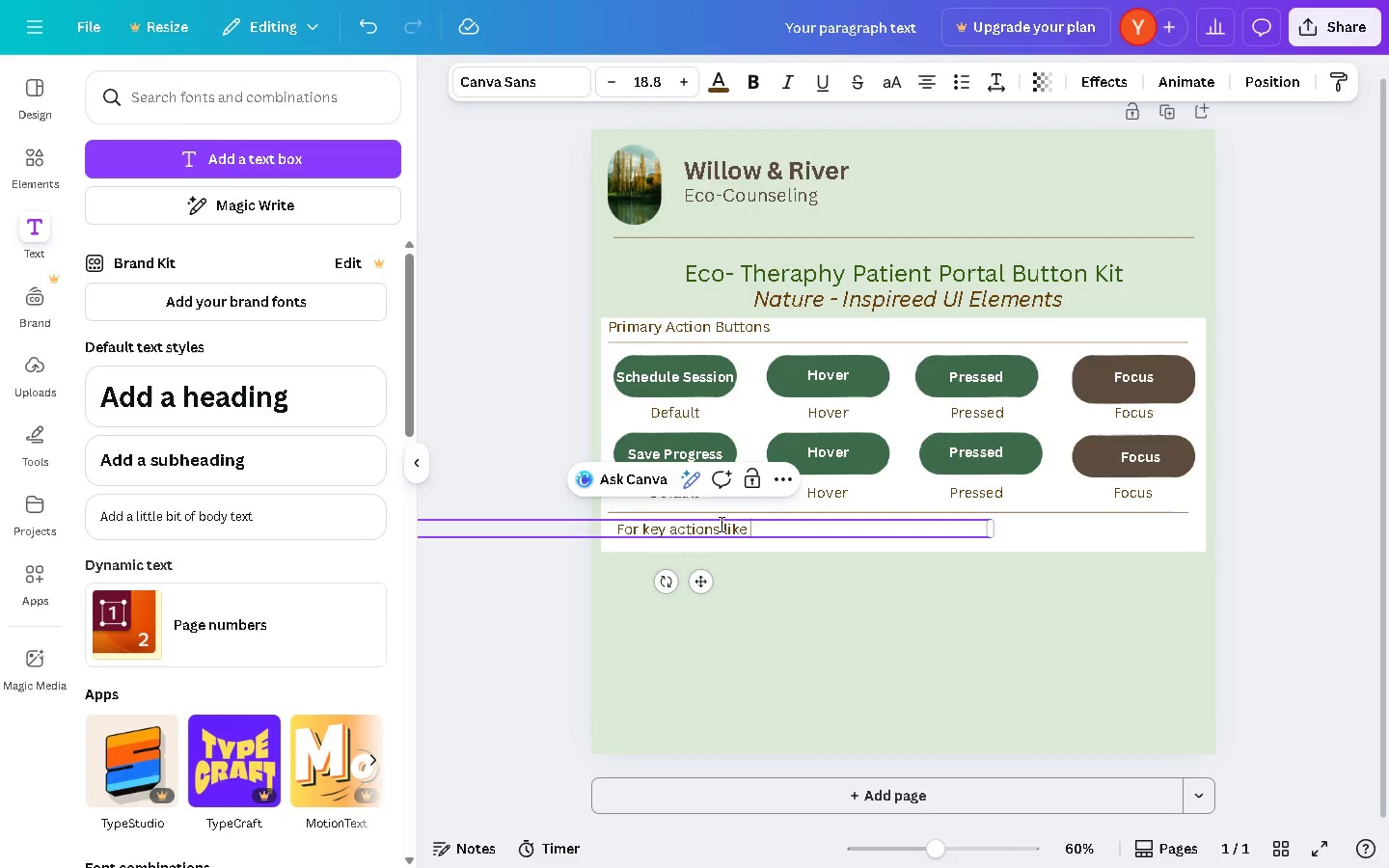 
key(Backquote)
 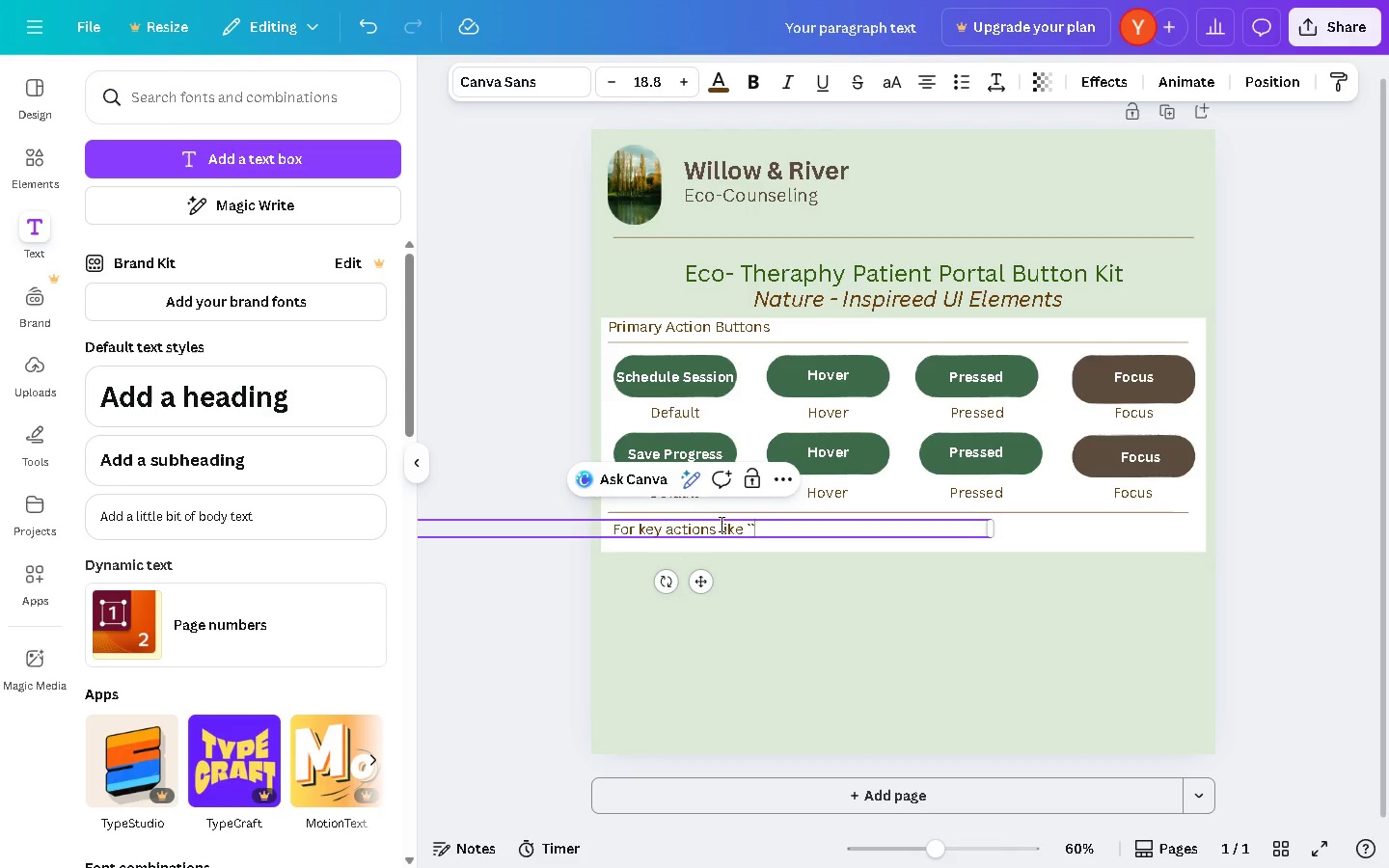 
key(Backquote)
 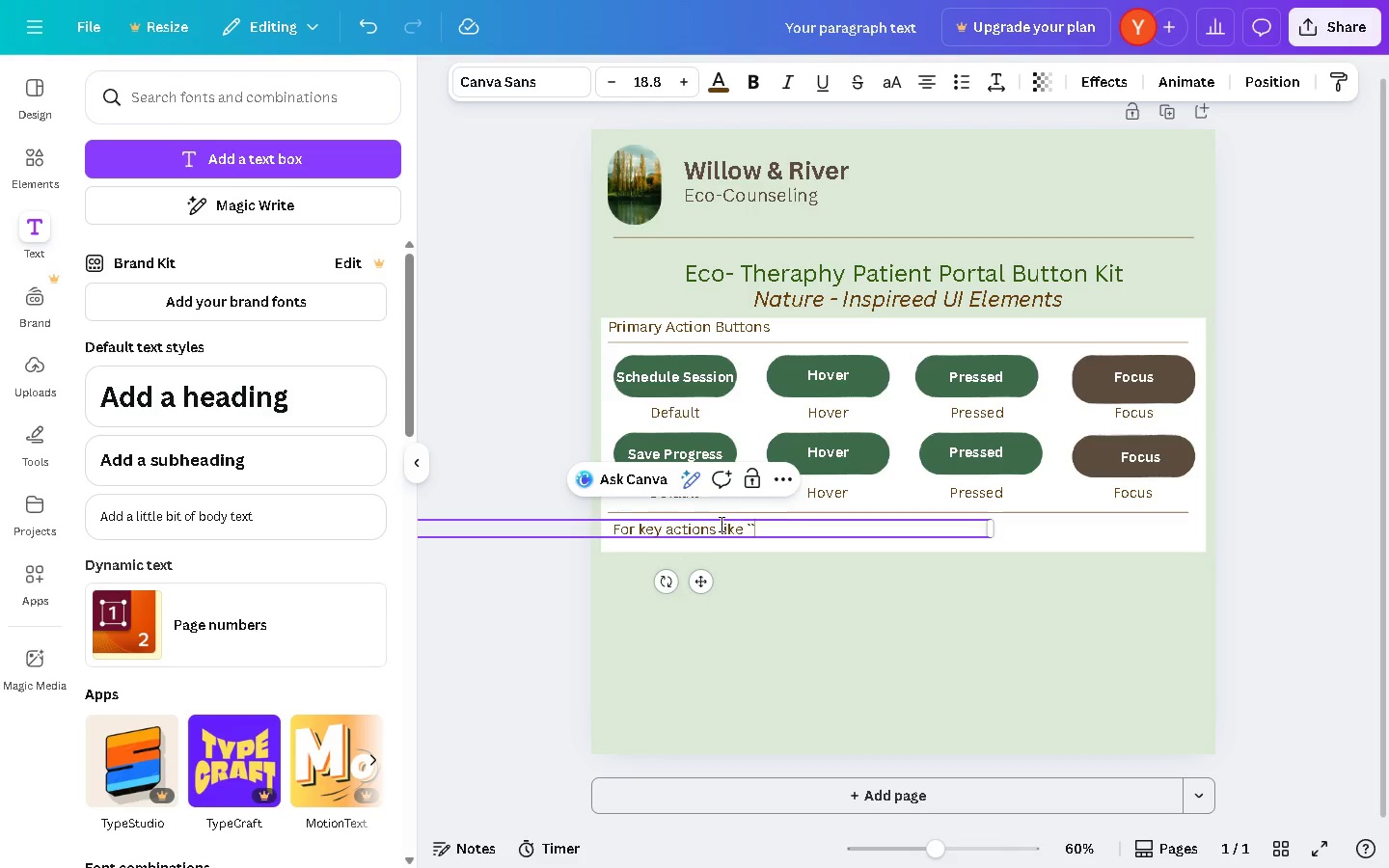 
key(Backspace)
 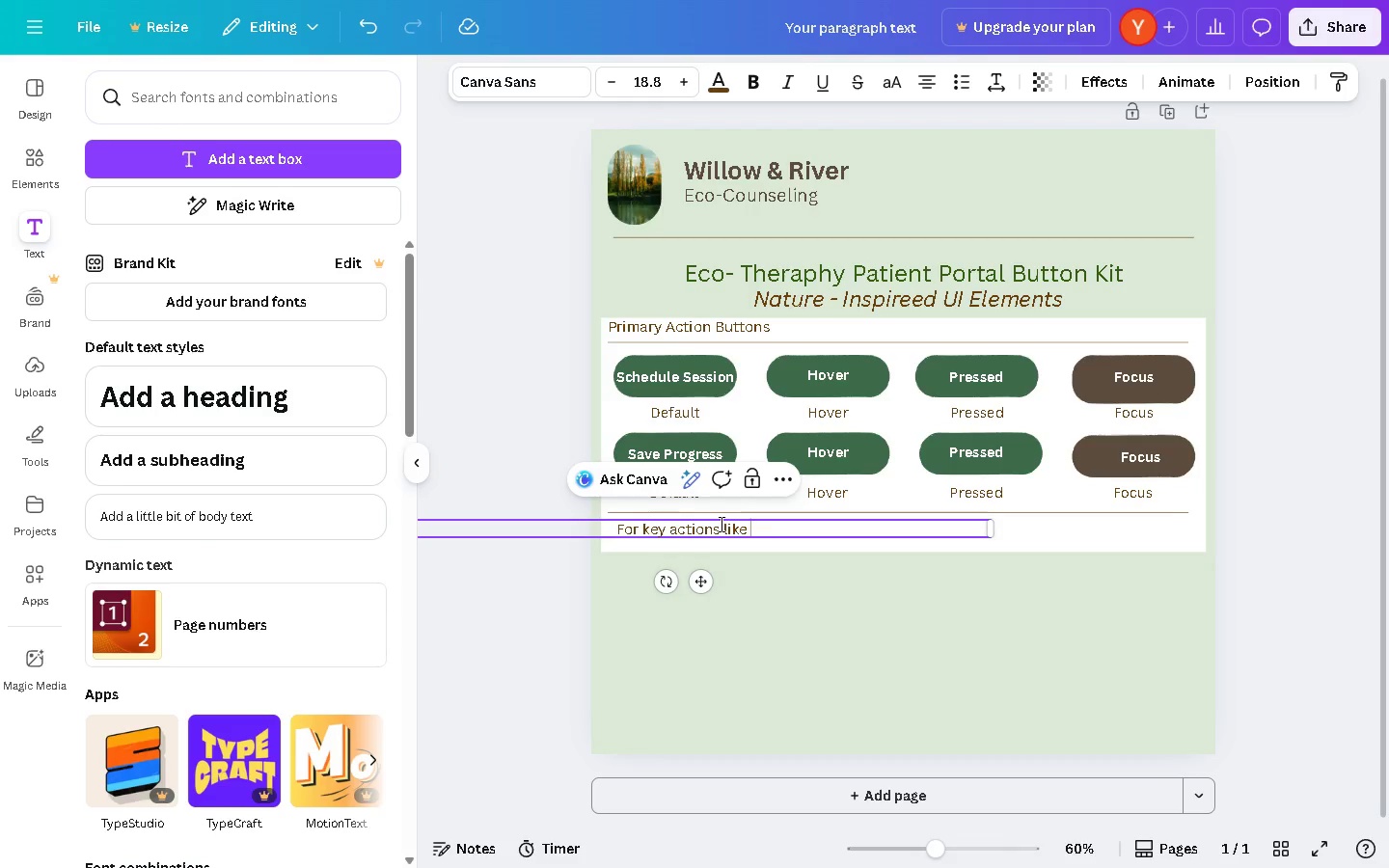 
key(Backspace)
 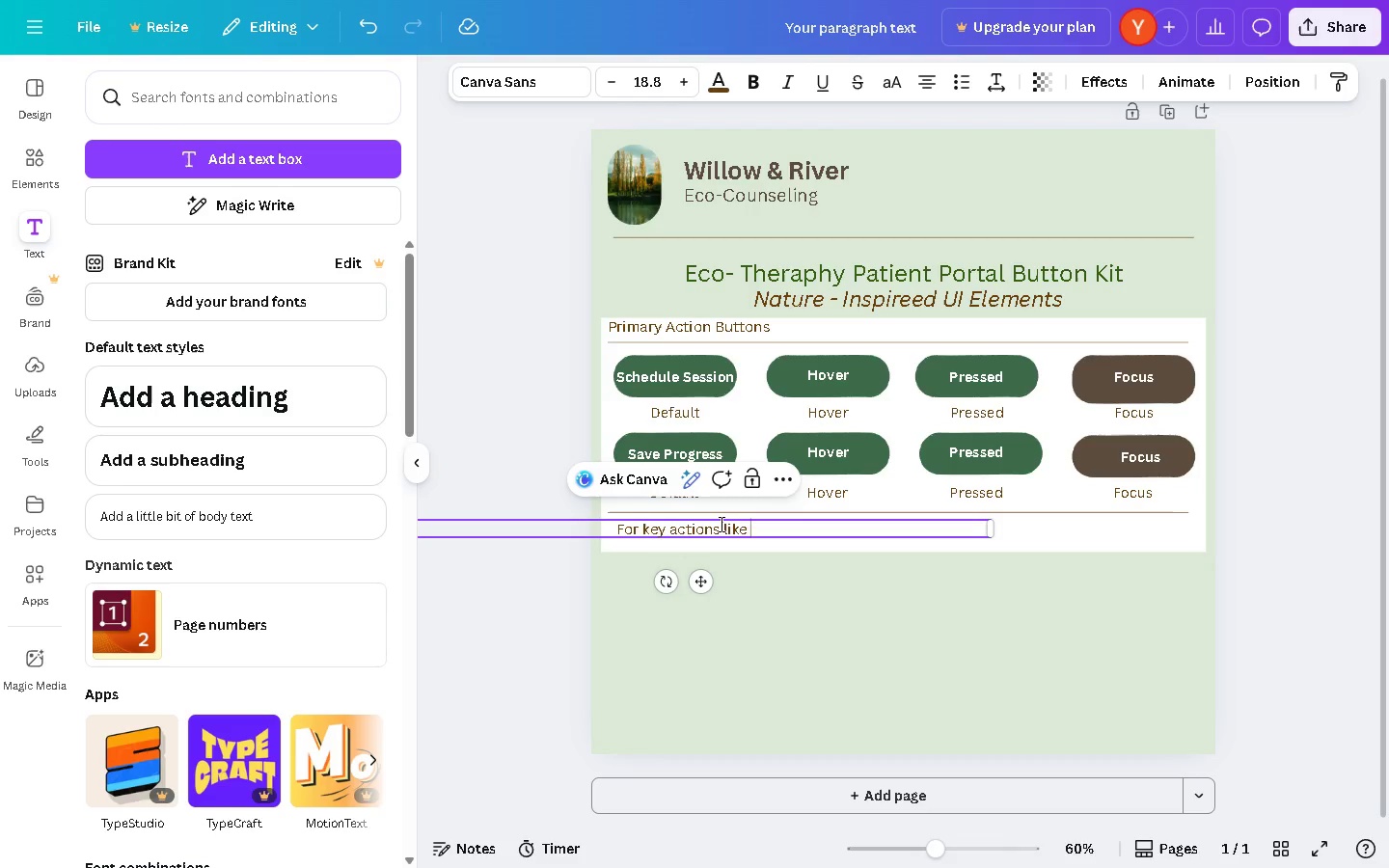 
hold_key(key=ShiftLeft, duration=0.33)
 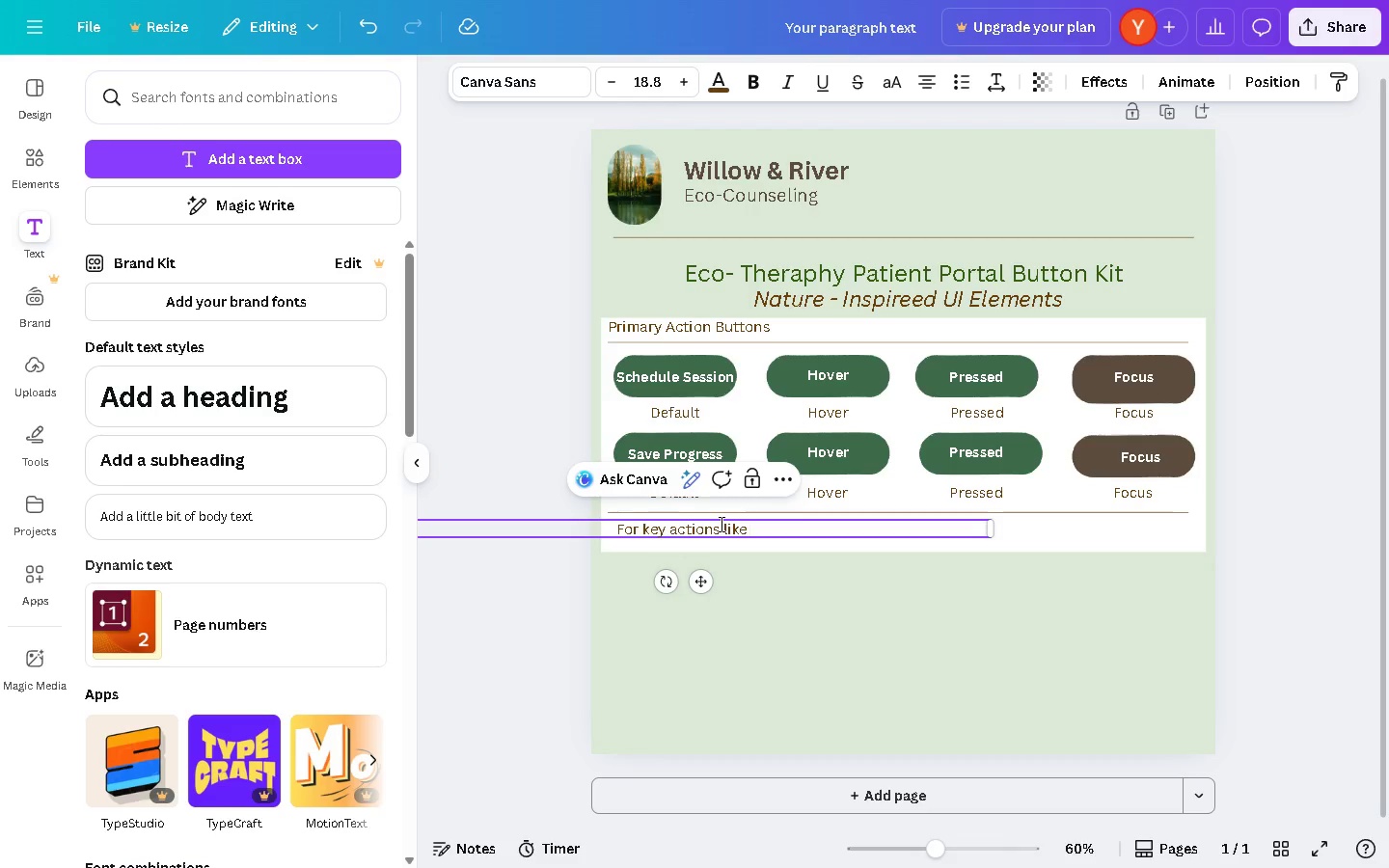 
hold_key(key=ShiftLeft, duration=0.38)
 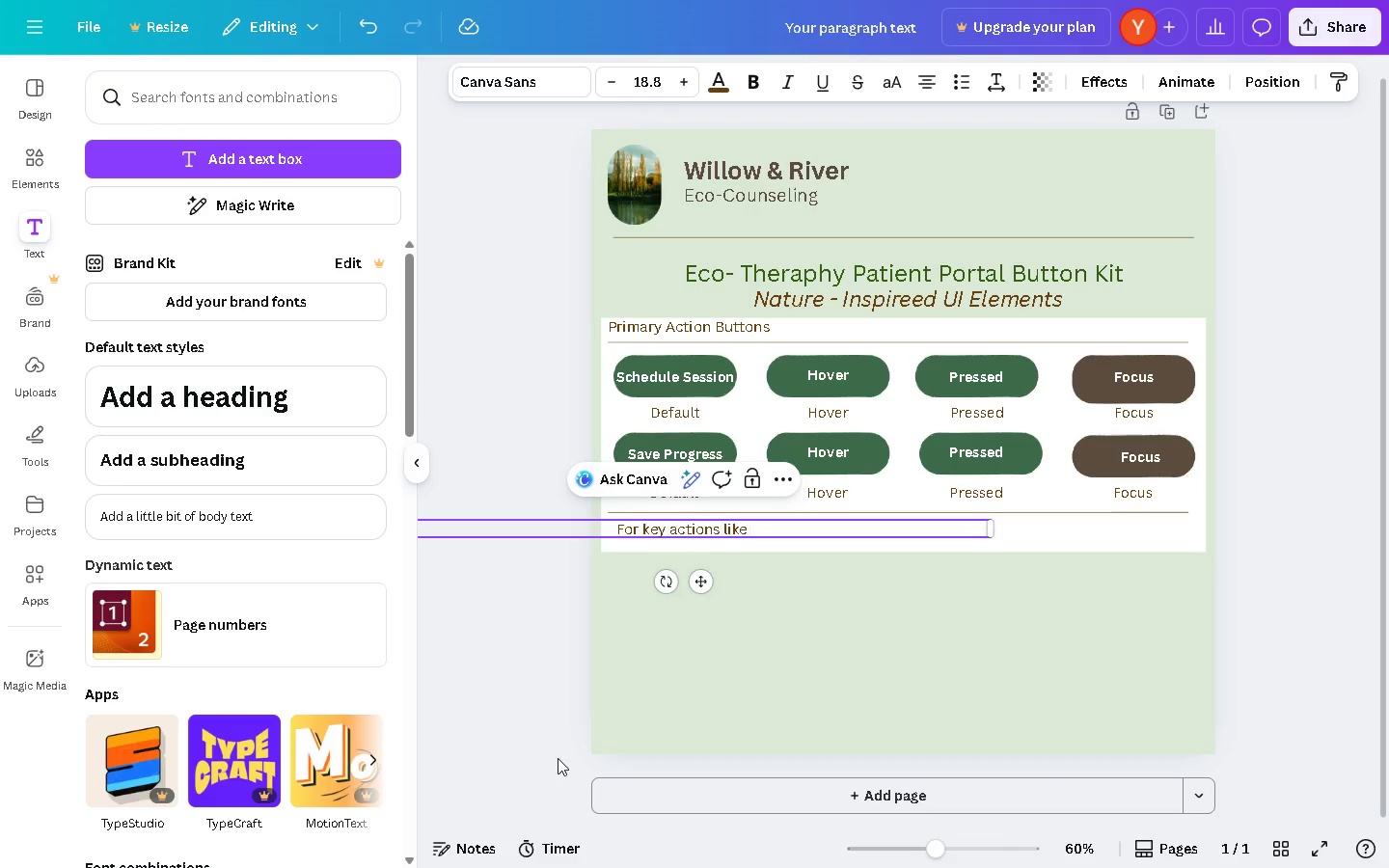 
key(F11)
 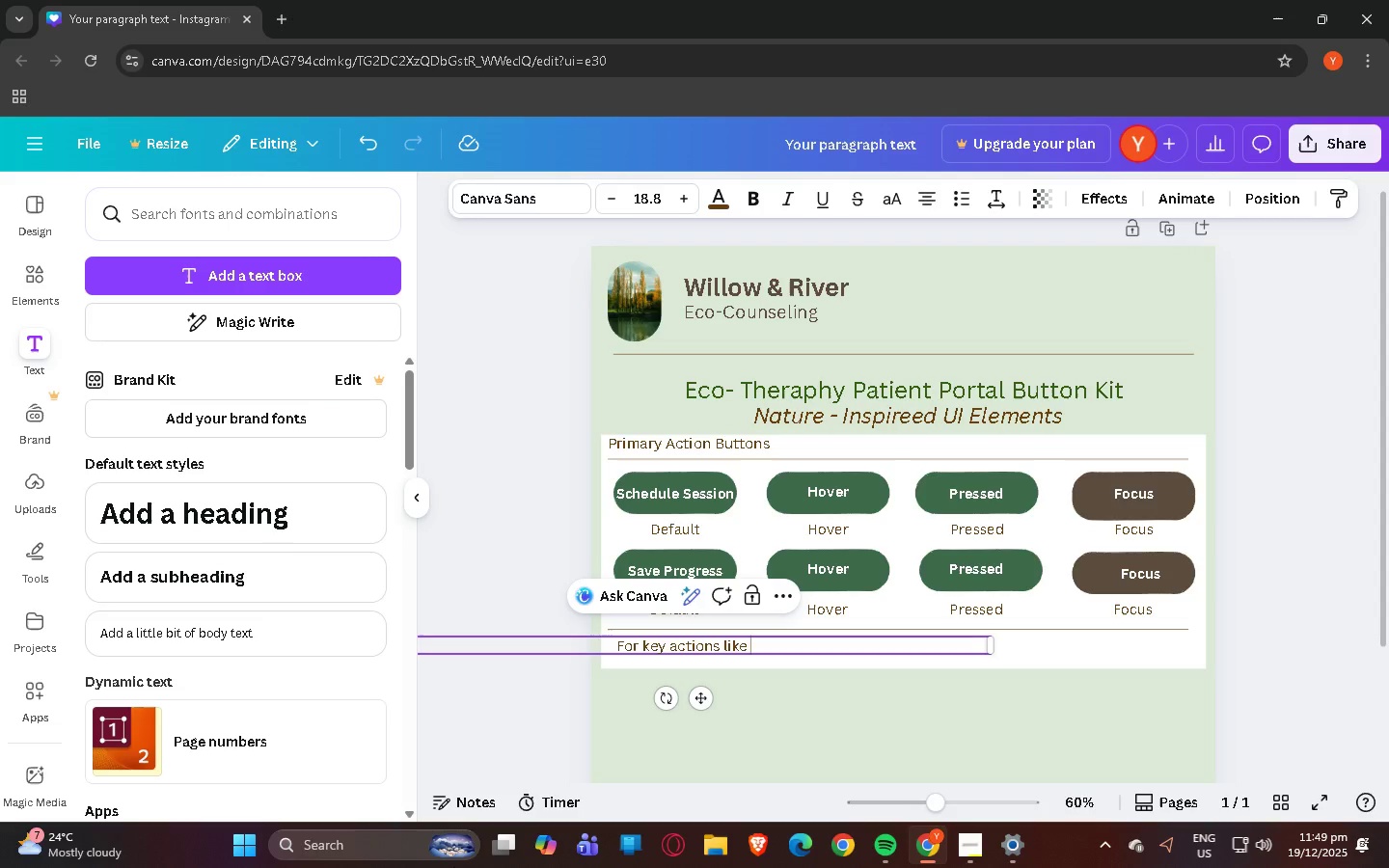 
left_click([377, 854])
 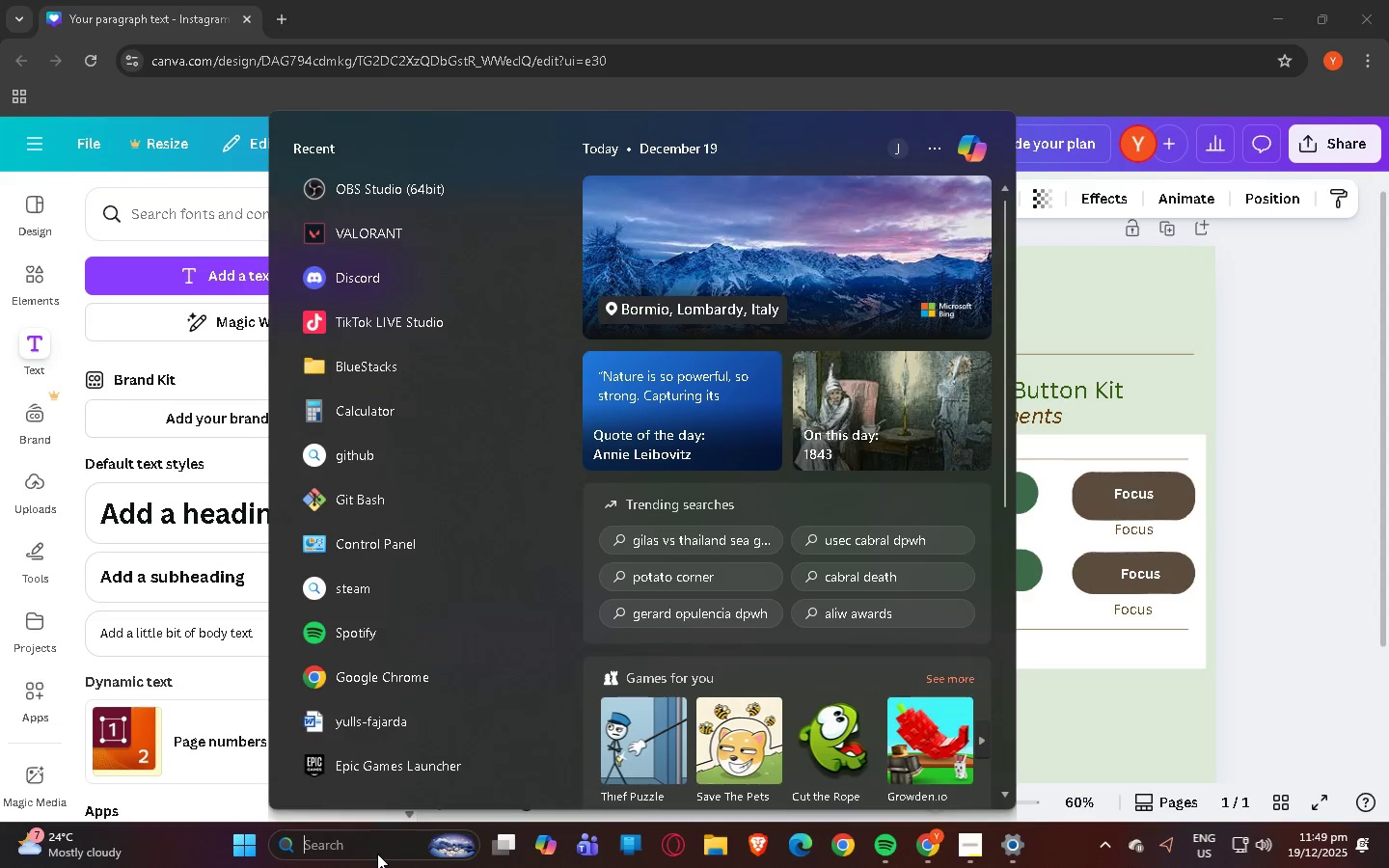 
type(ey)
 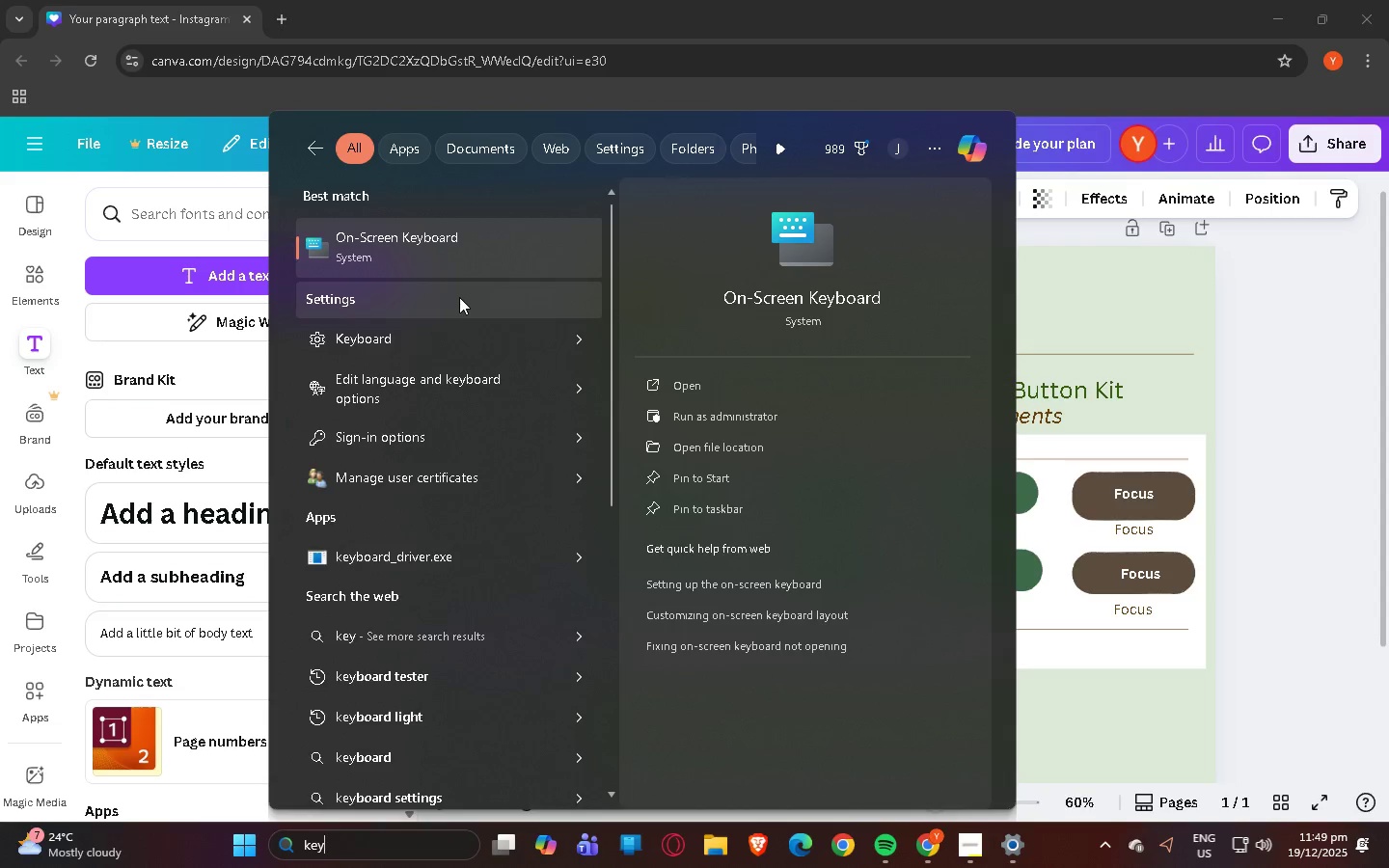 
left_click([471, 270])
 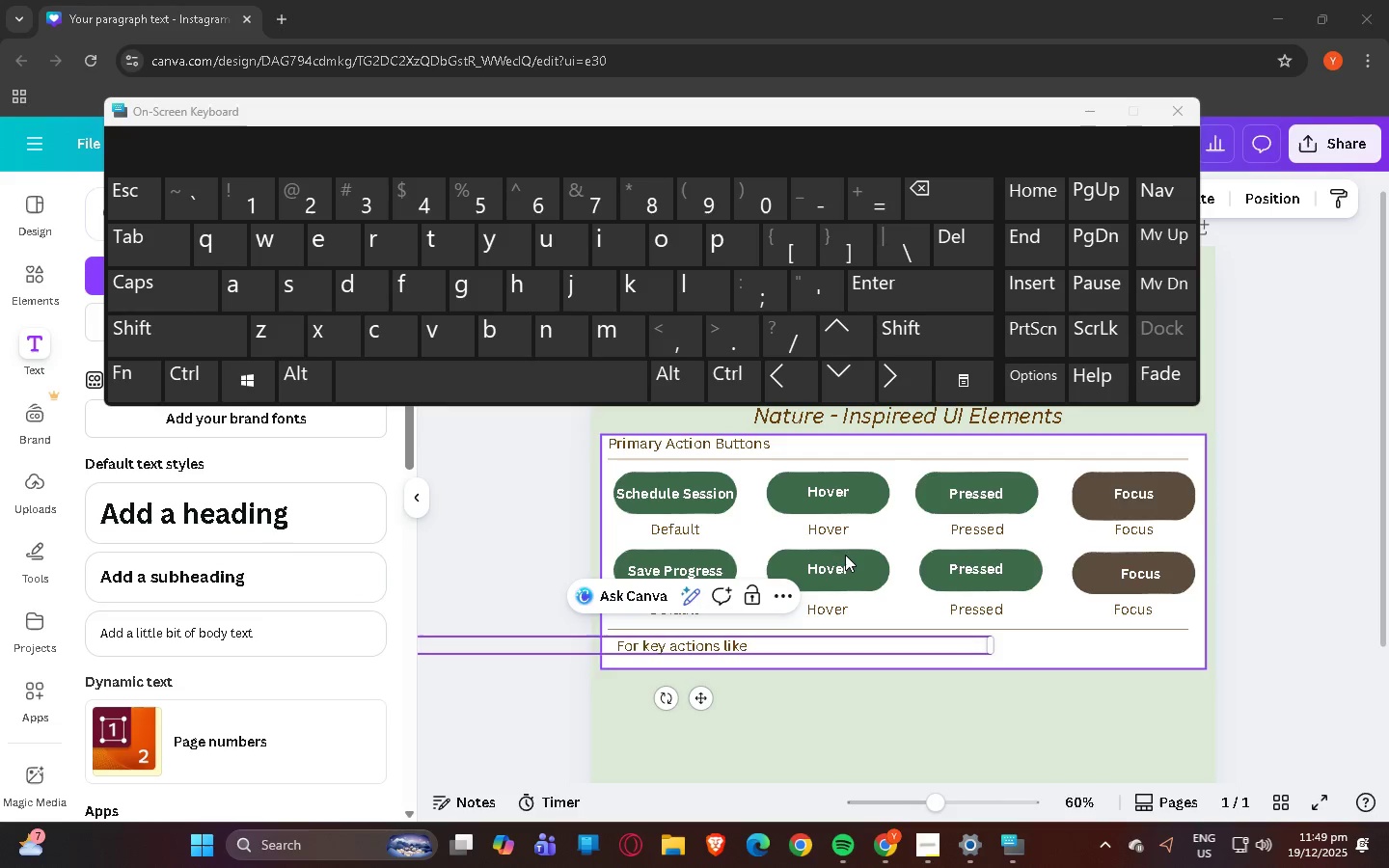 
left_click([770, 645])
 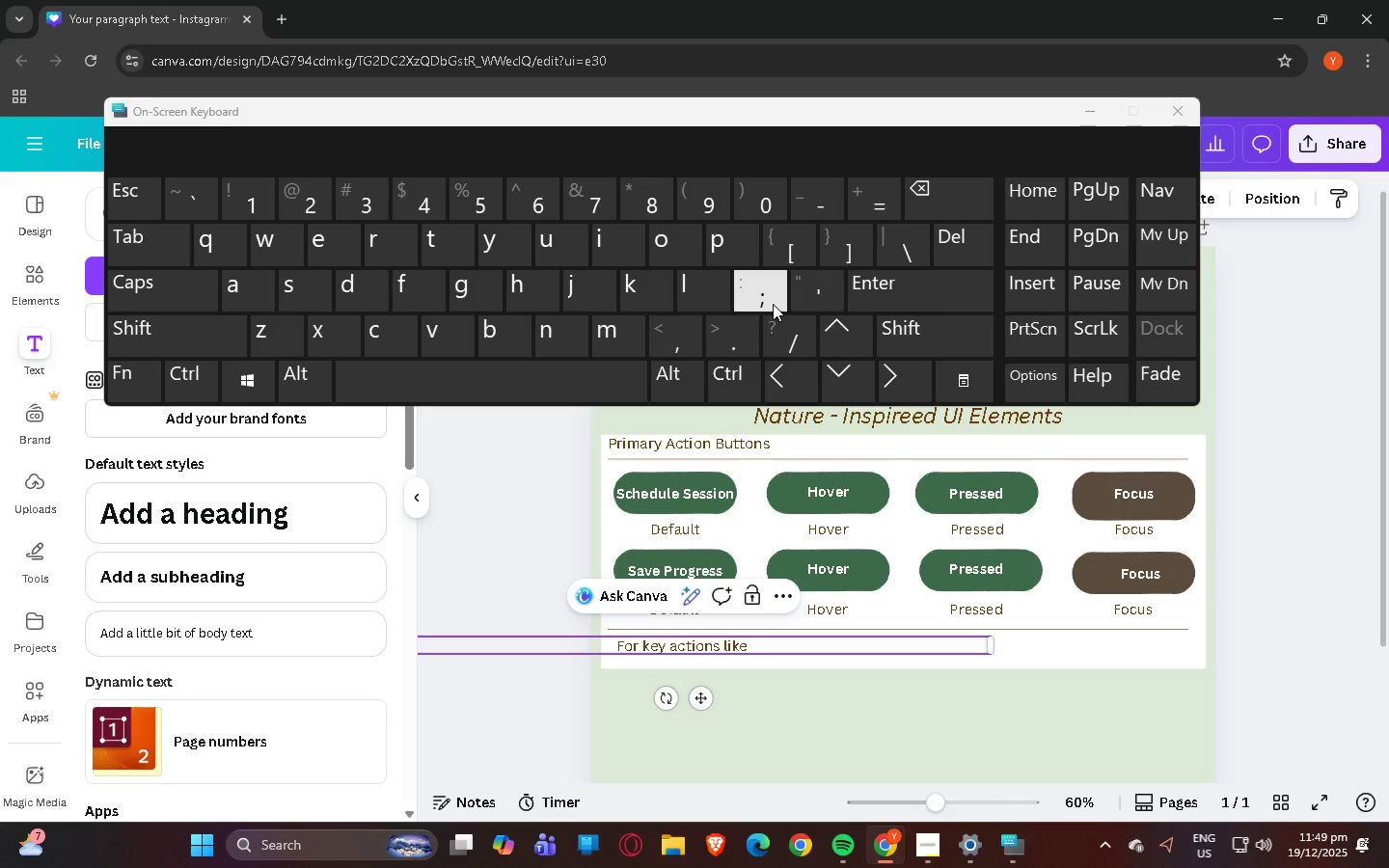 
hold_key(key=ShiftLeft, duration=1.5)
 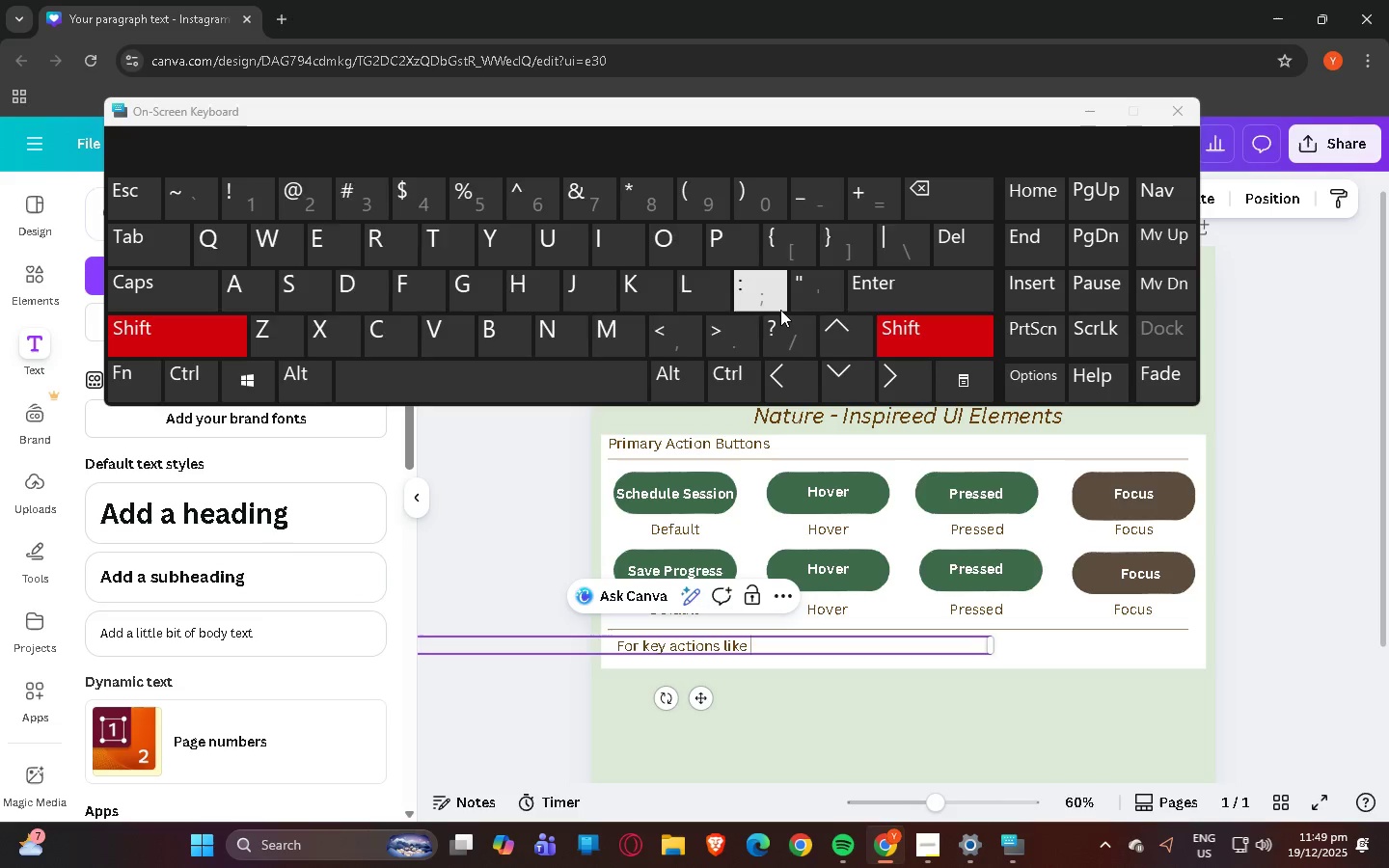 
hold_key(key=ShiftLeft, duration=0.53)
 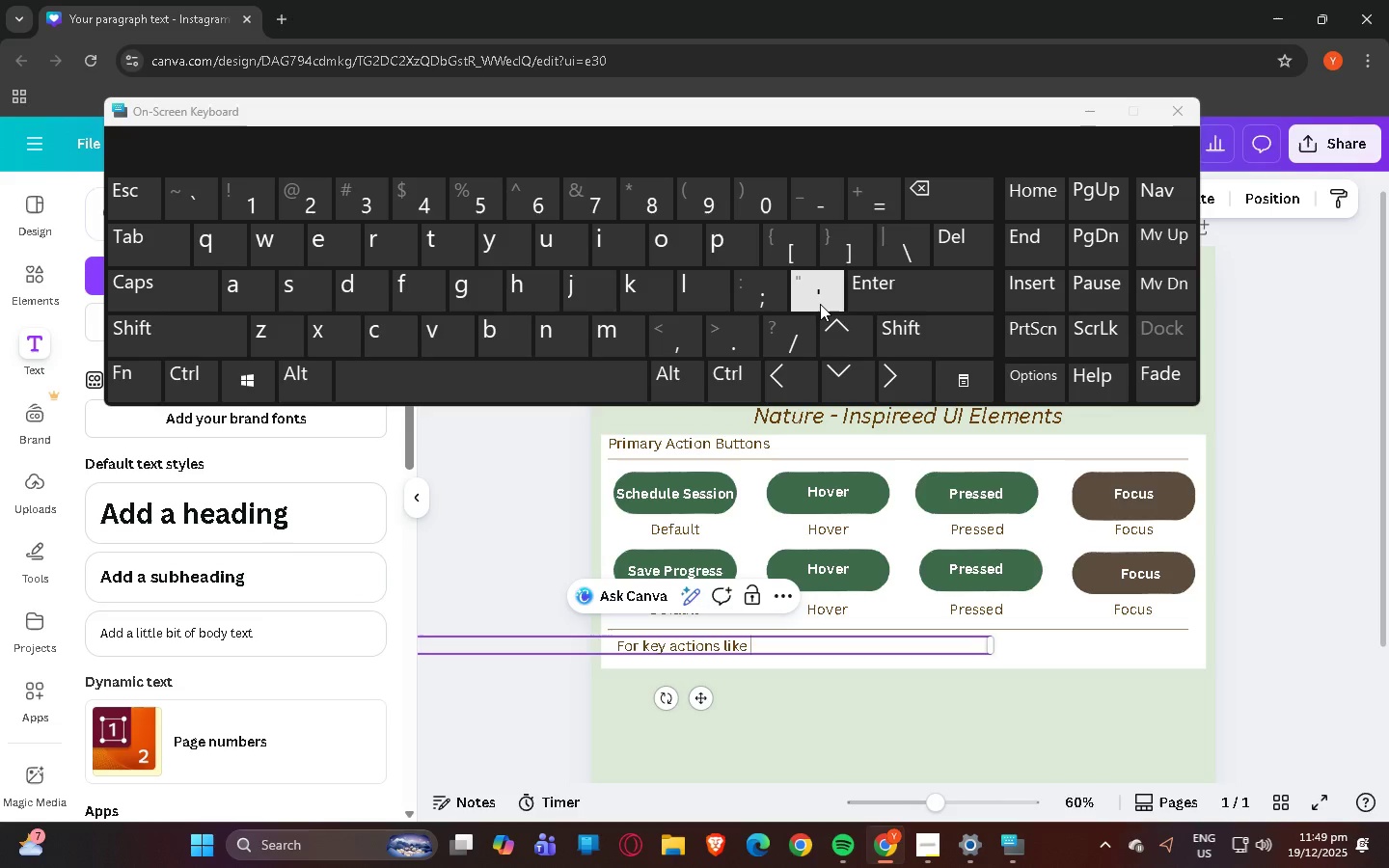 
key(Quote)
 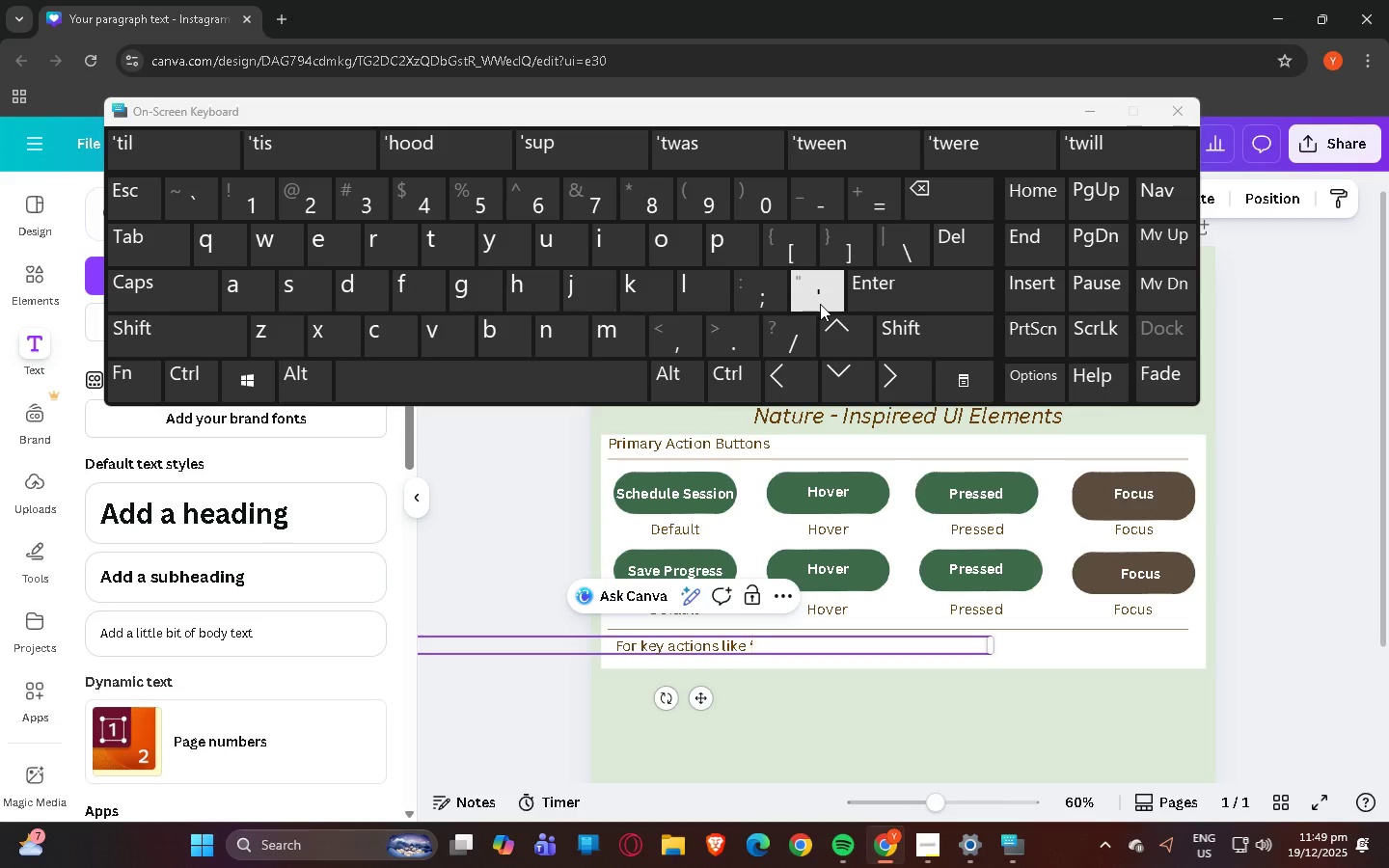 
key(Quote)
 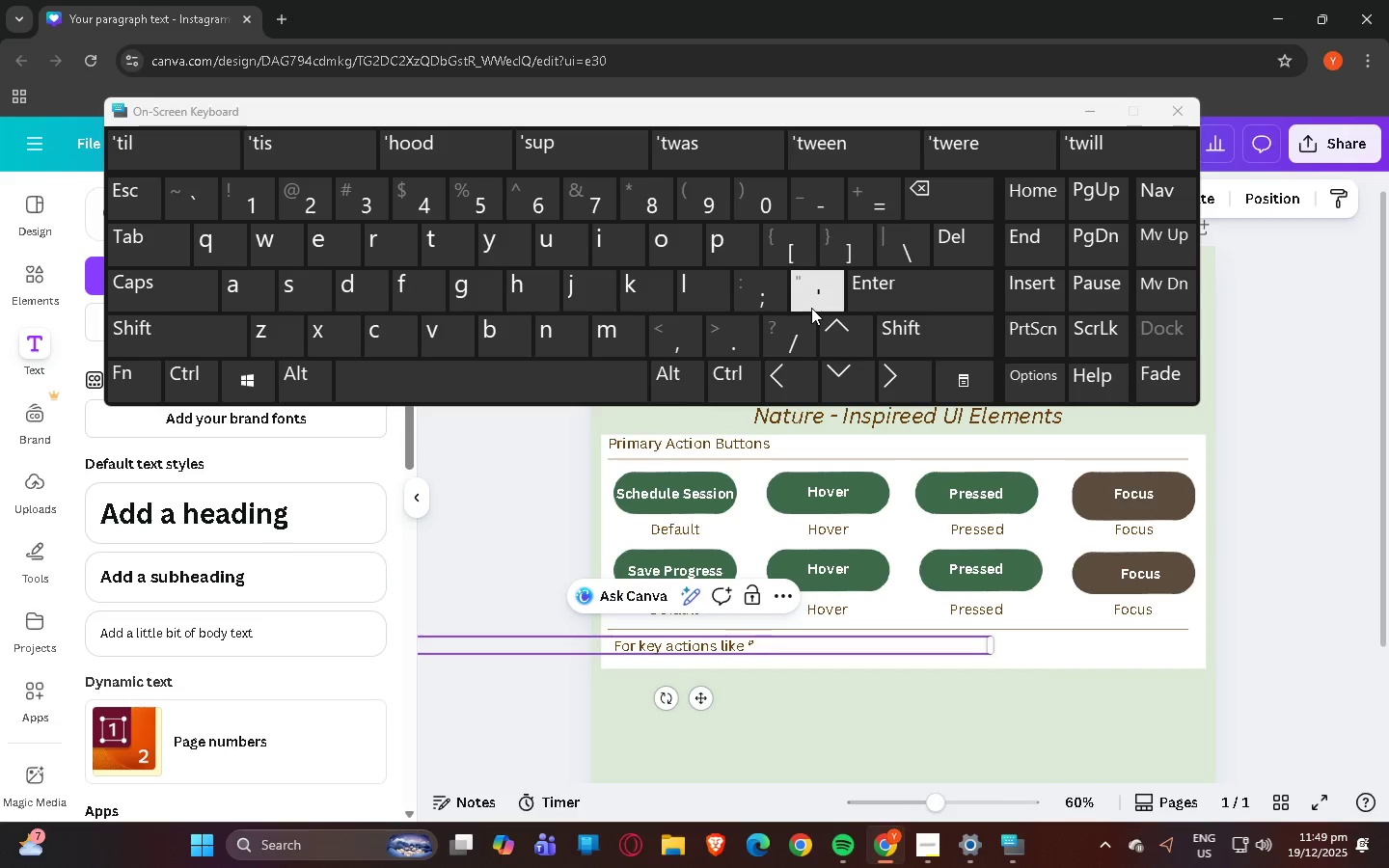 
key(Backspace)
 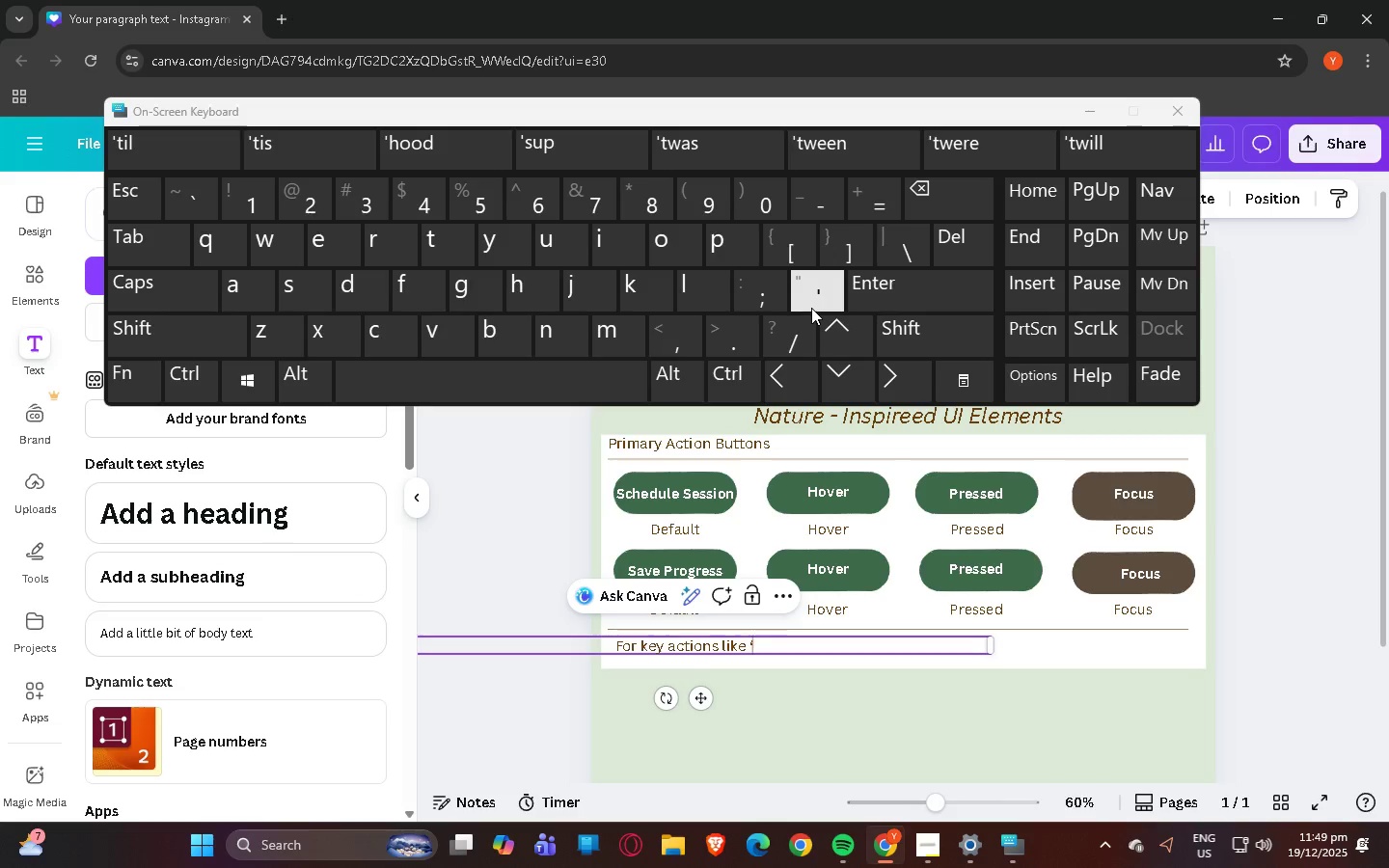 
key(Shift+Quote)
 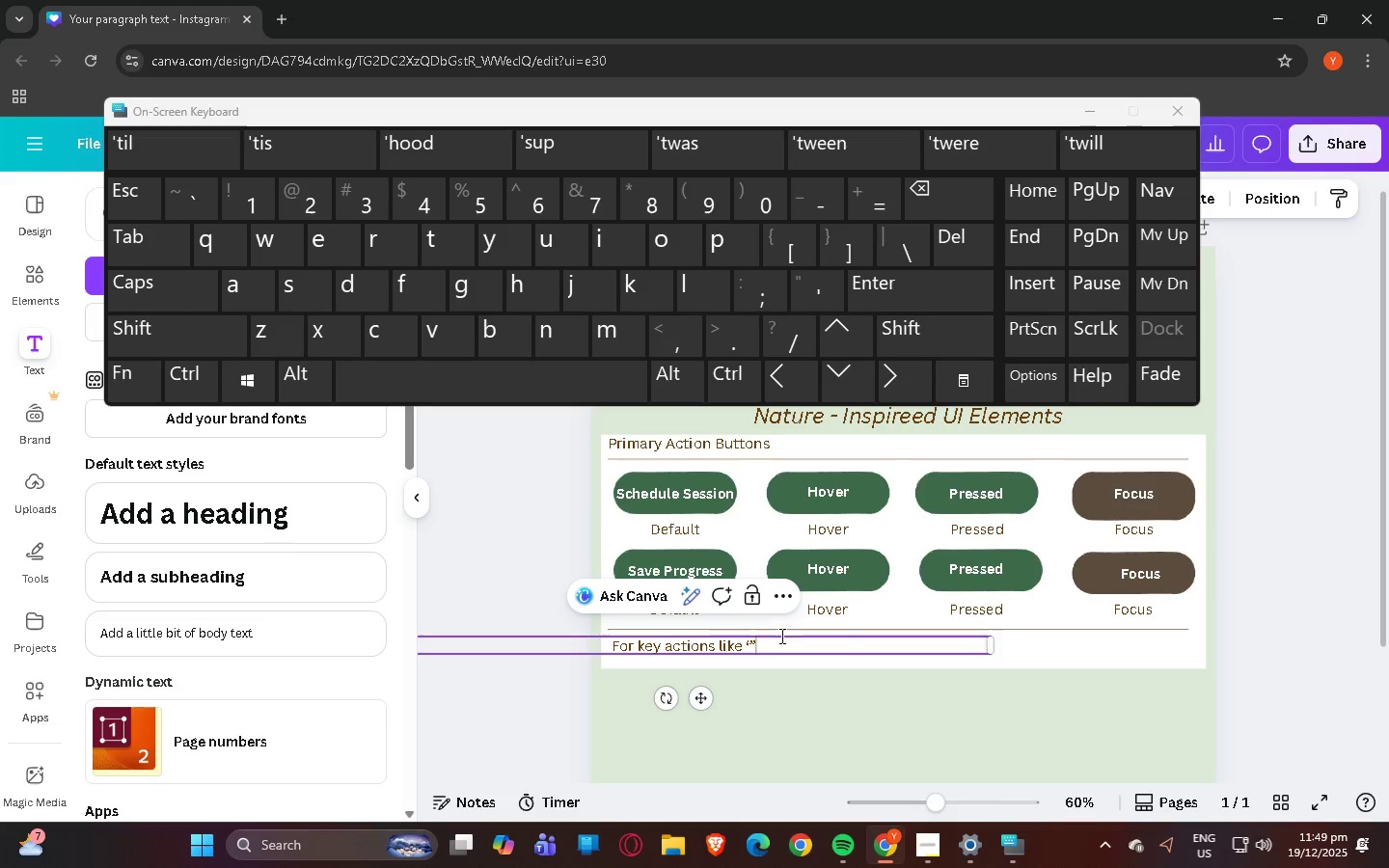 
left_click([747, 644])
 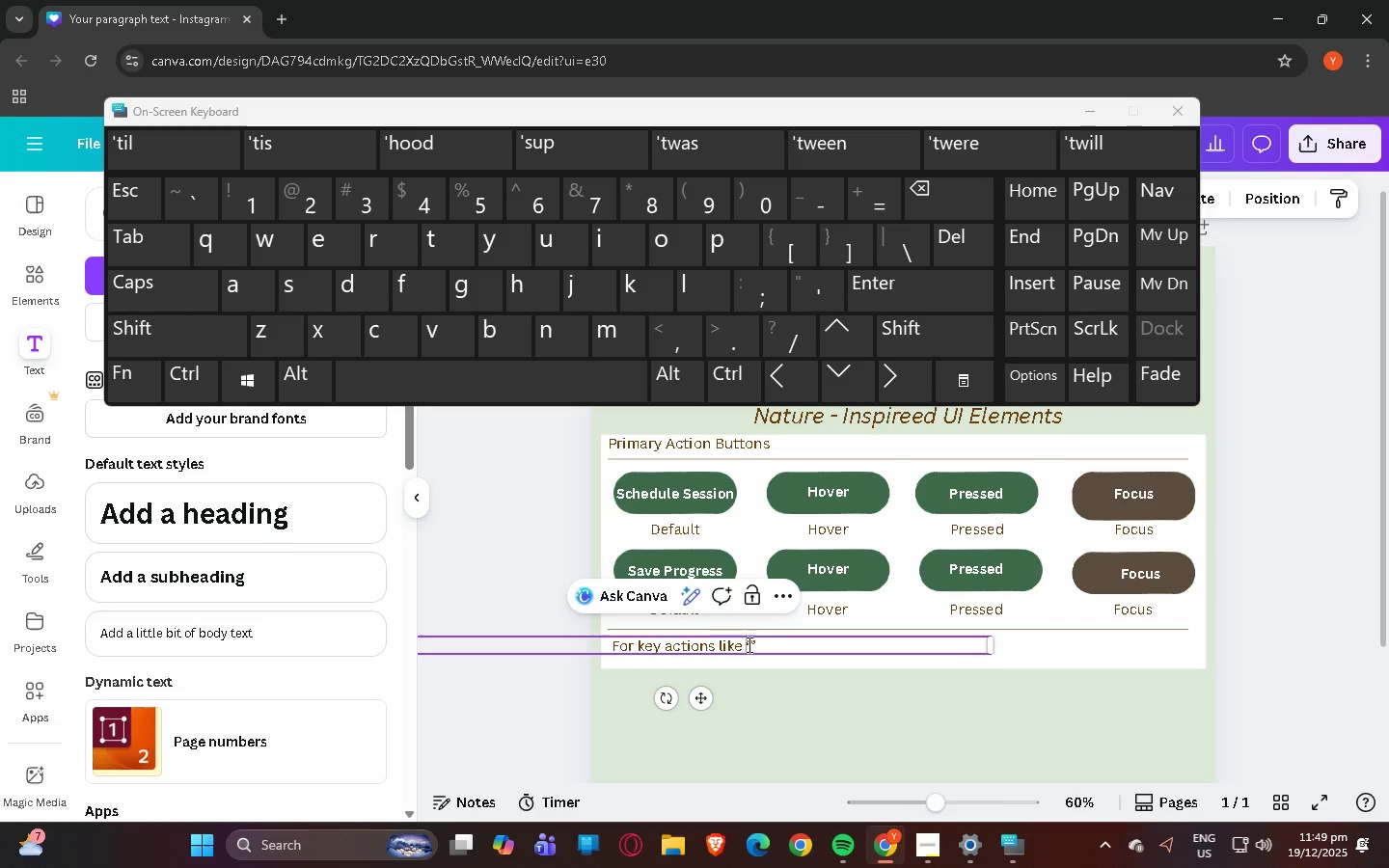 
left_click([748, 644])
 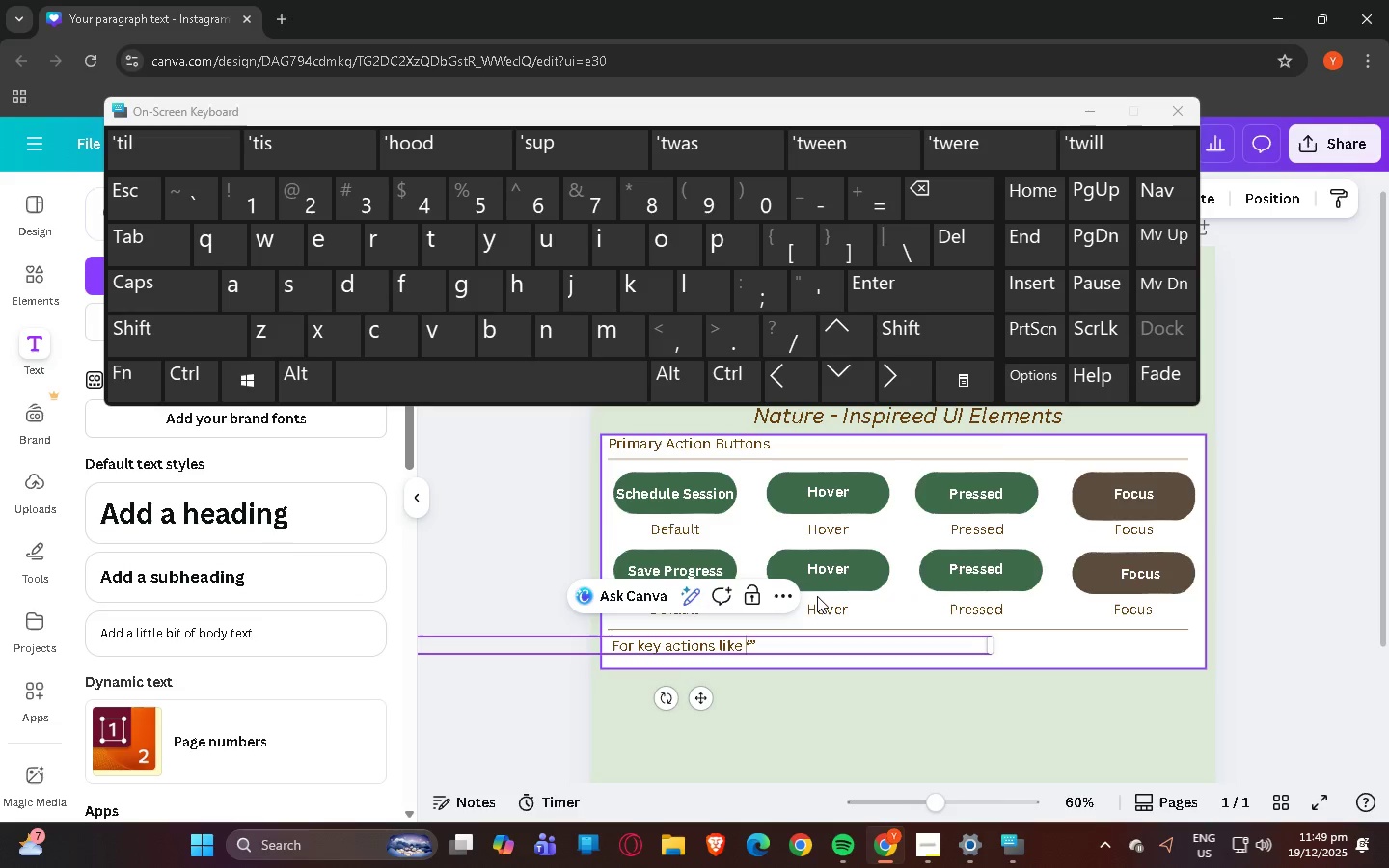 
key(Backspace)
 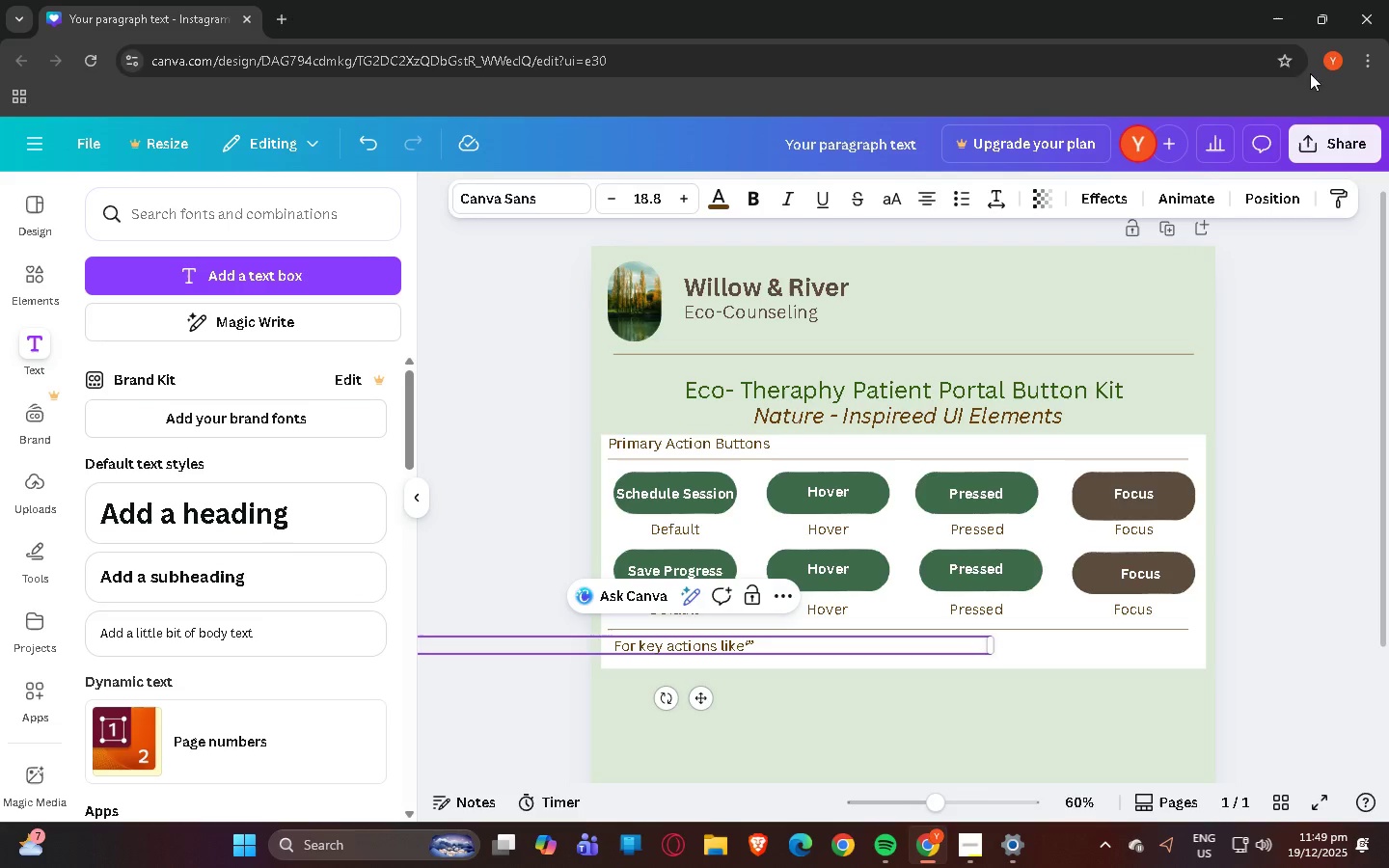 
left_click([1321, 25])
 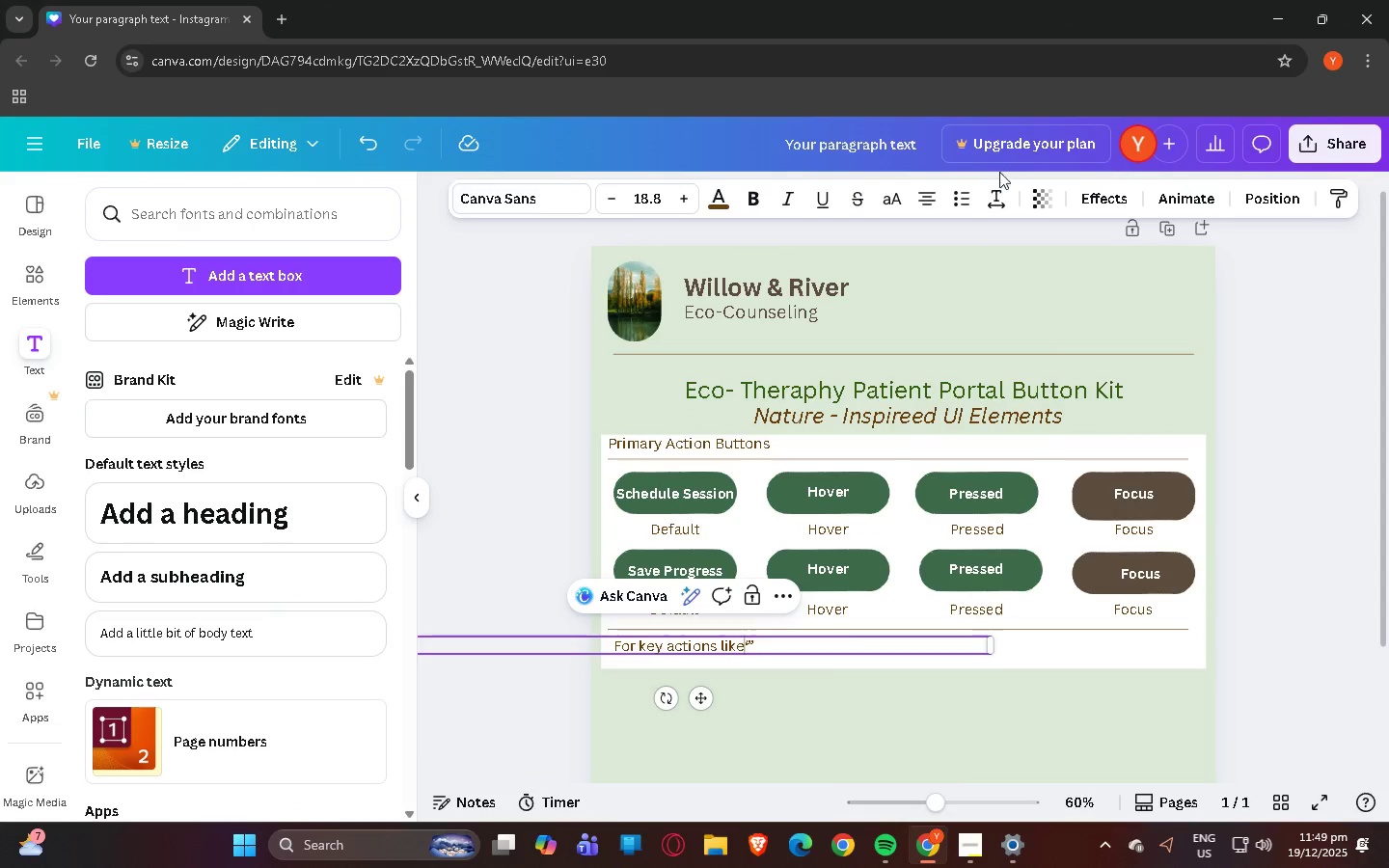 
key(F11)
 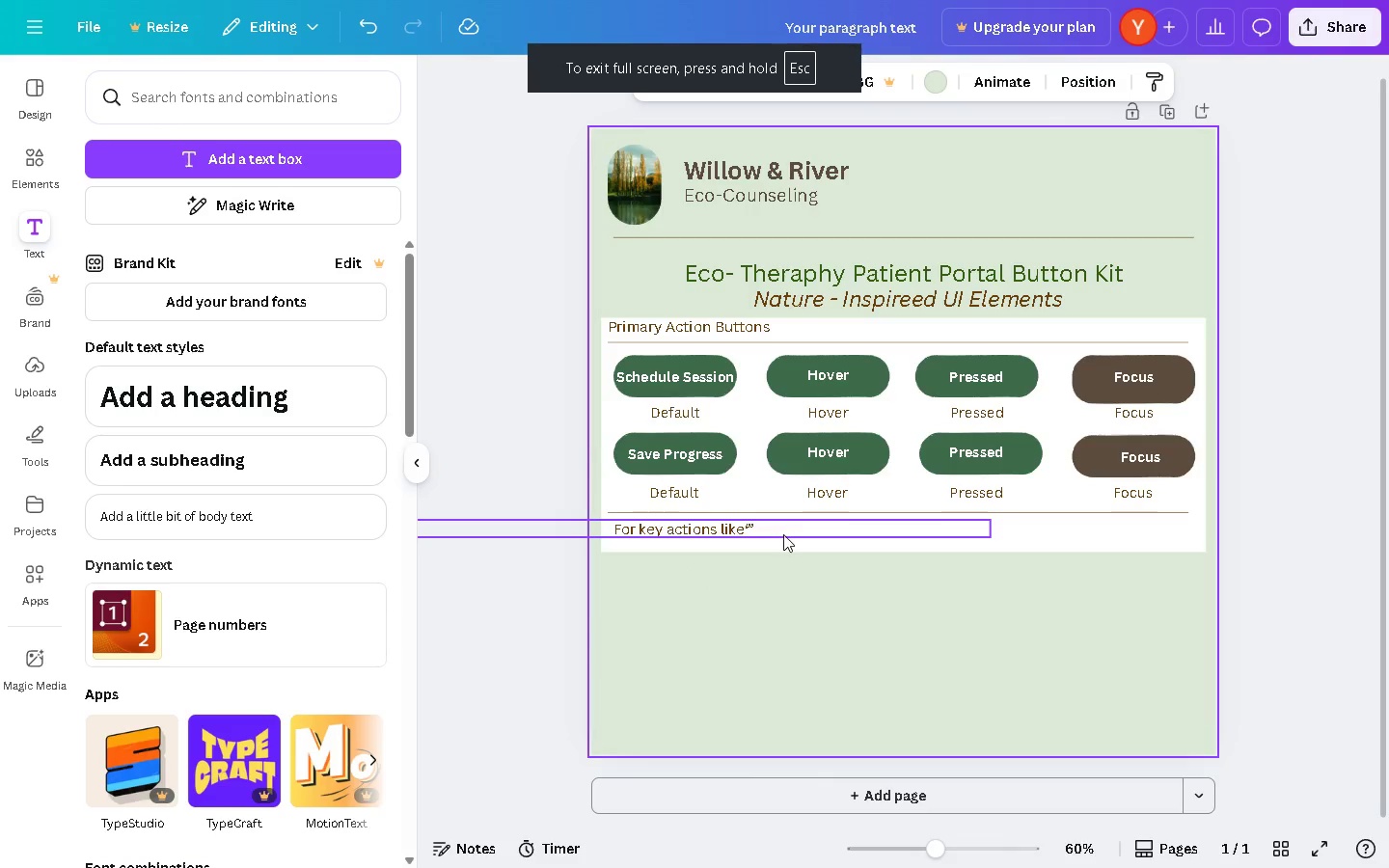 
double_click([769, 525])
 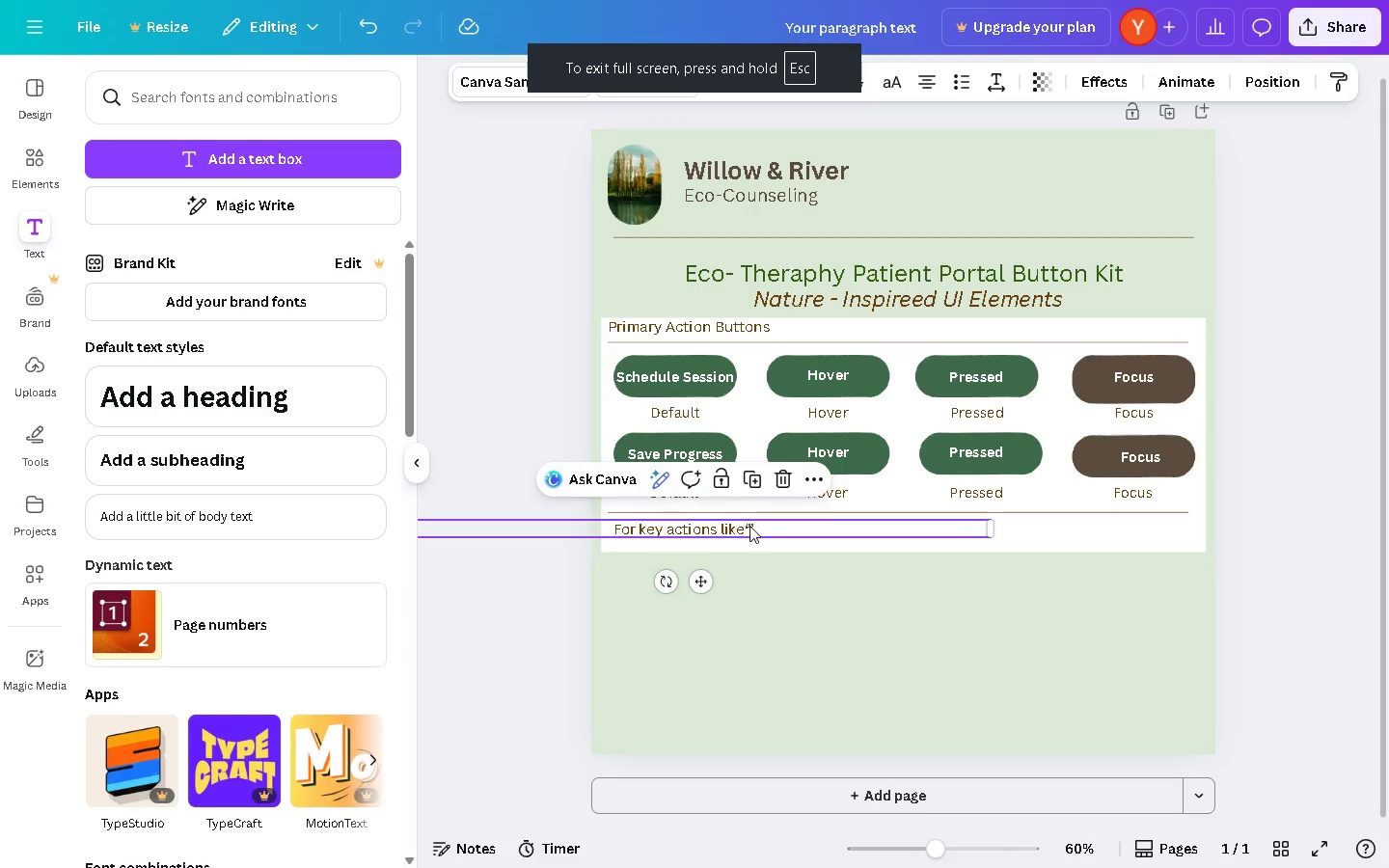 
triple_click([749, 526])
 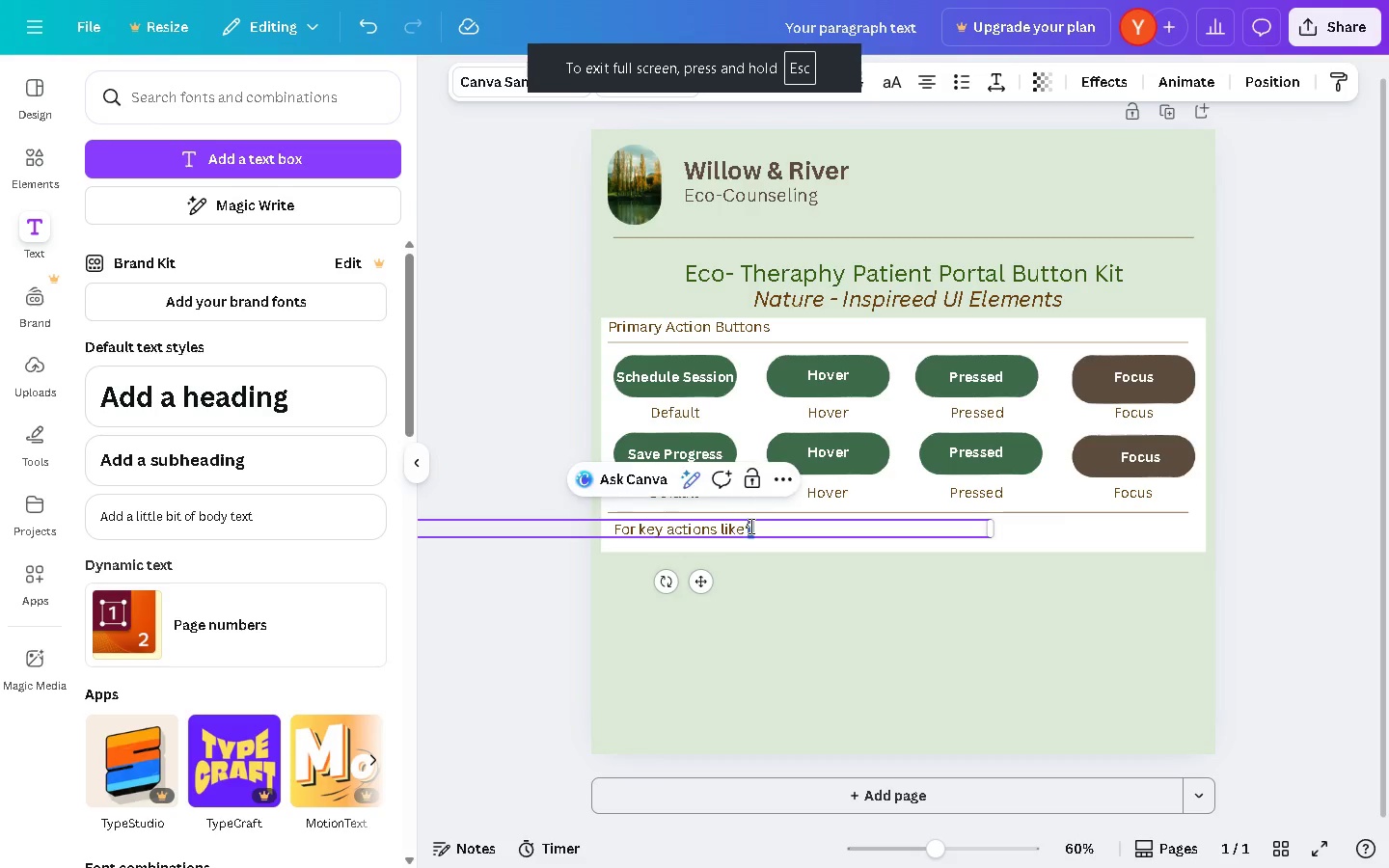 
triple_click([749, 526])
 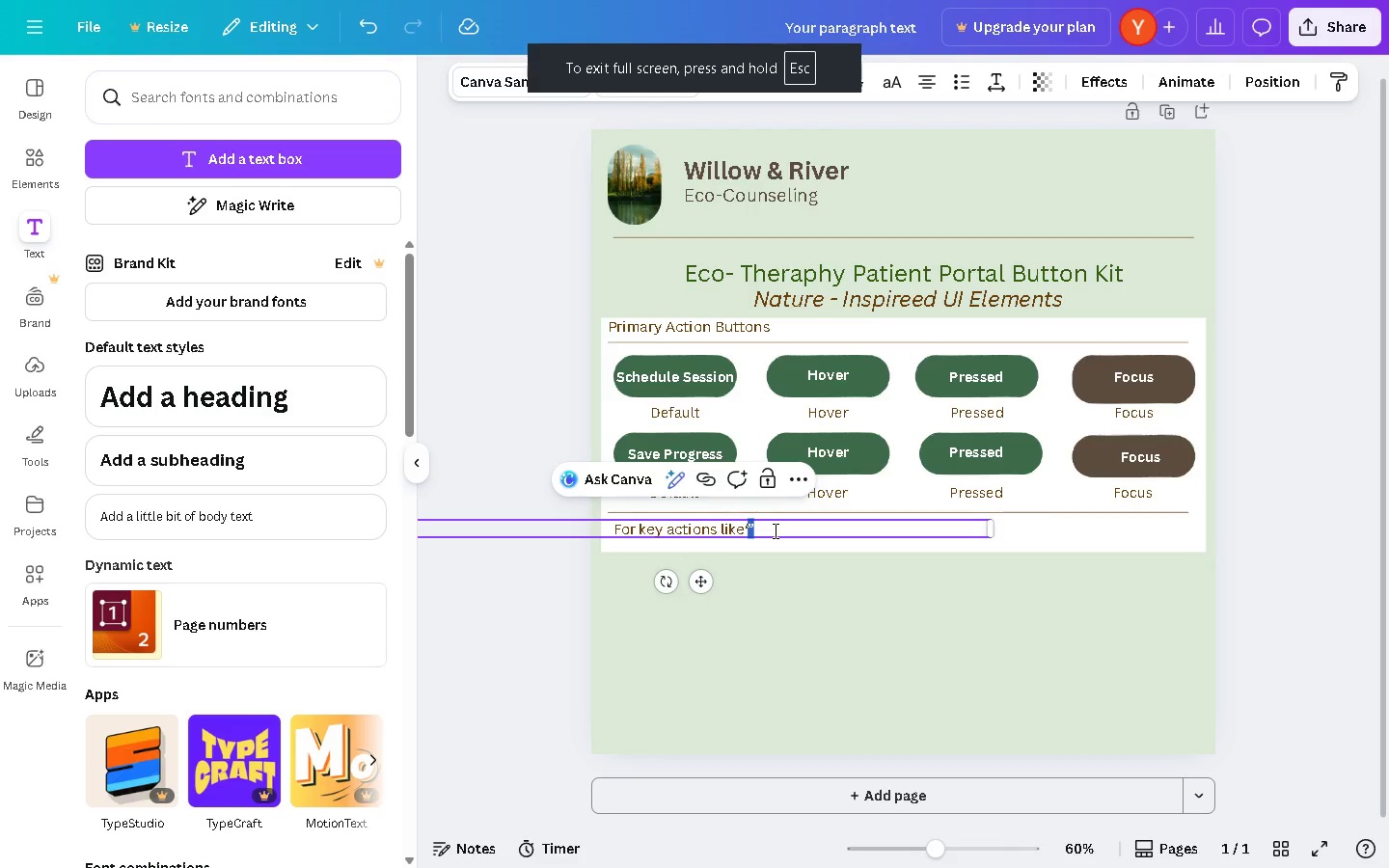 
left_click([774, 530])
 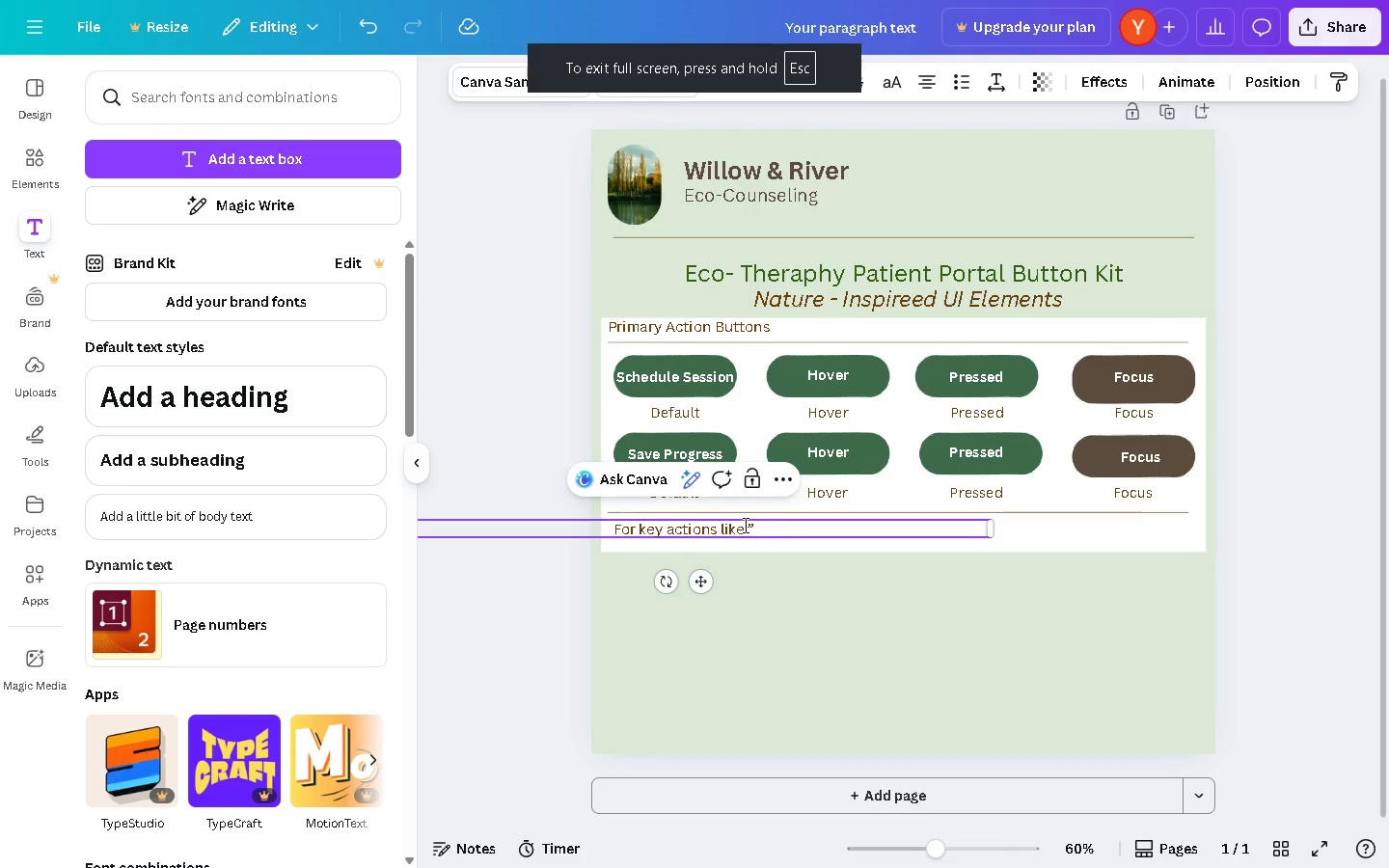 
left_click([746, 527])
 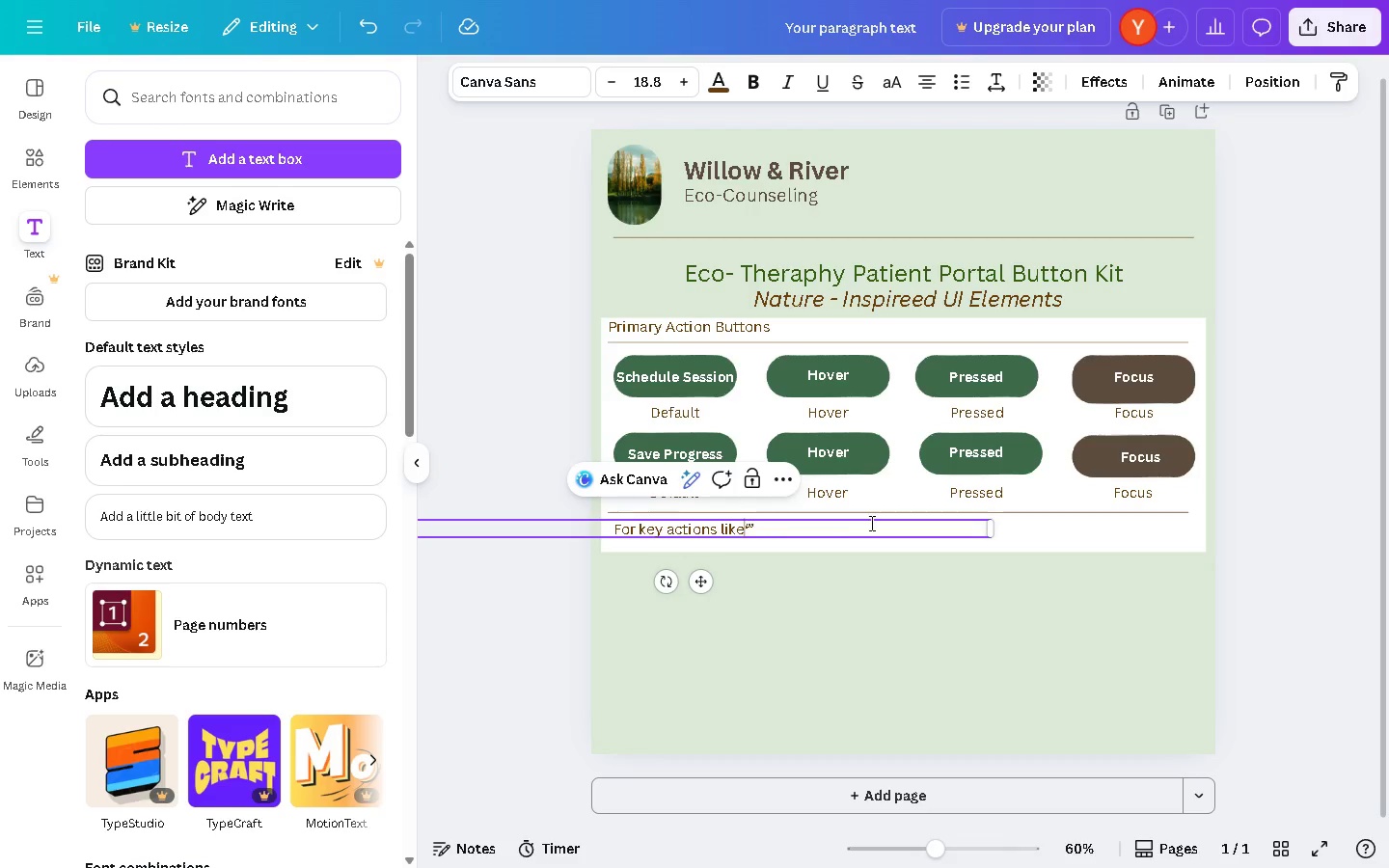 
key(ArrowRight)
 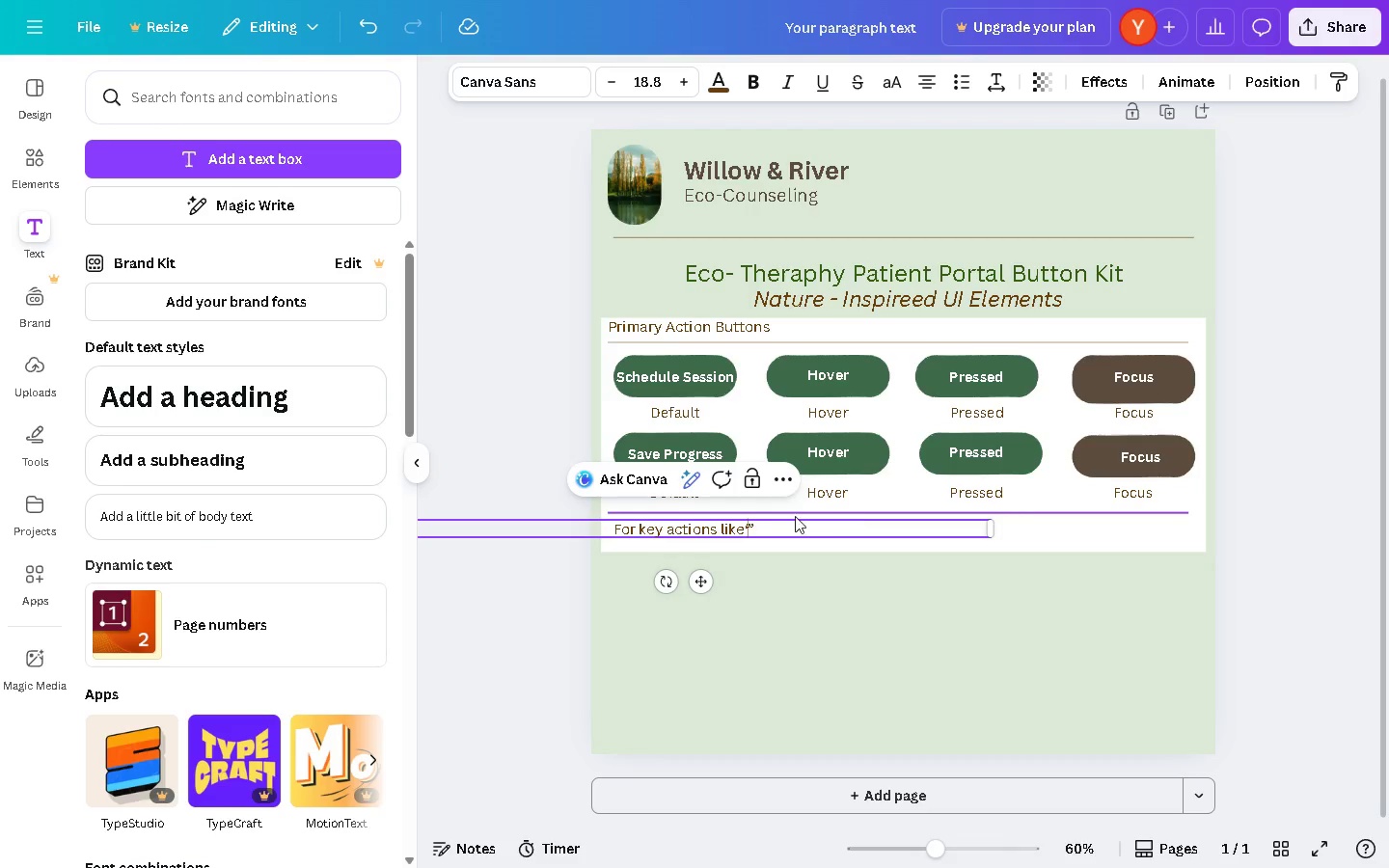 
key(Backspace)
 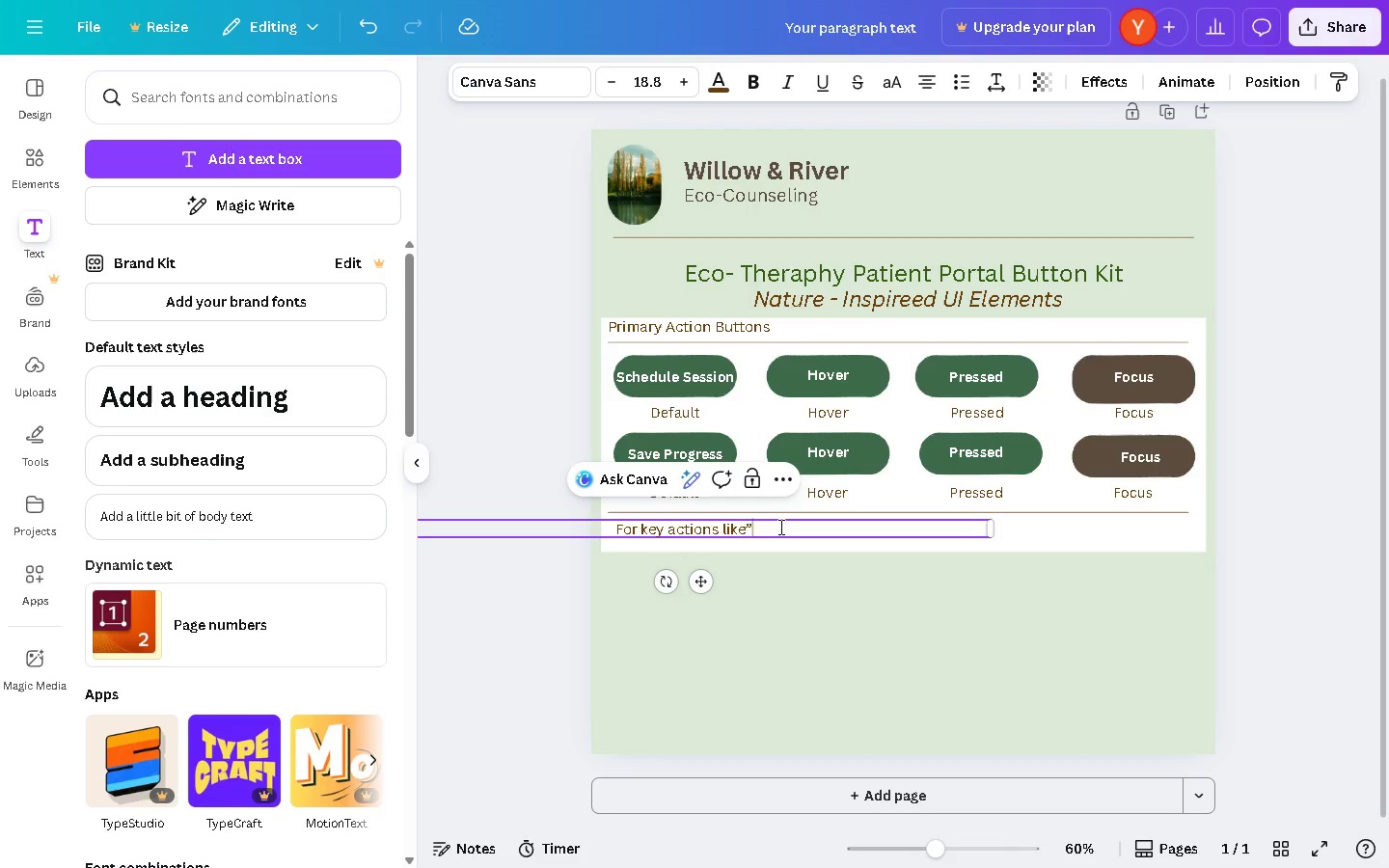 
left_click([779, 527])
 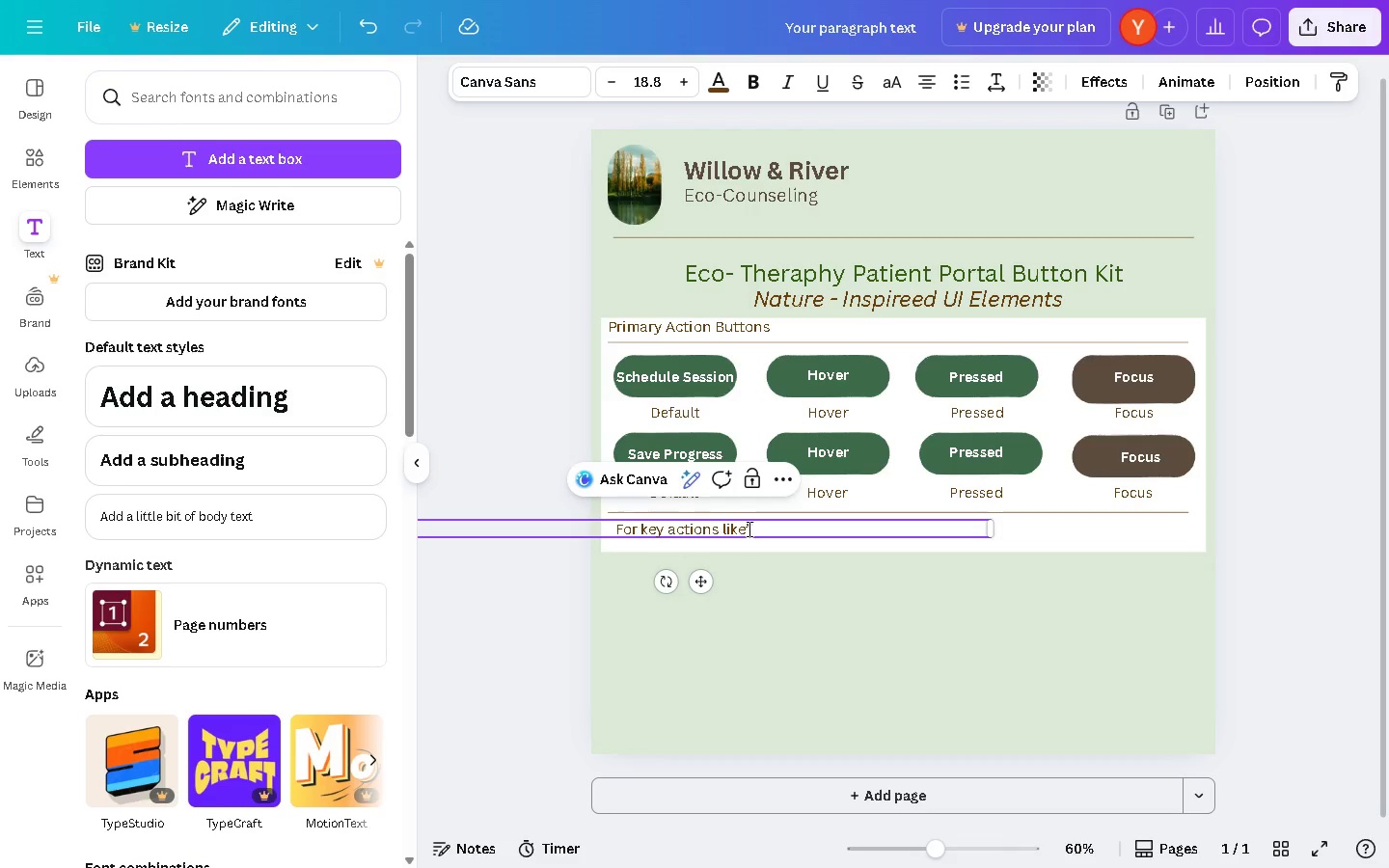 
left_click([742, 529])
 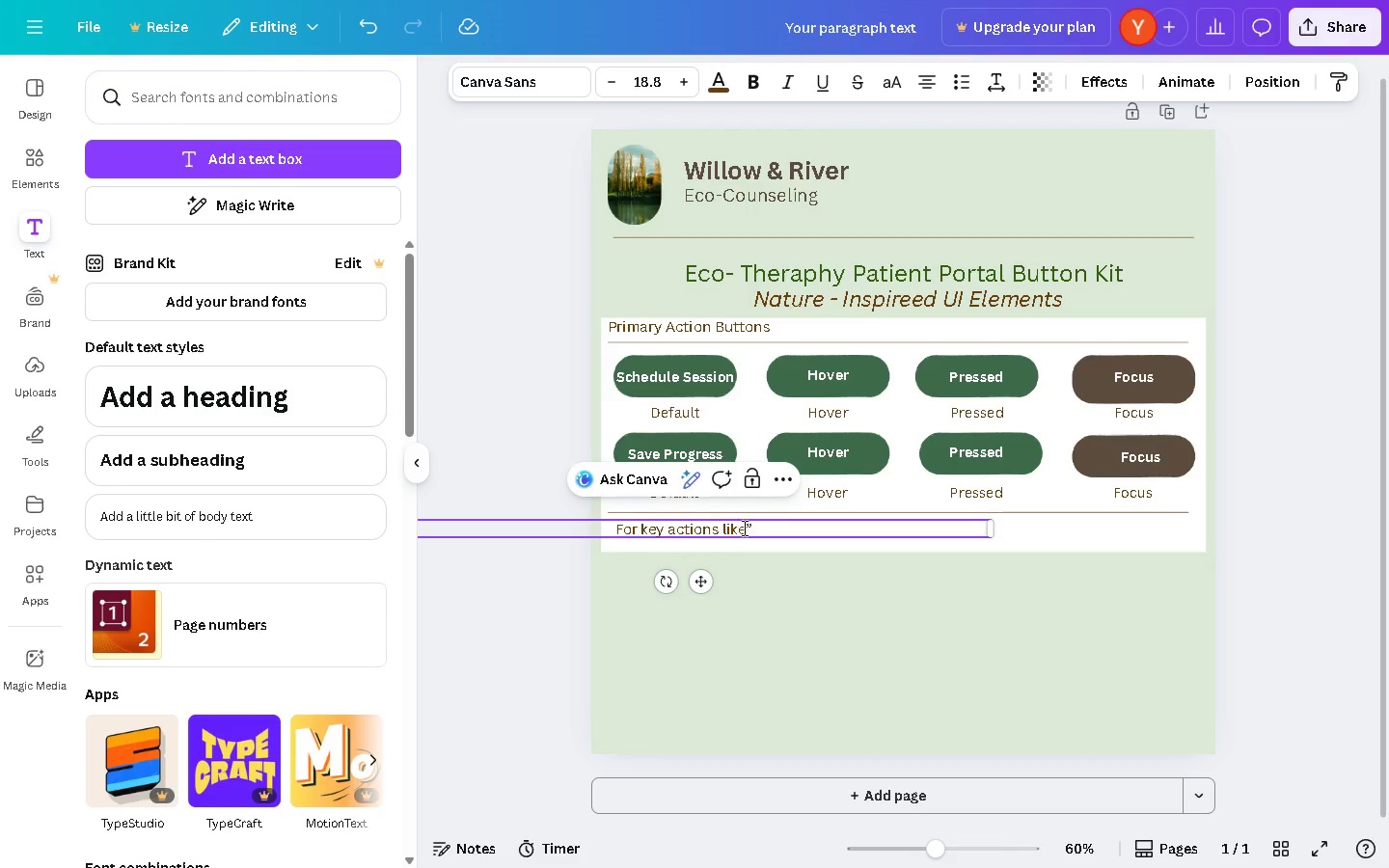 
left_click([743, 528])
 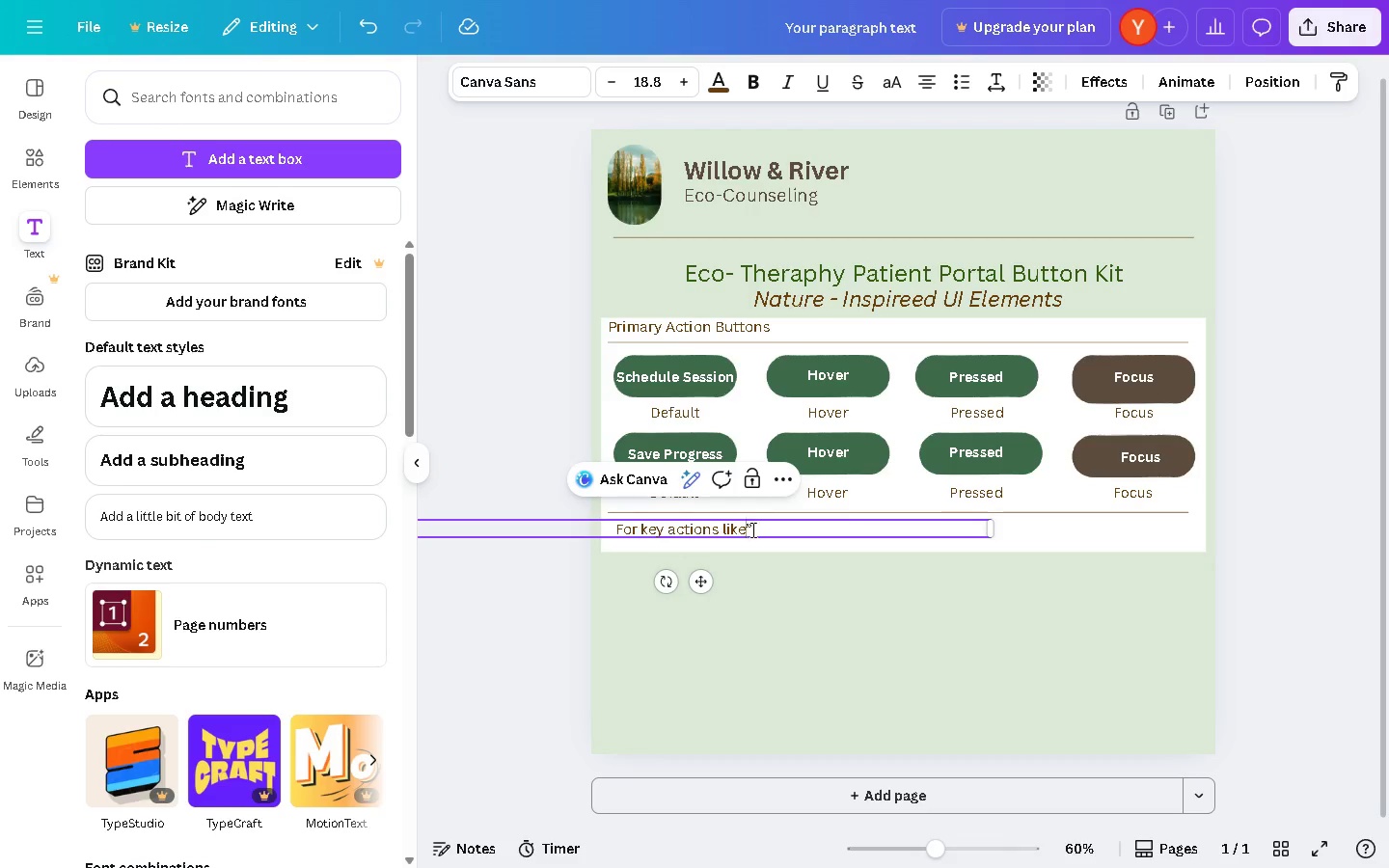 
key(Space)
 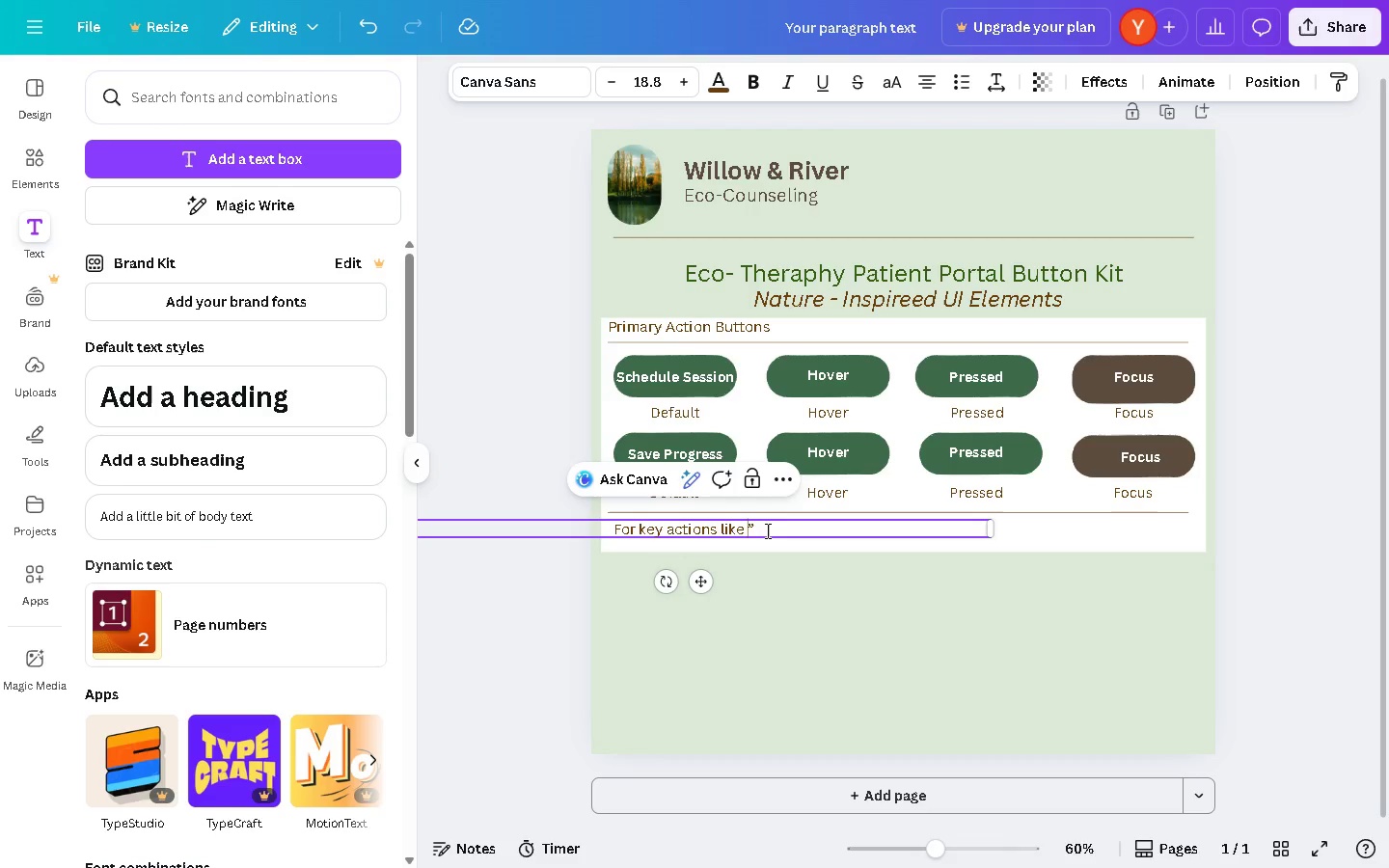 
left_click([766, 530])
 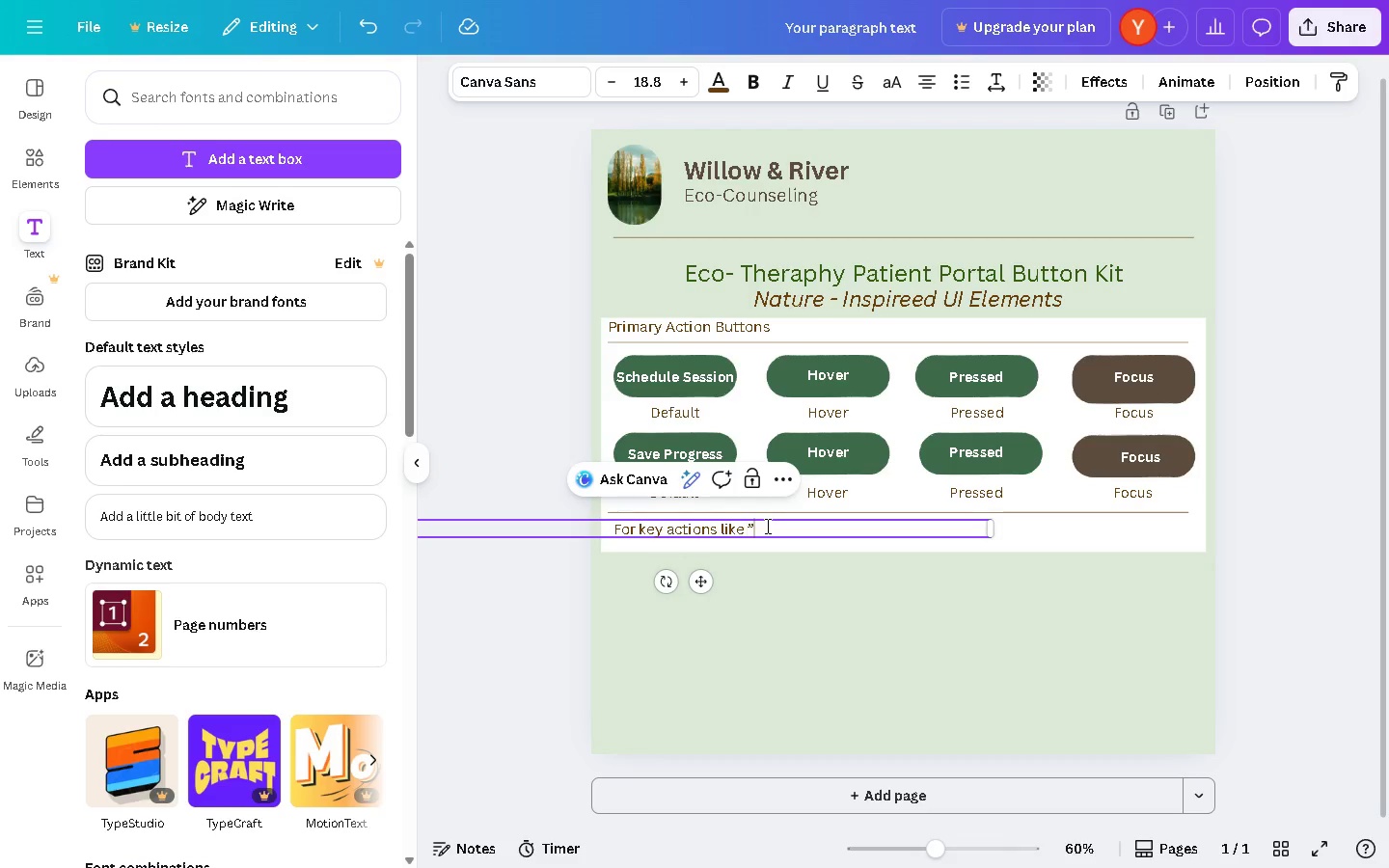 
type(Schedule Session)
 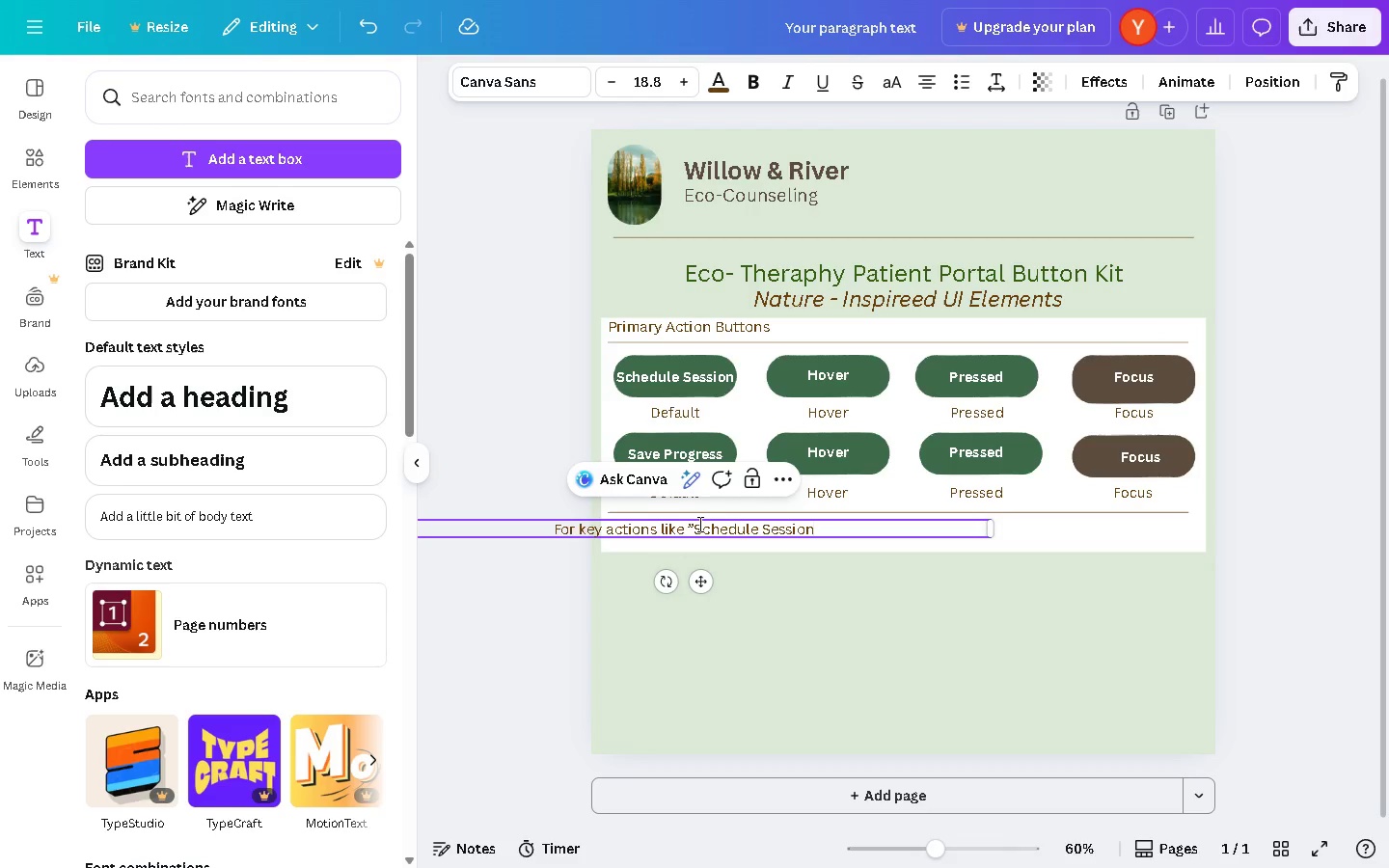 
left_click_drag(start_coordinate=[694, 526], to_coordinate=[687, 527])
 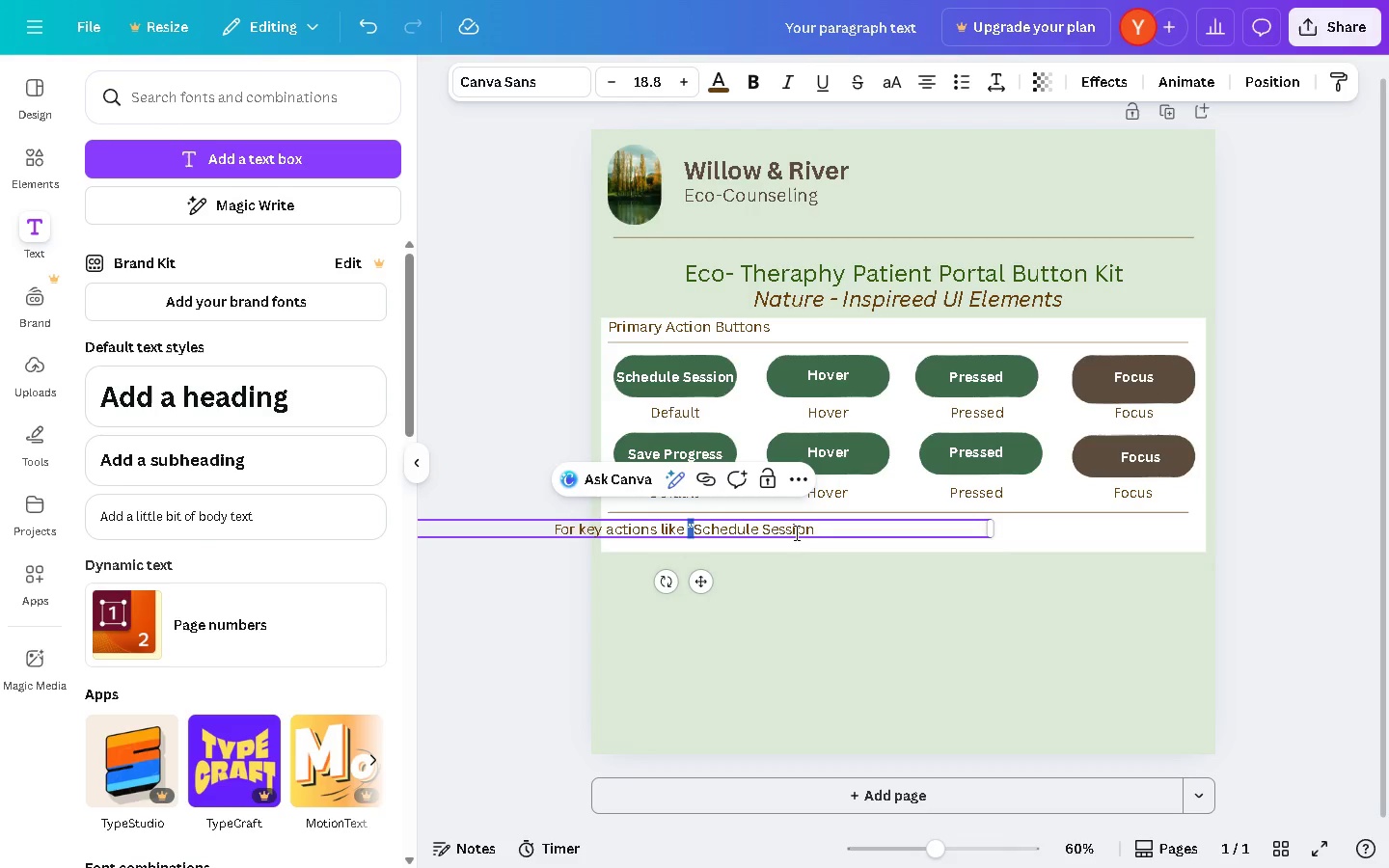 
key(Control+ControlLeft)
 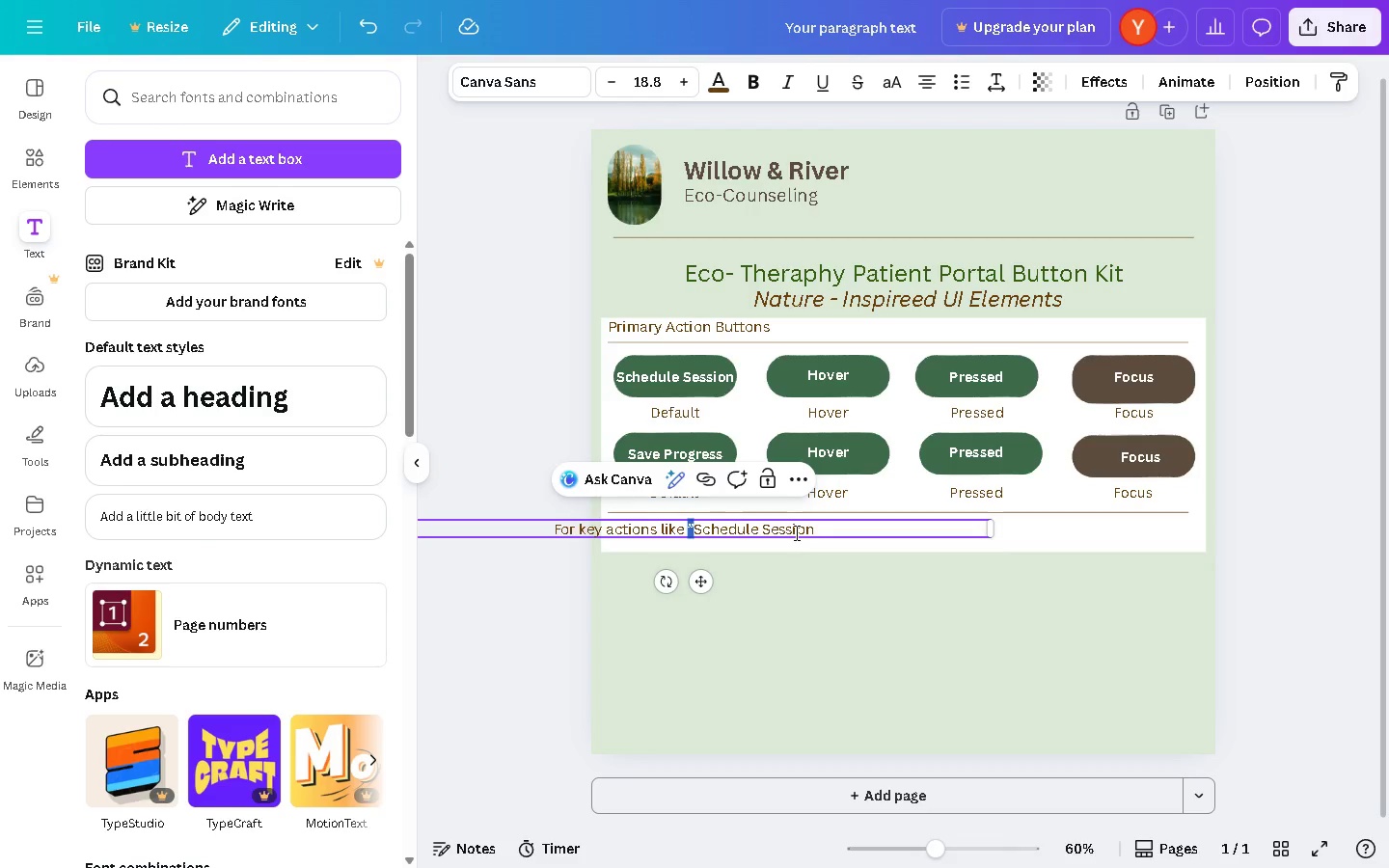 
key(Control+C)
 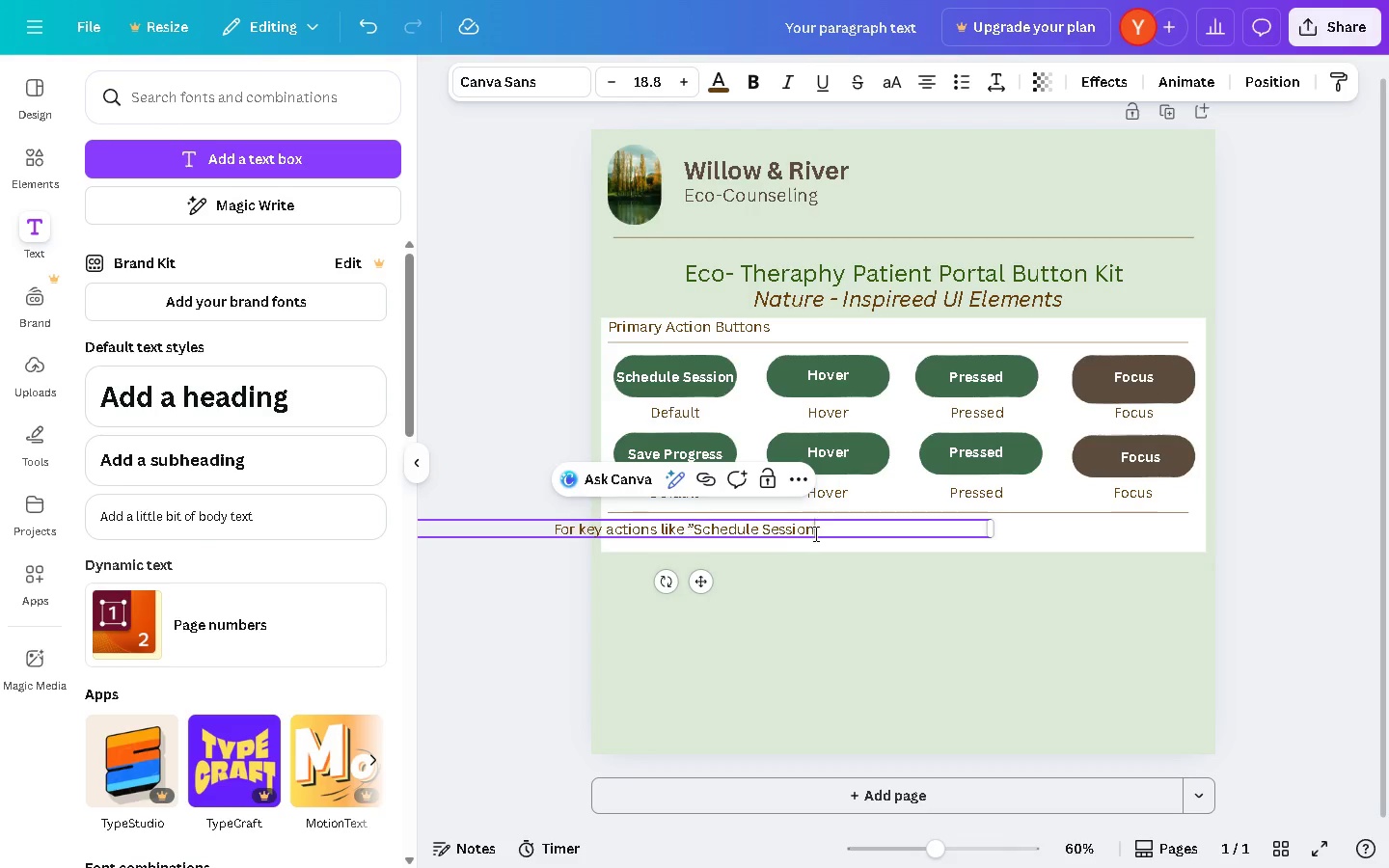 
left_click([814, 533])
 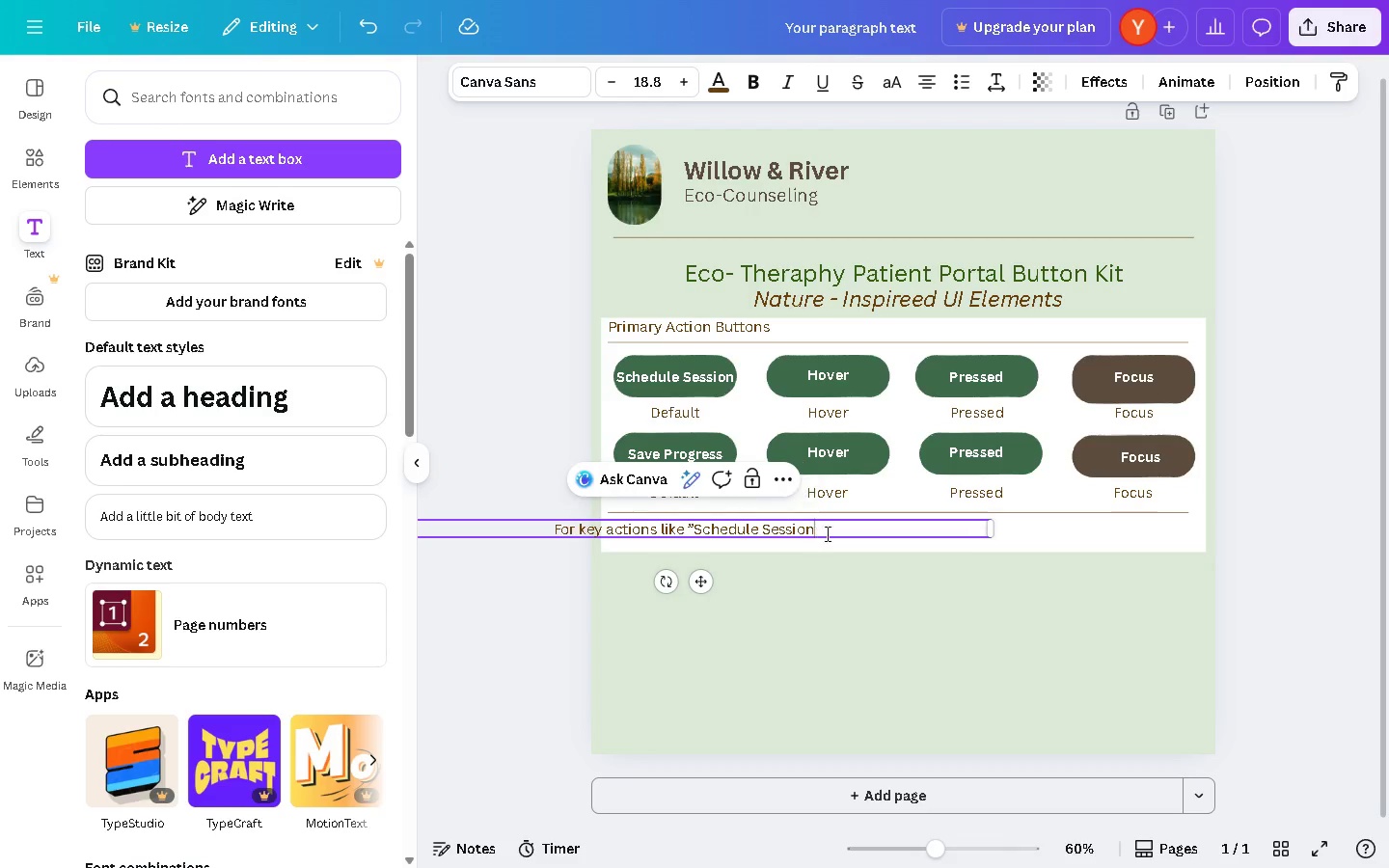 
key(Control+ControlLeft)
 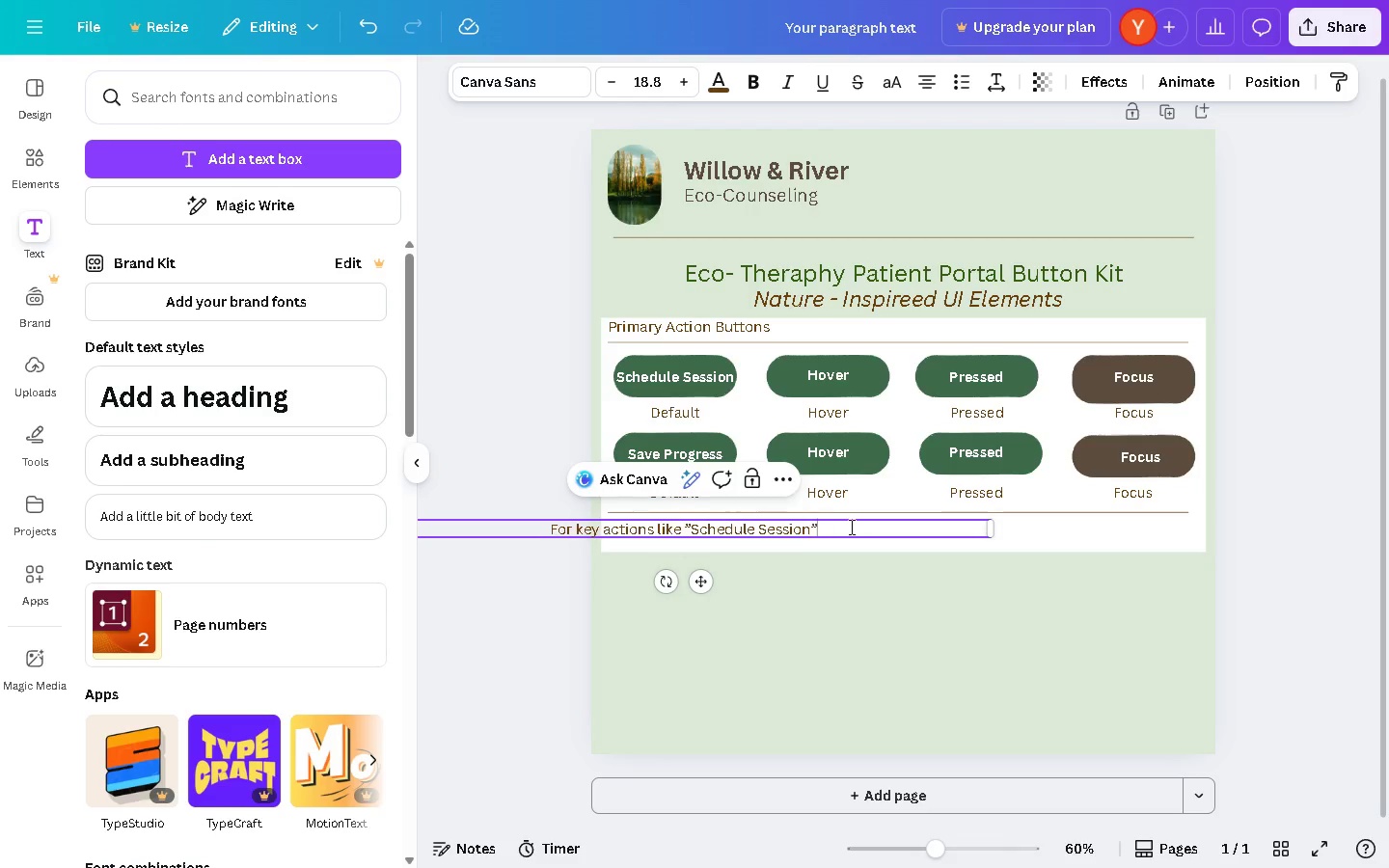 
key(Control+V)
 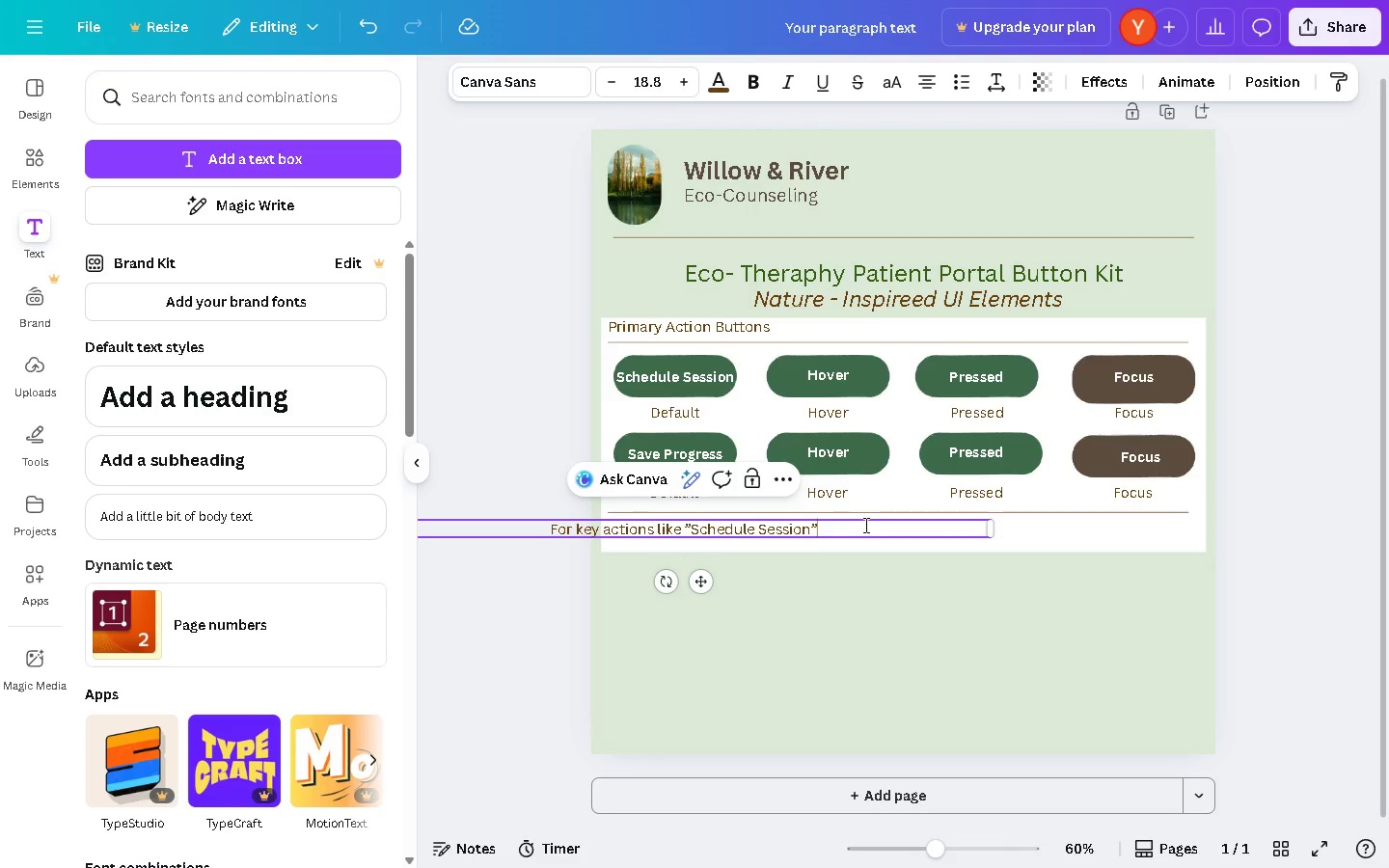 
type( or Save )
key(Backspace)
key(Backspace)
key(Backspace)
key(Backspace)
key(Backspace)
 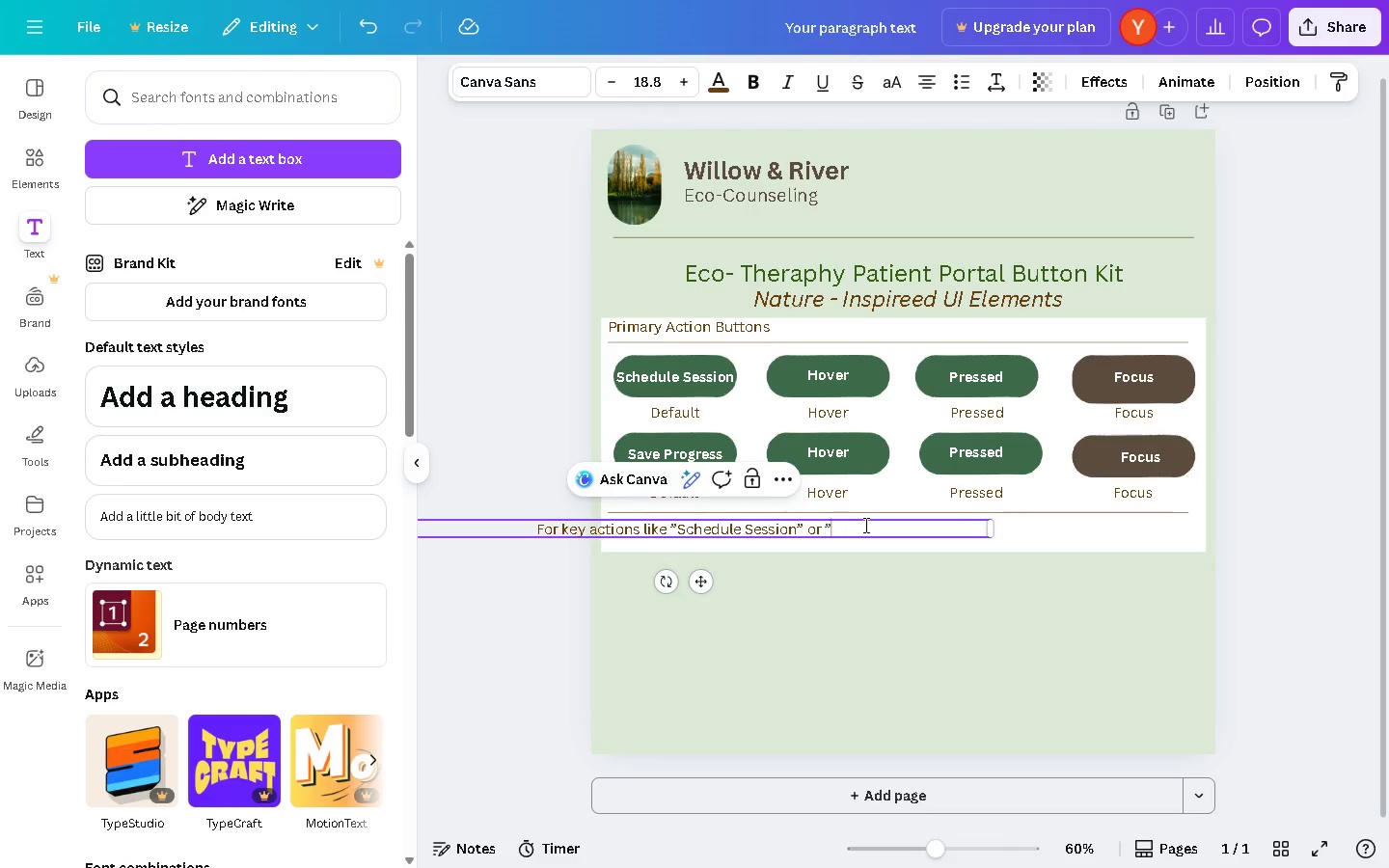 
key(Control+ControlLeft)
 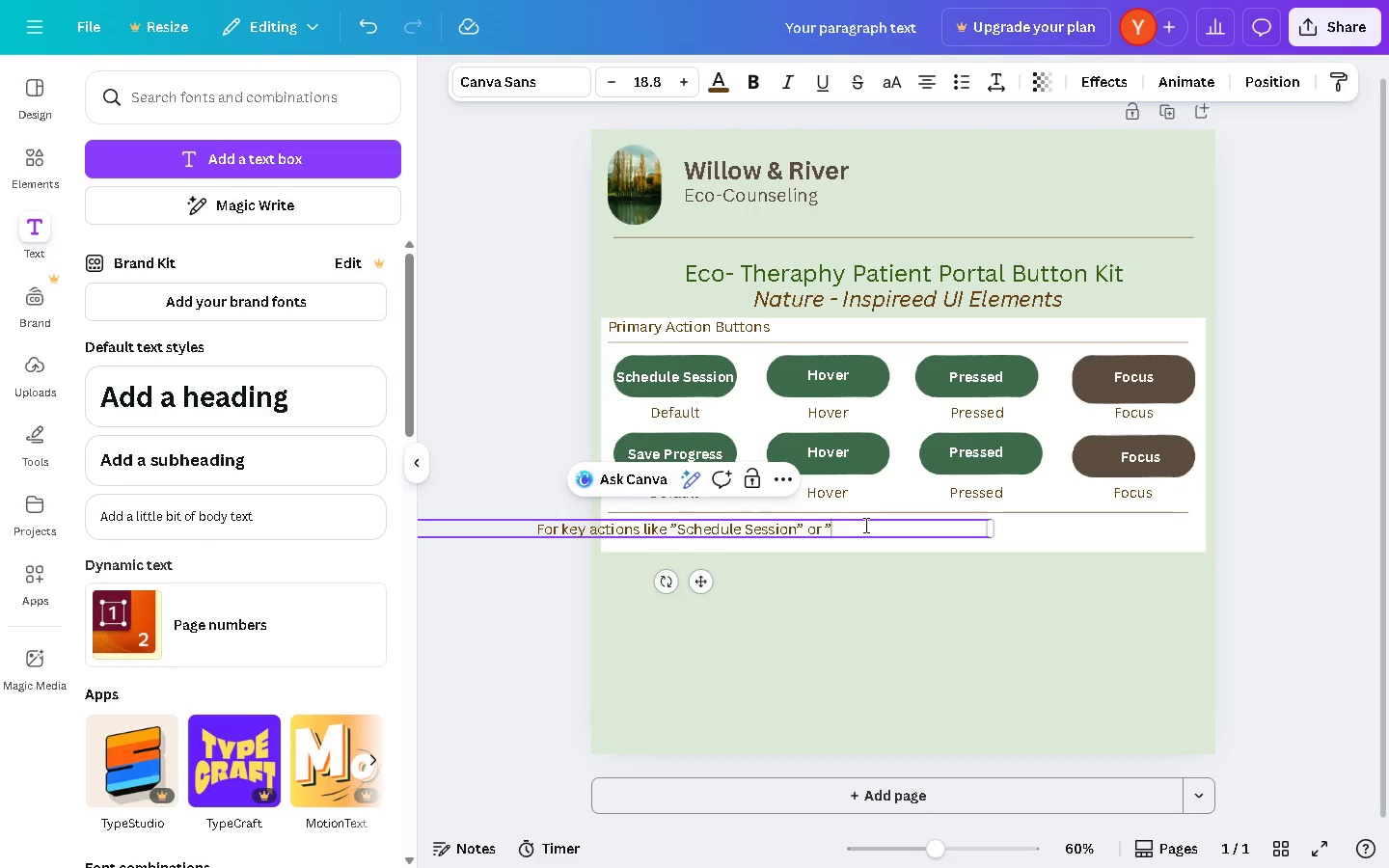 
key(Control+V)
 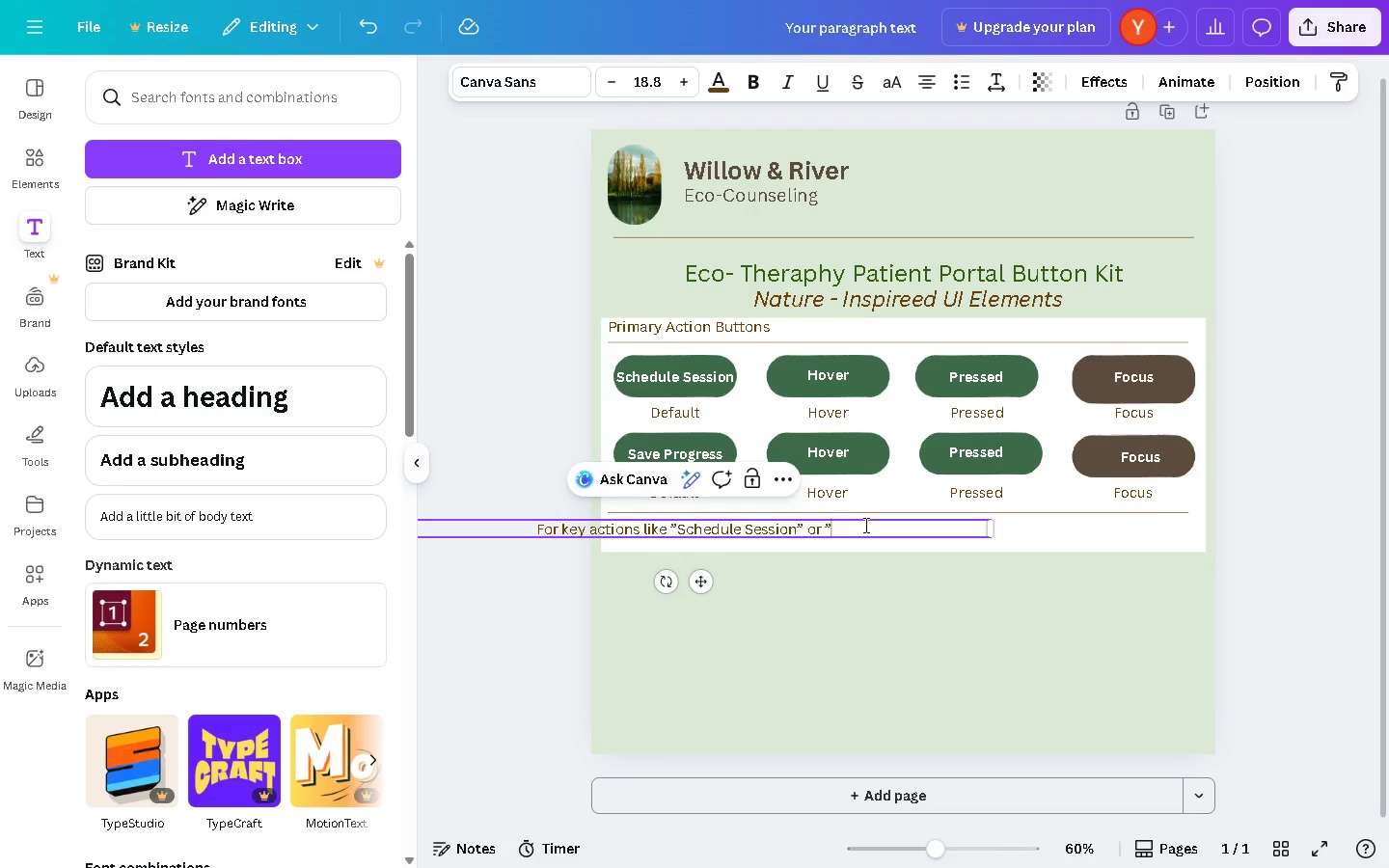 
type(sa)
key(Backspace)
key(Backspace)
type(SAv)
key(Backspace)
key(Backspace)
type(ave Progress)
 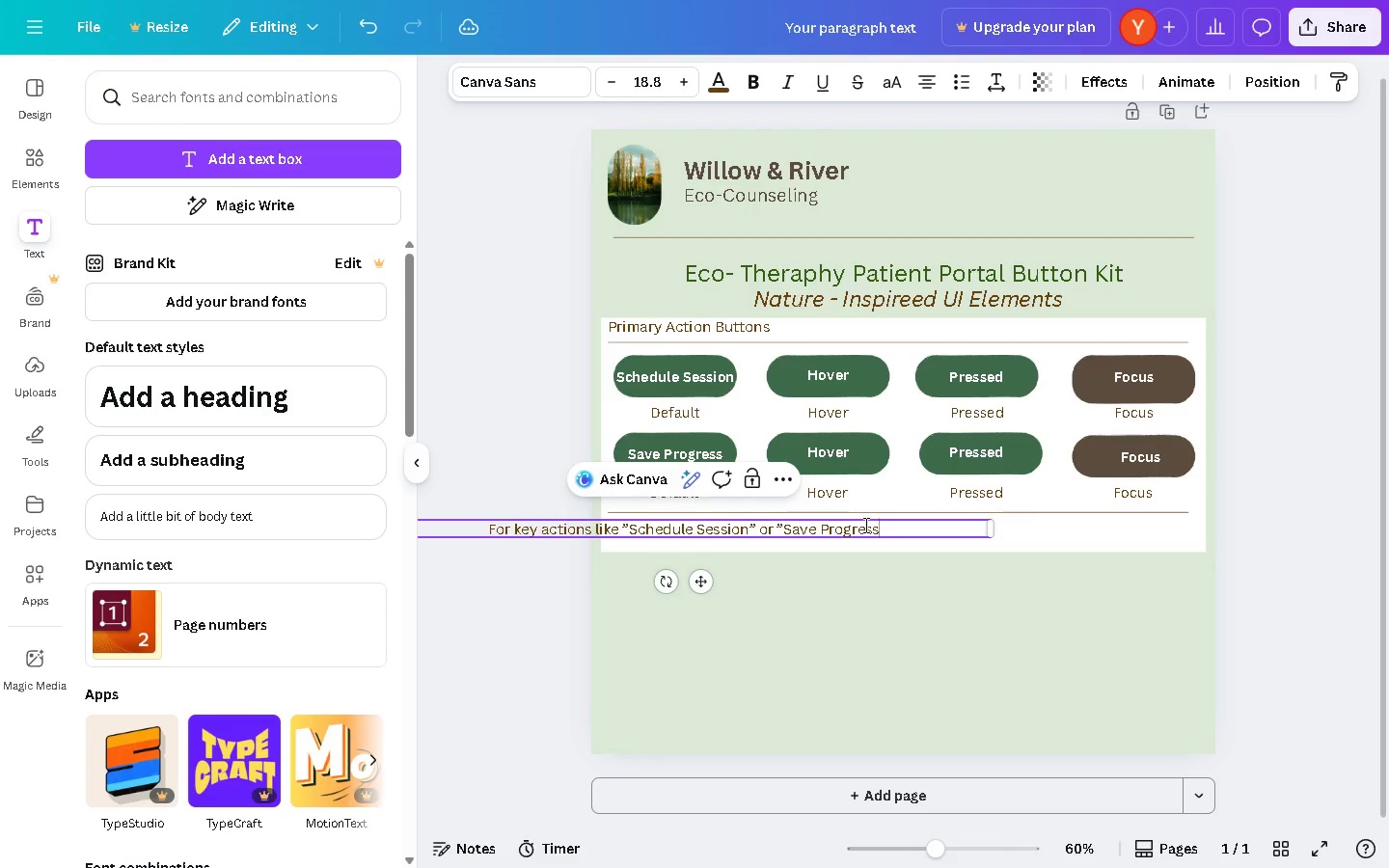 
key(Control+ControlLeft)
 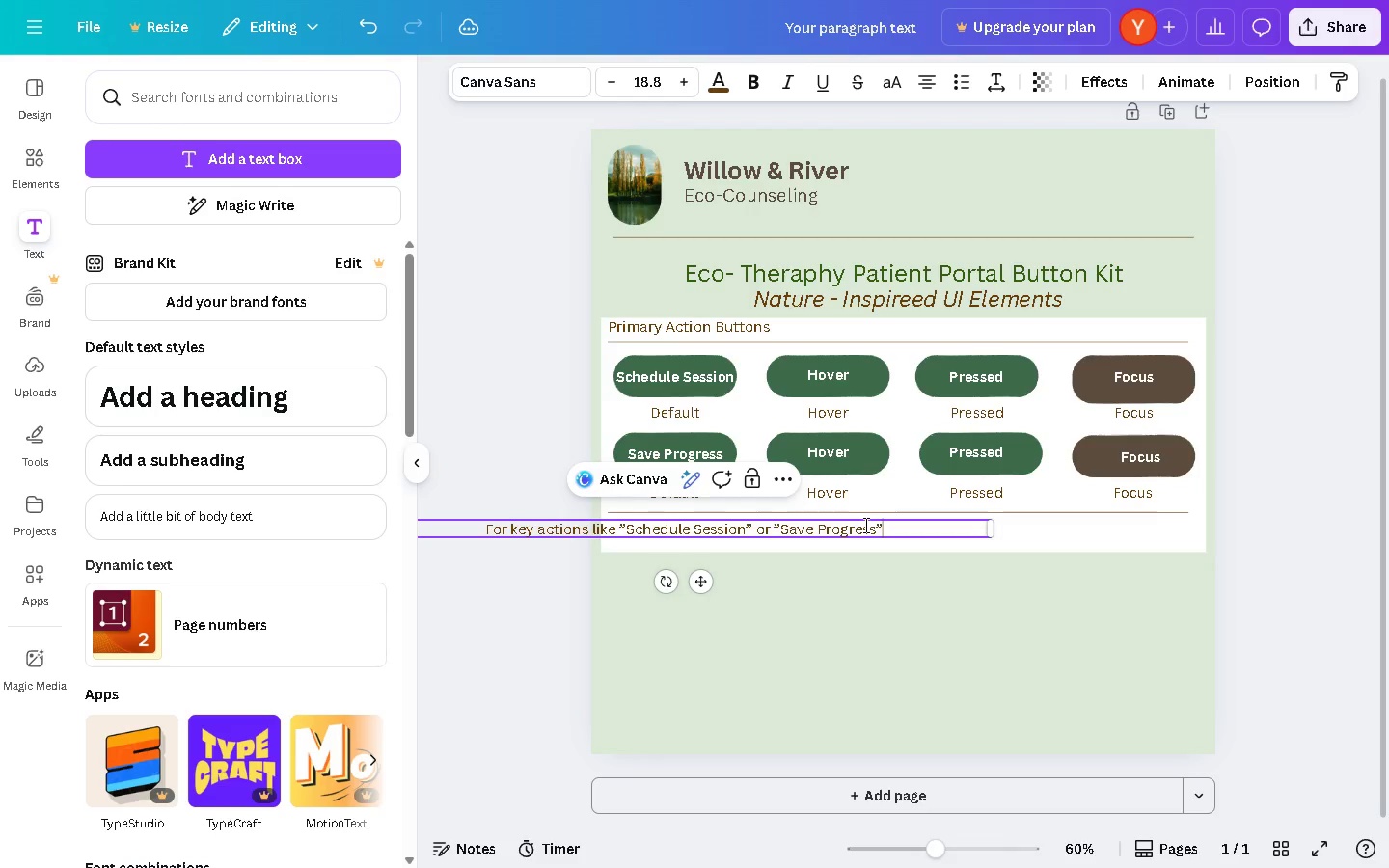 
key(Control+V)
 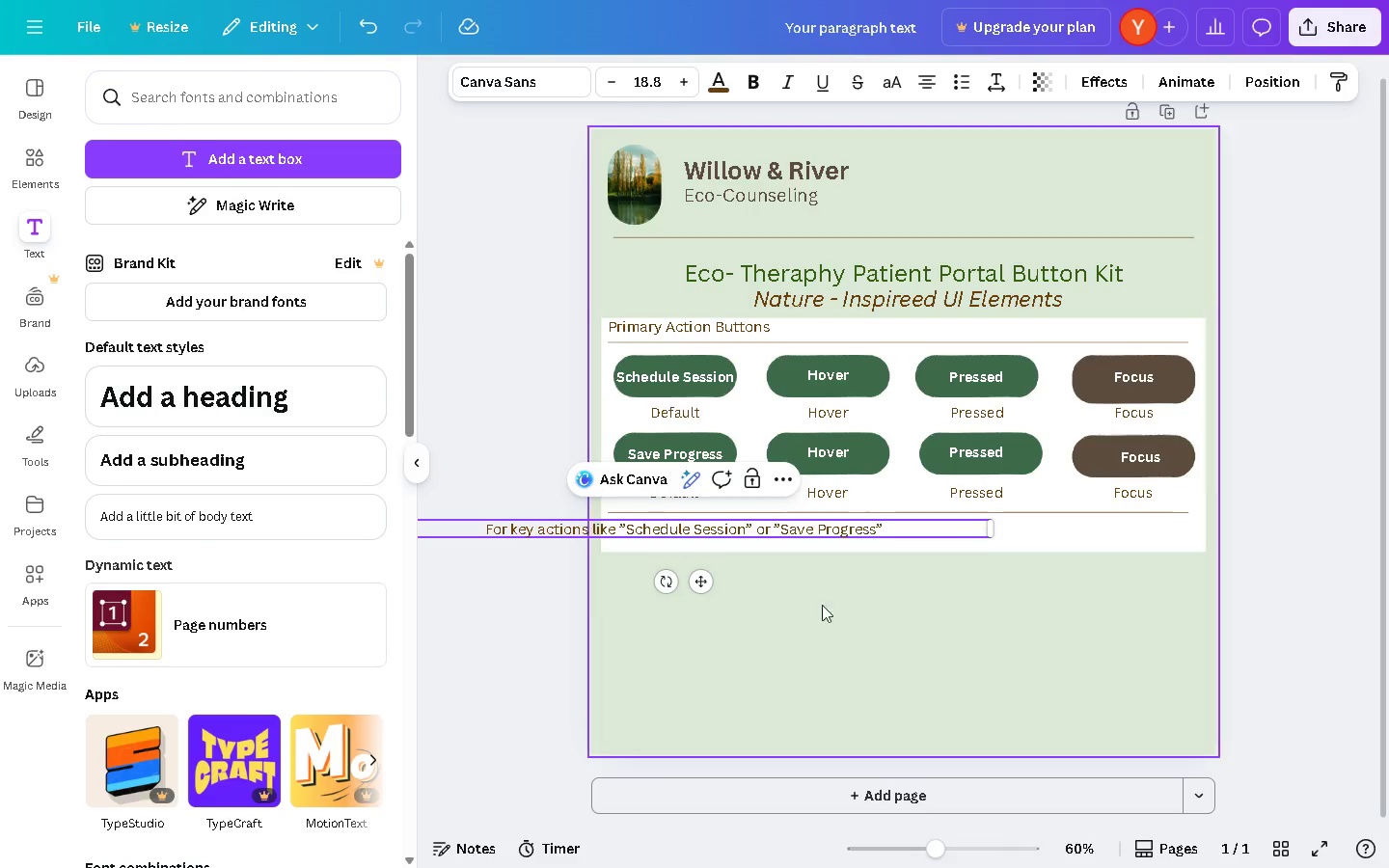 
left_click([793, 629])
 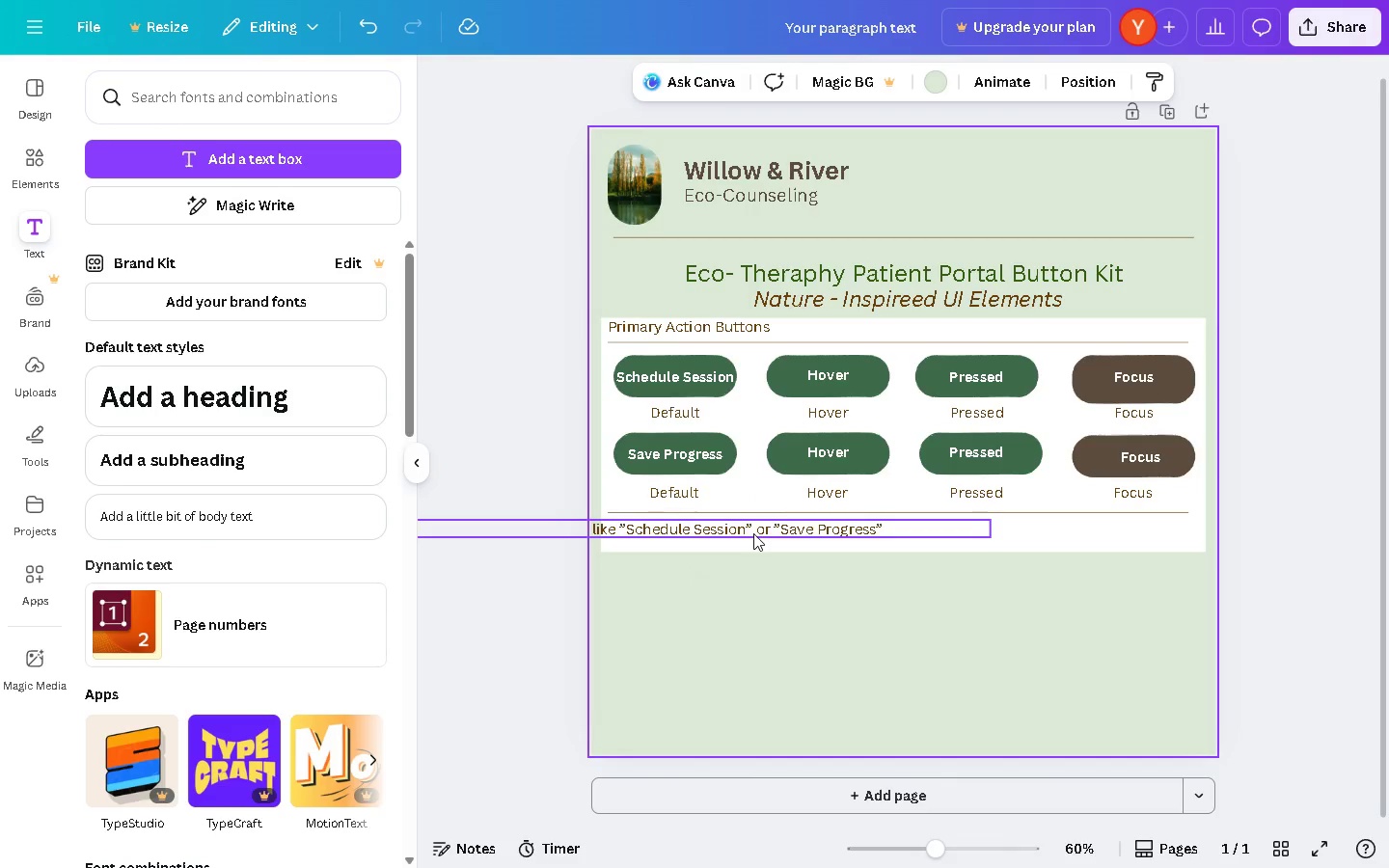 
left_click_drag(start_coordinate=[753, 533], to_coordinate=[880, 535])
 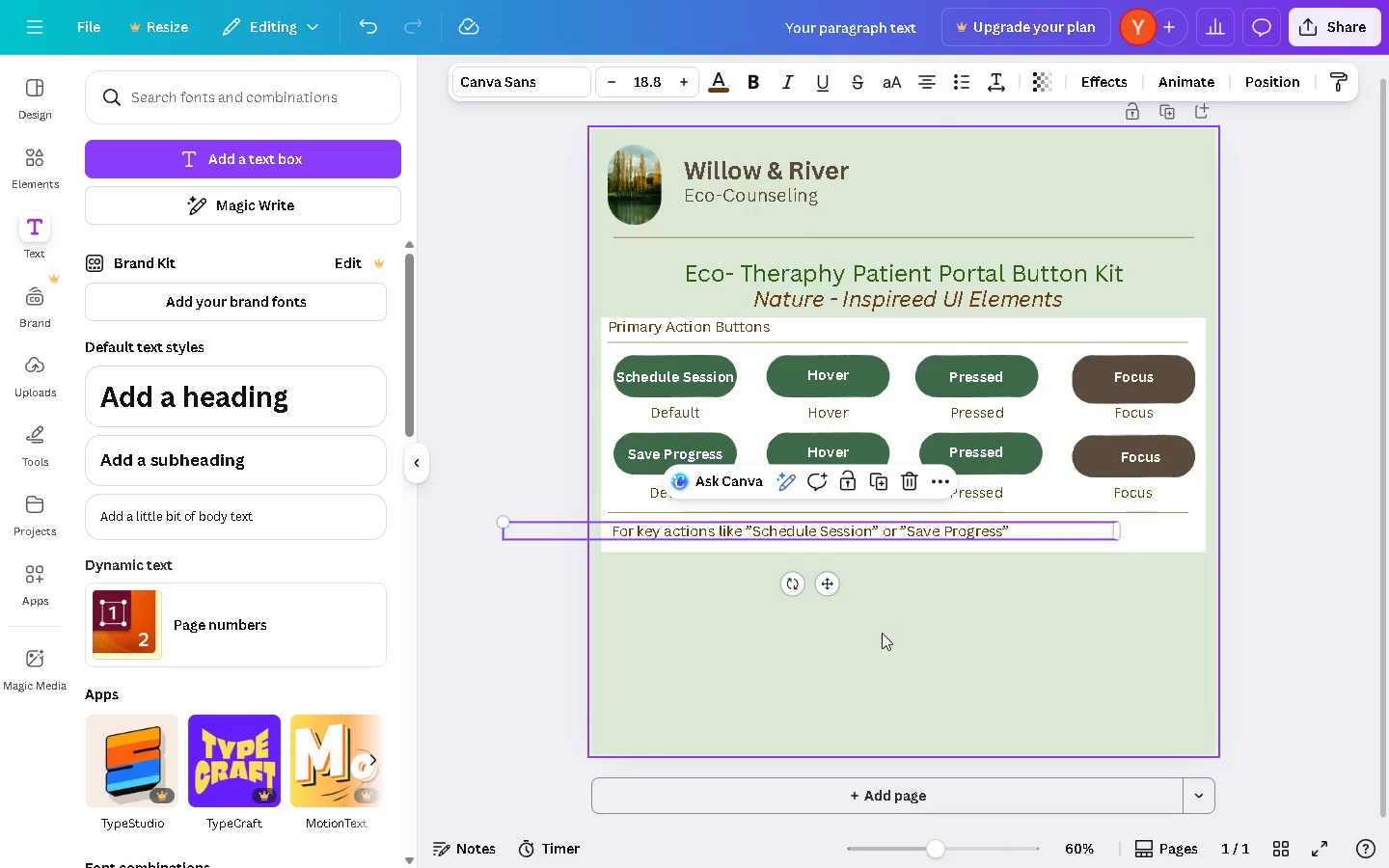 
left_click([882, 633])
 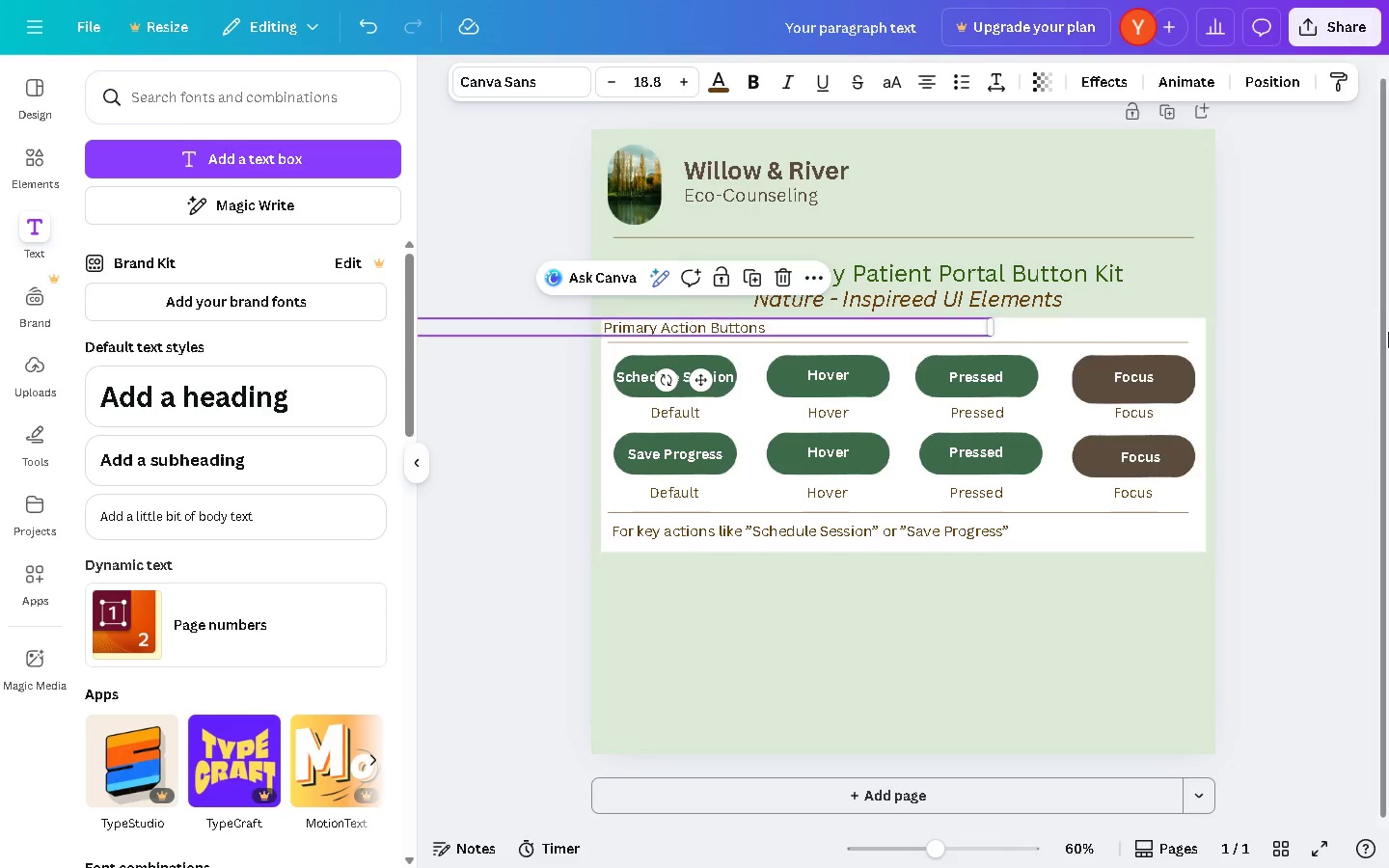 
wait(5.73)
 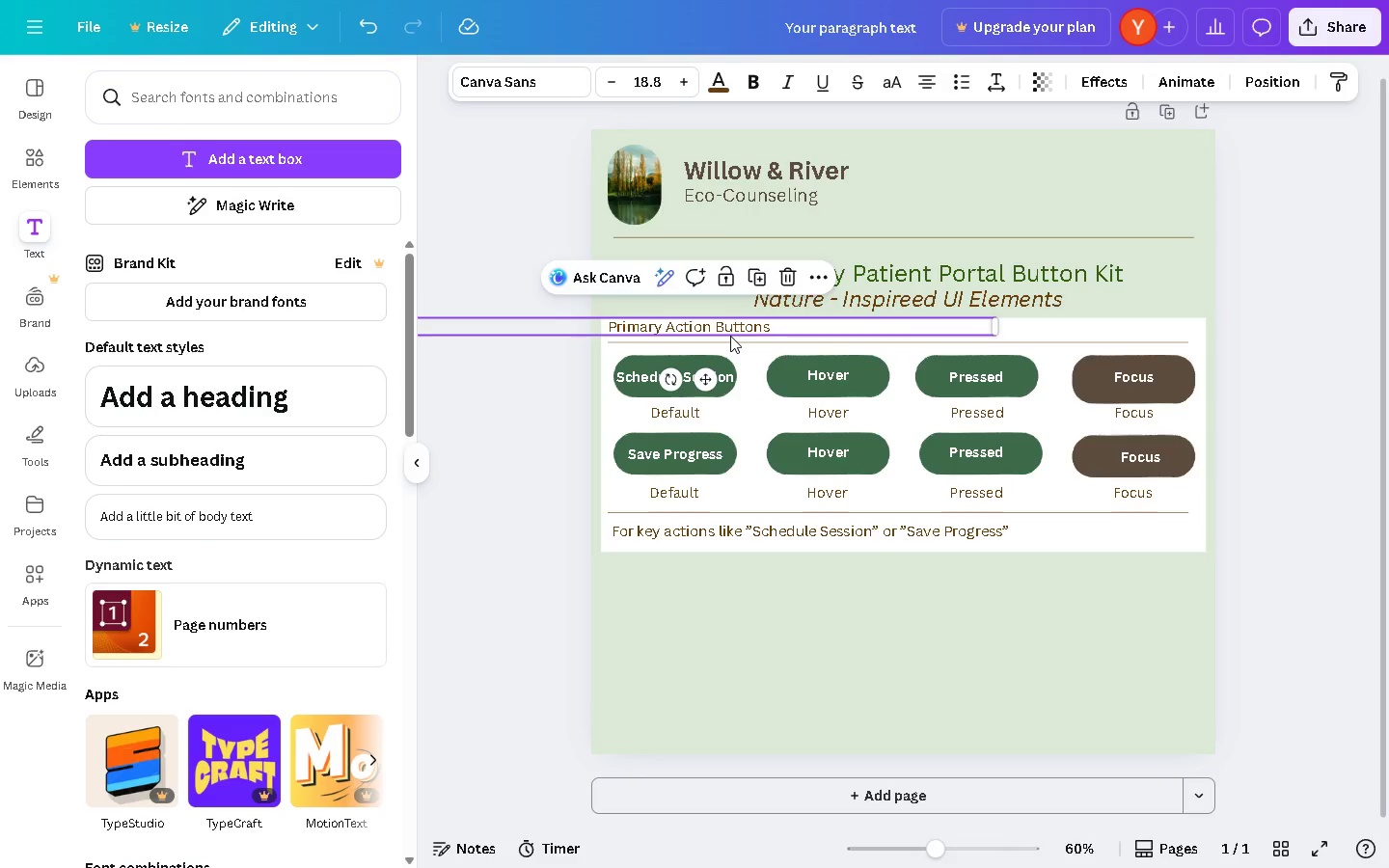 
key(ArrowRight)
 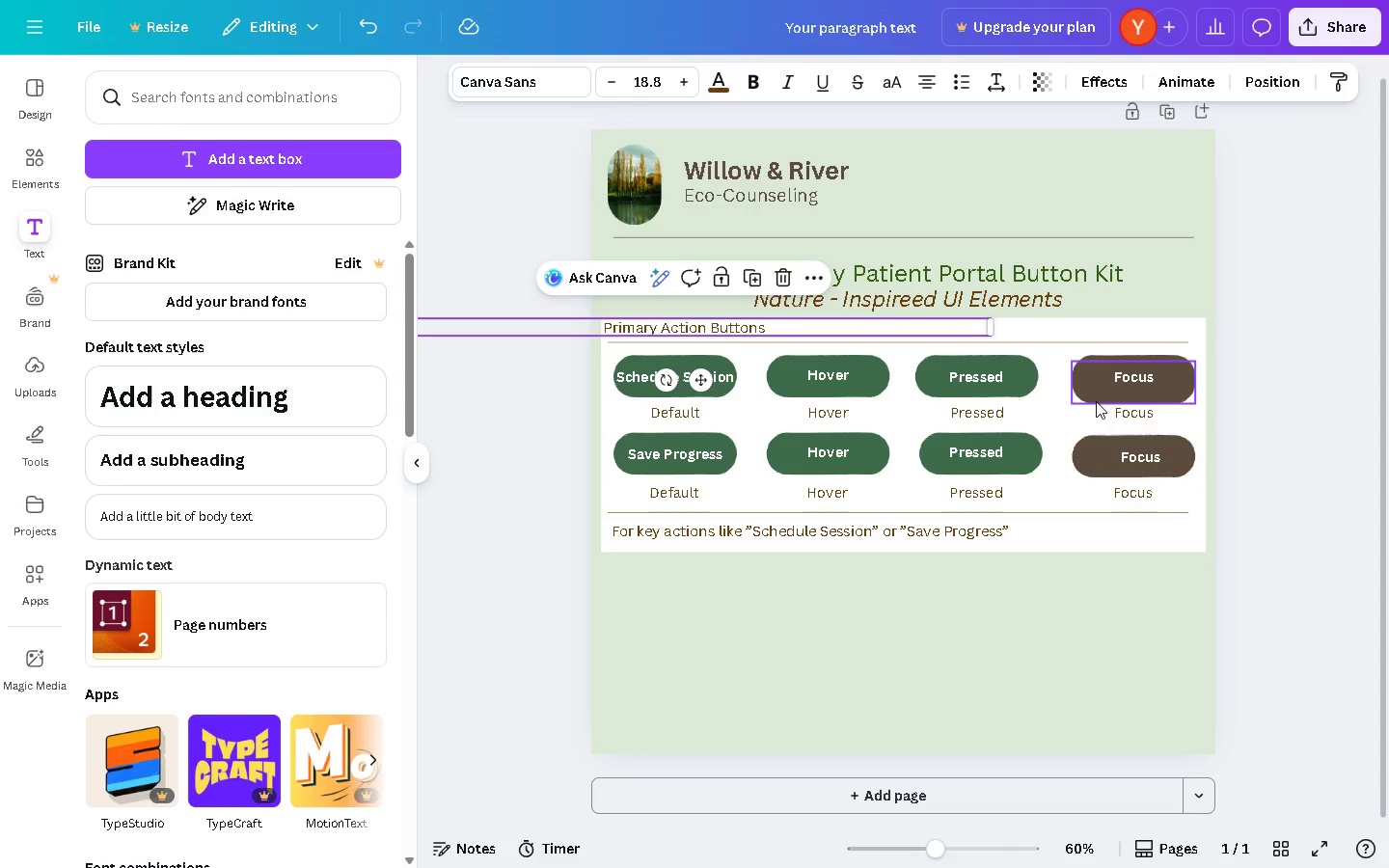 
key(ArrowRight)
 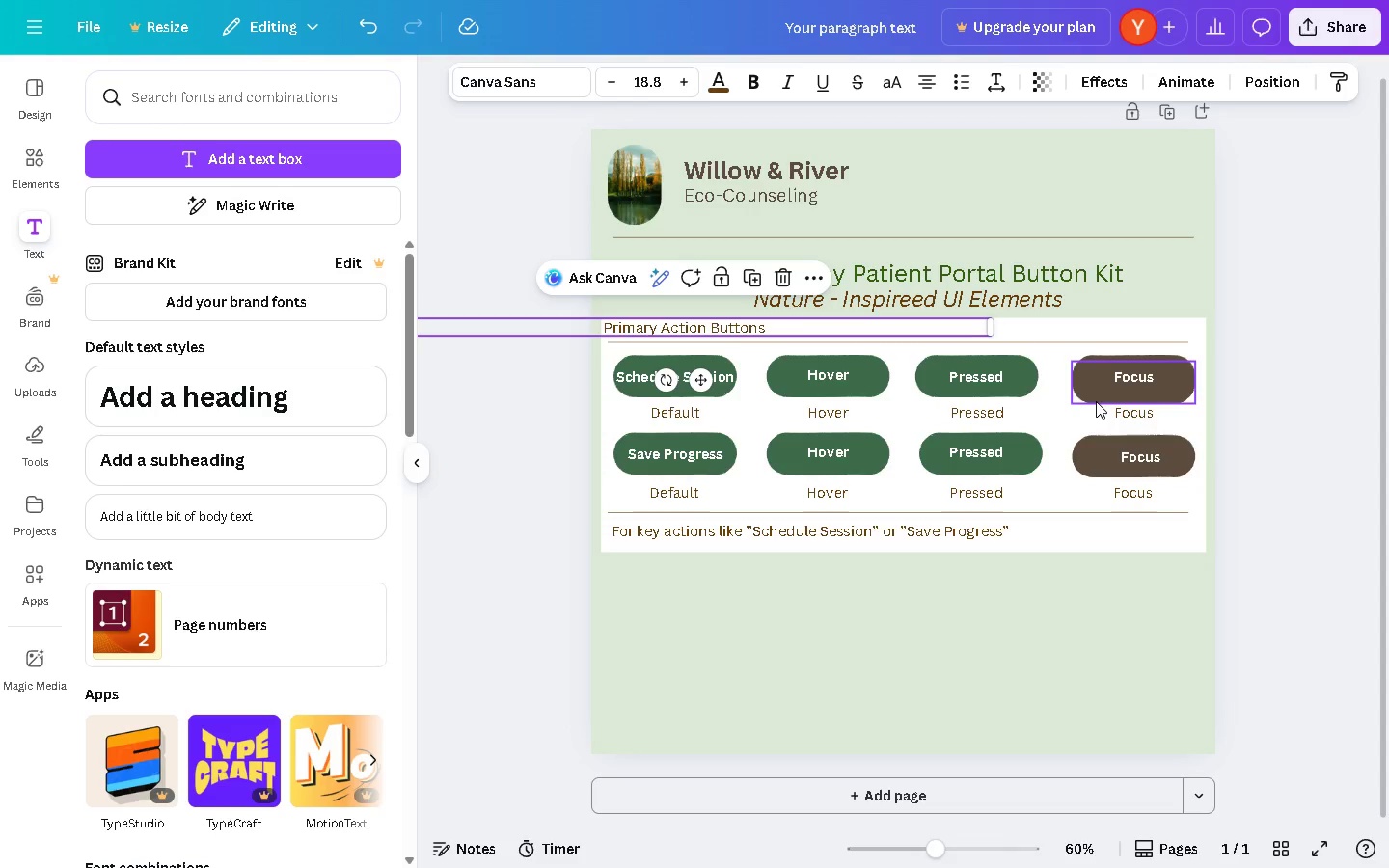 
key(ArrowDown)
 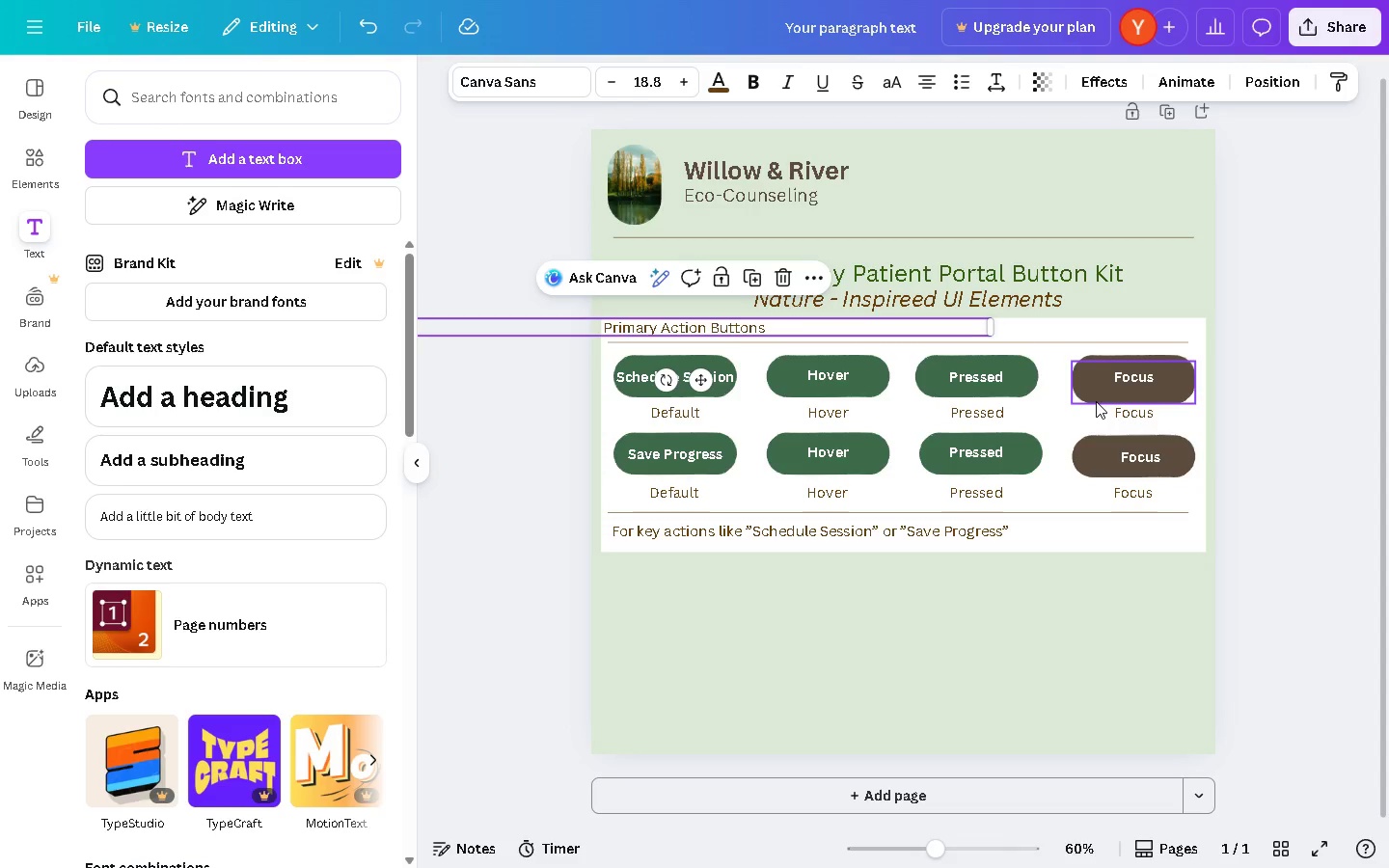 
key(ArrowRight)
 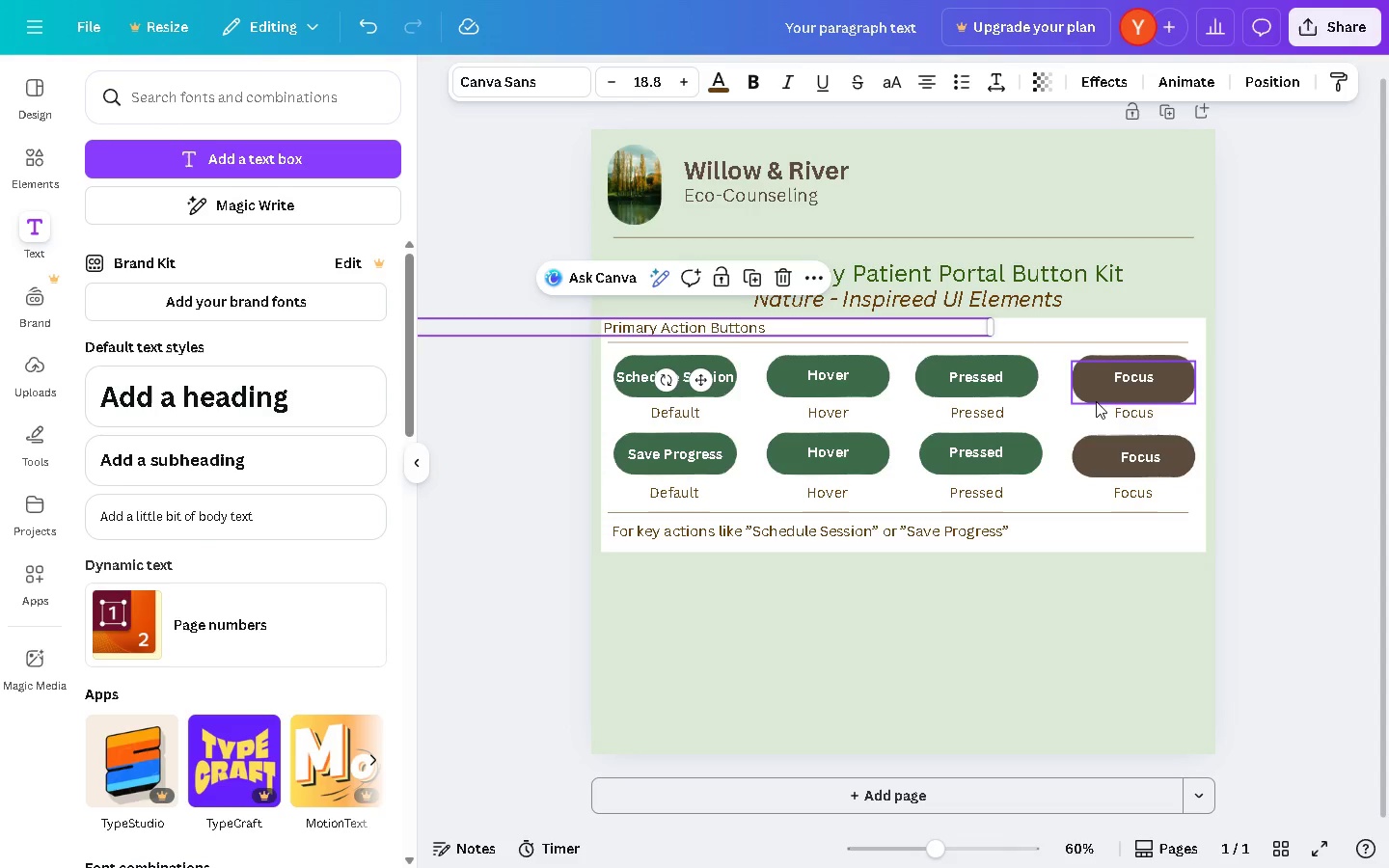 
key(ArrowDown)
 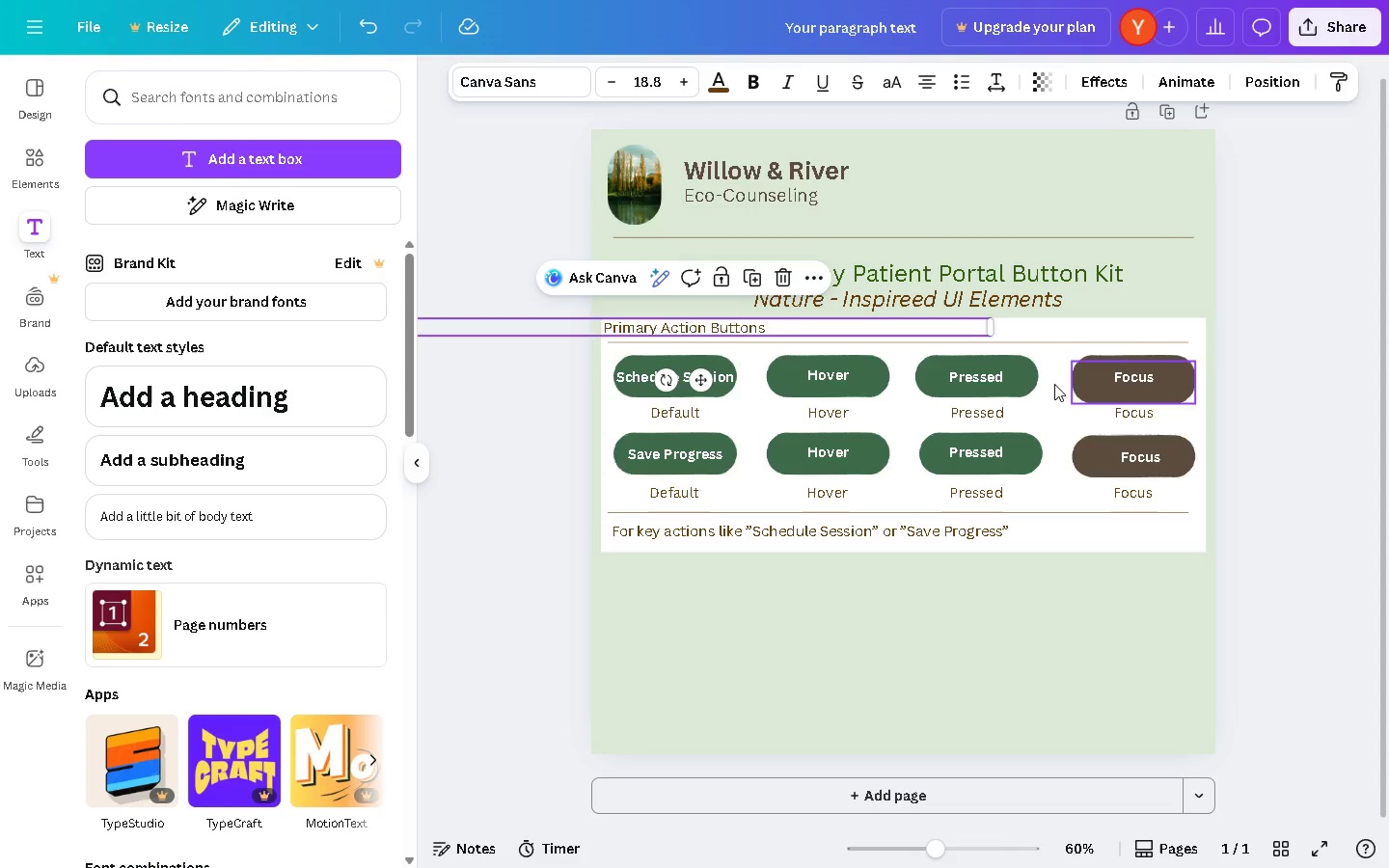 
key(ArrowDown)
 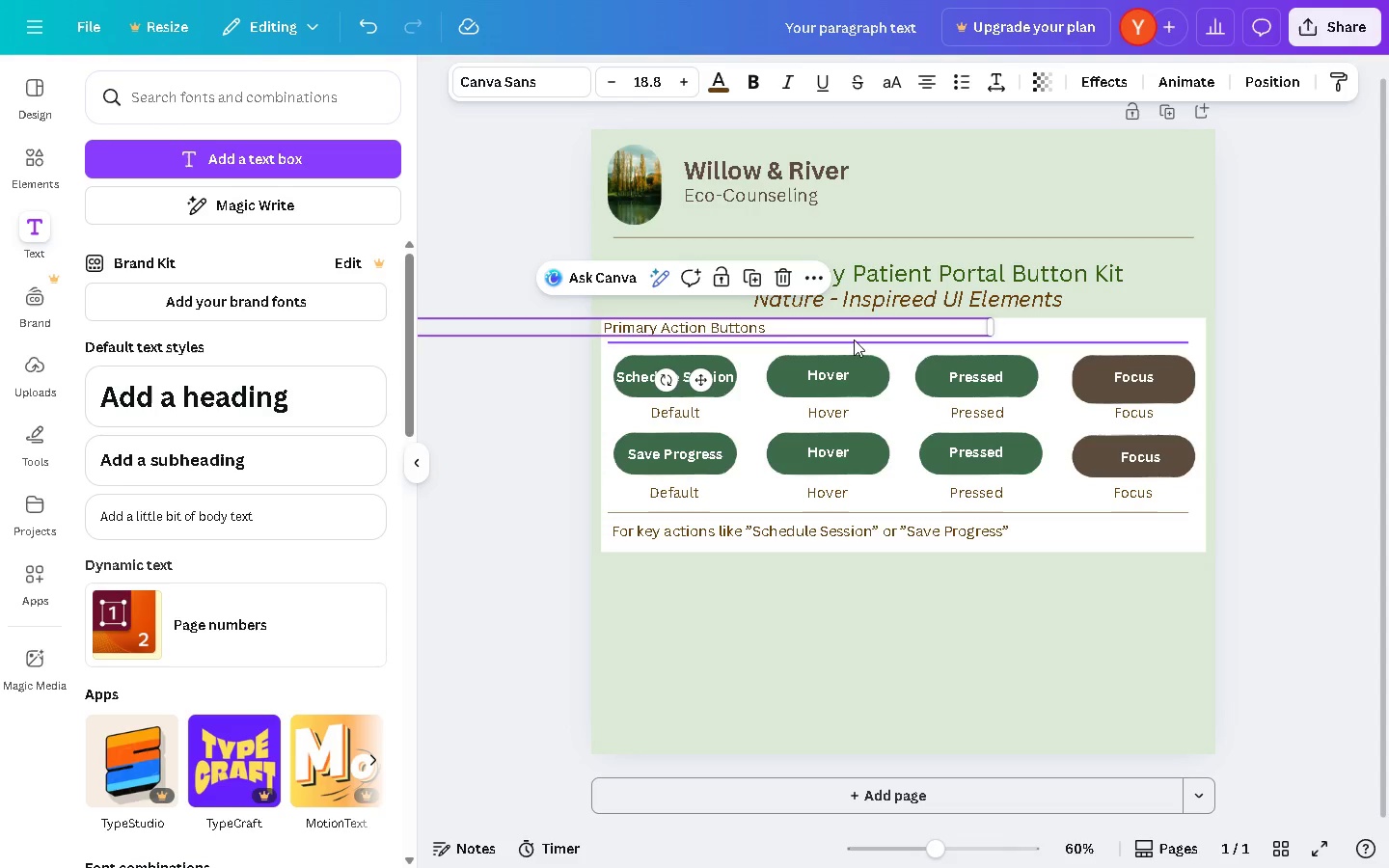 
key(ArrowRight)
 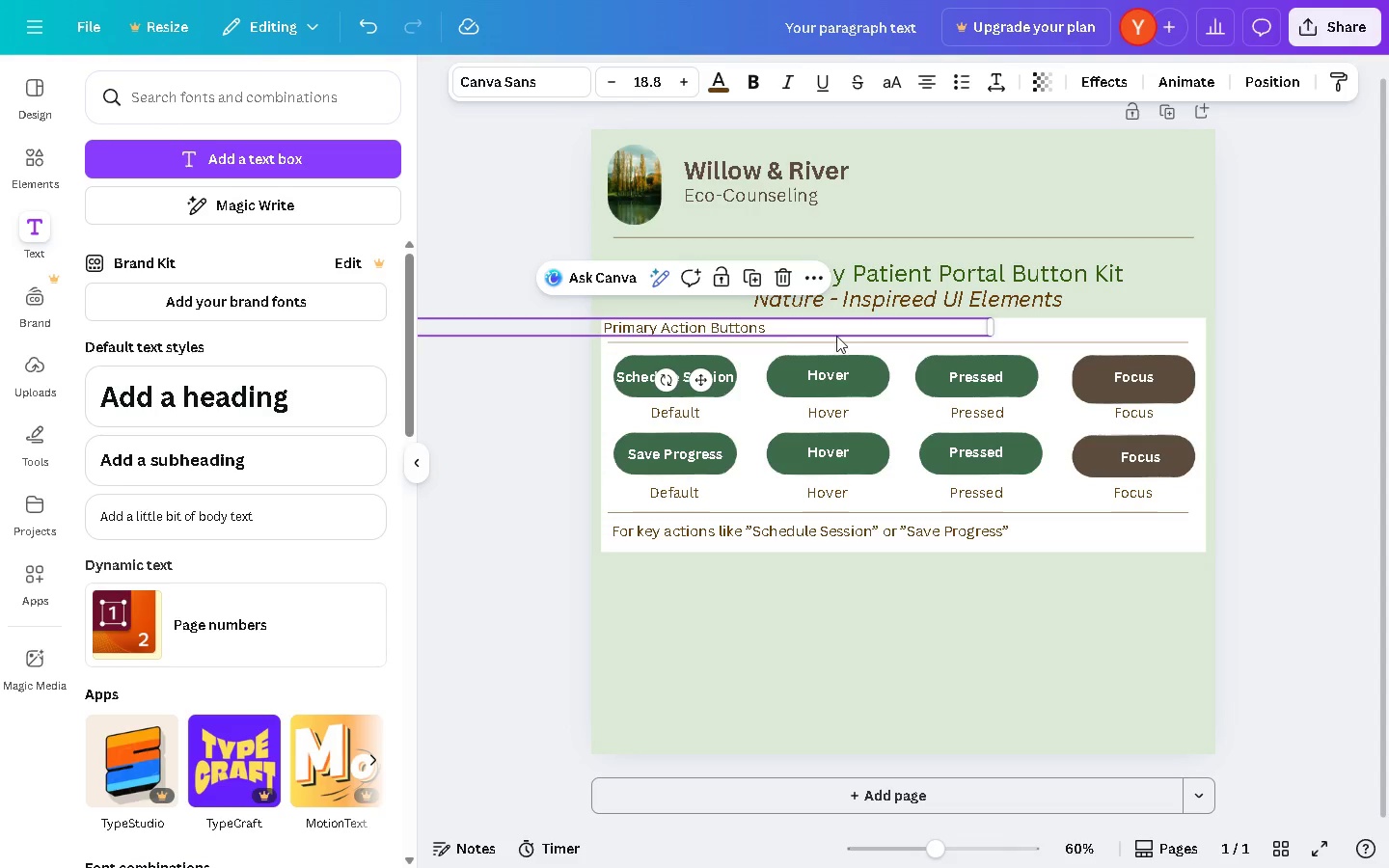 
key(ArrowDown)
 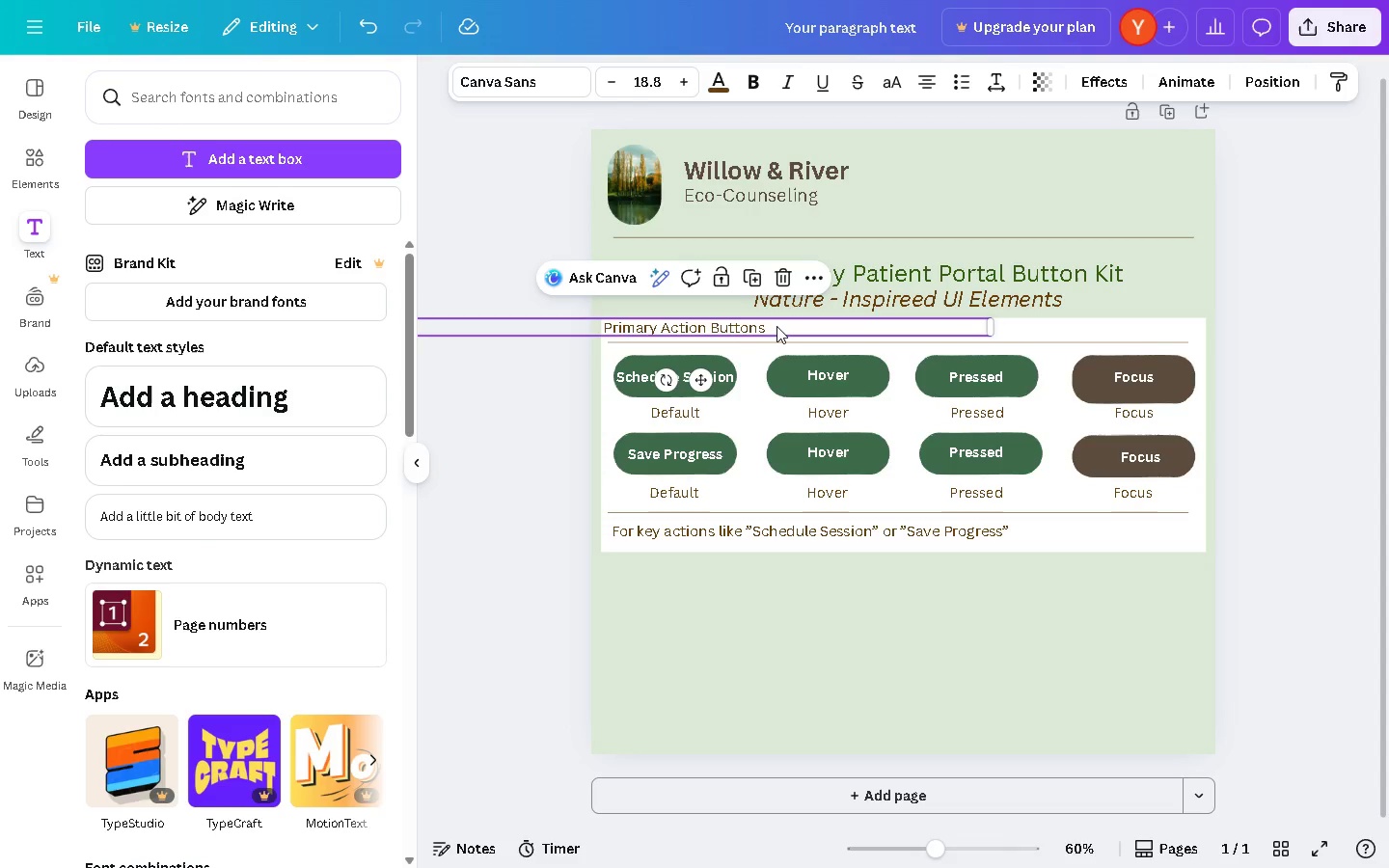 
key(ArrowRight)
 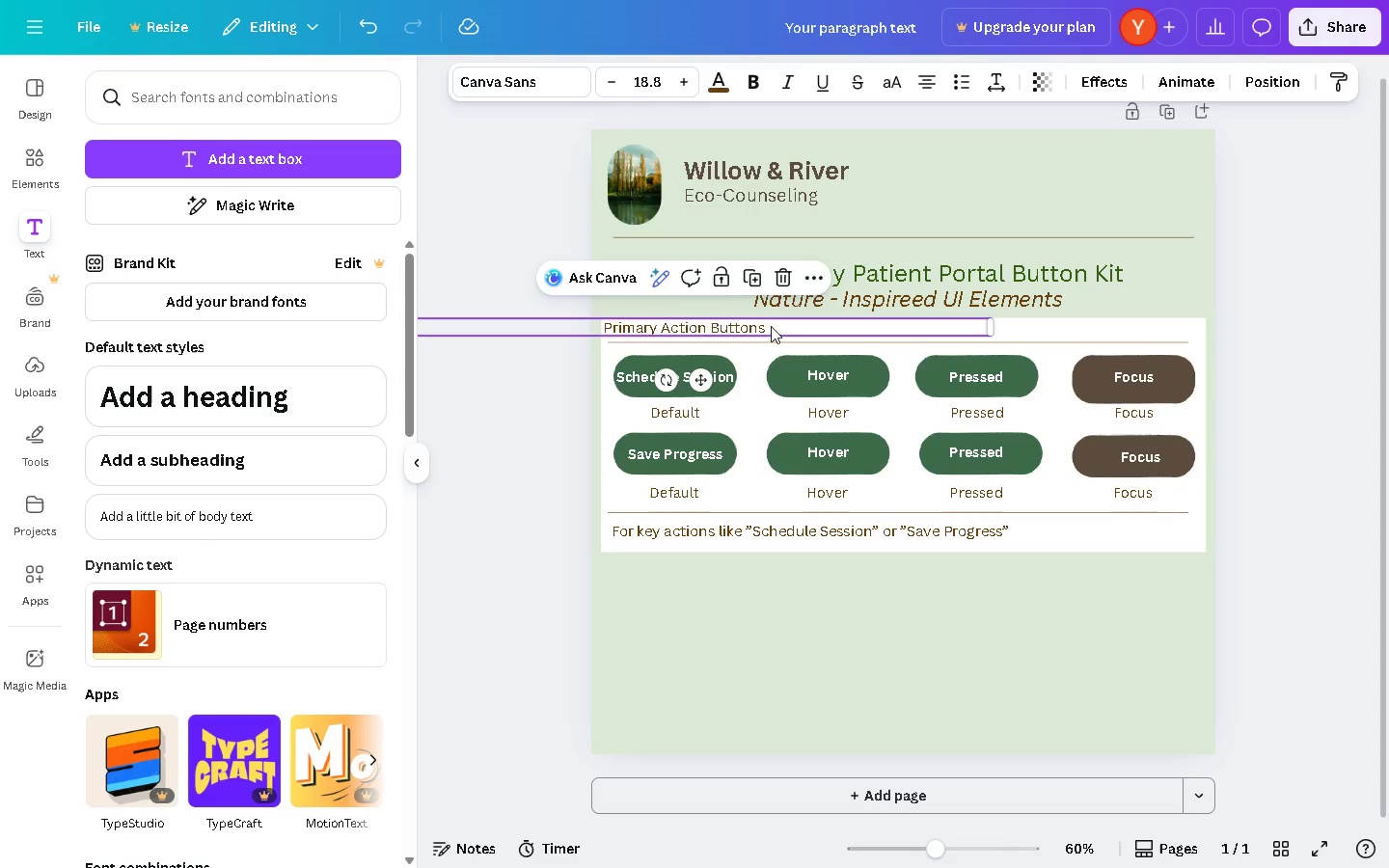 
left_click([771, 326])
 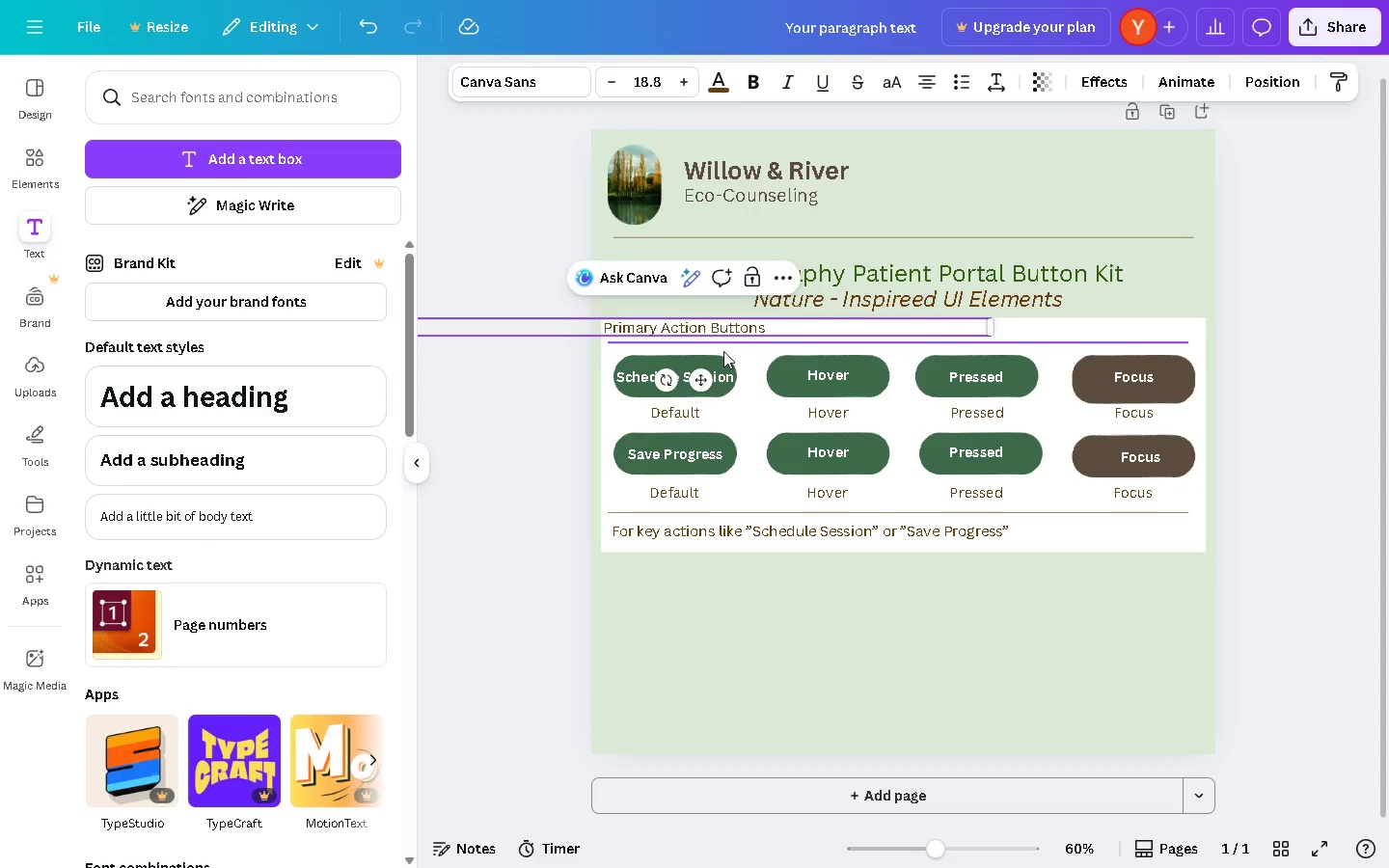 
double_click([695, 330])
 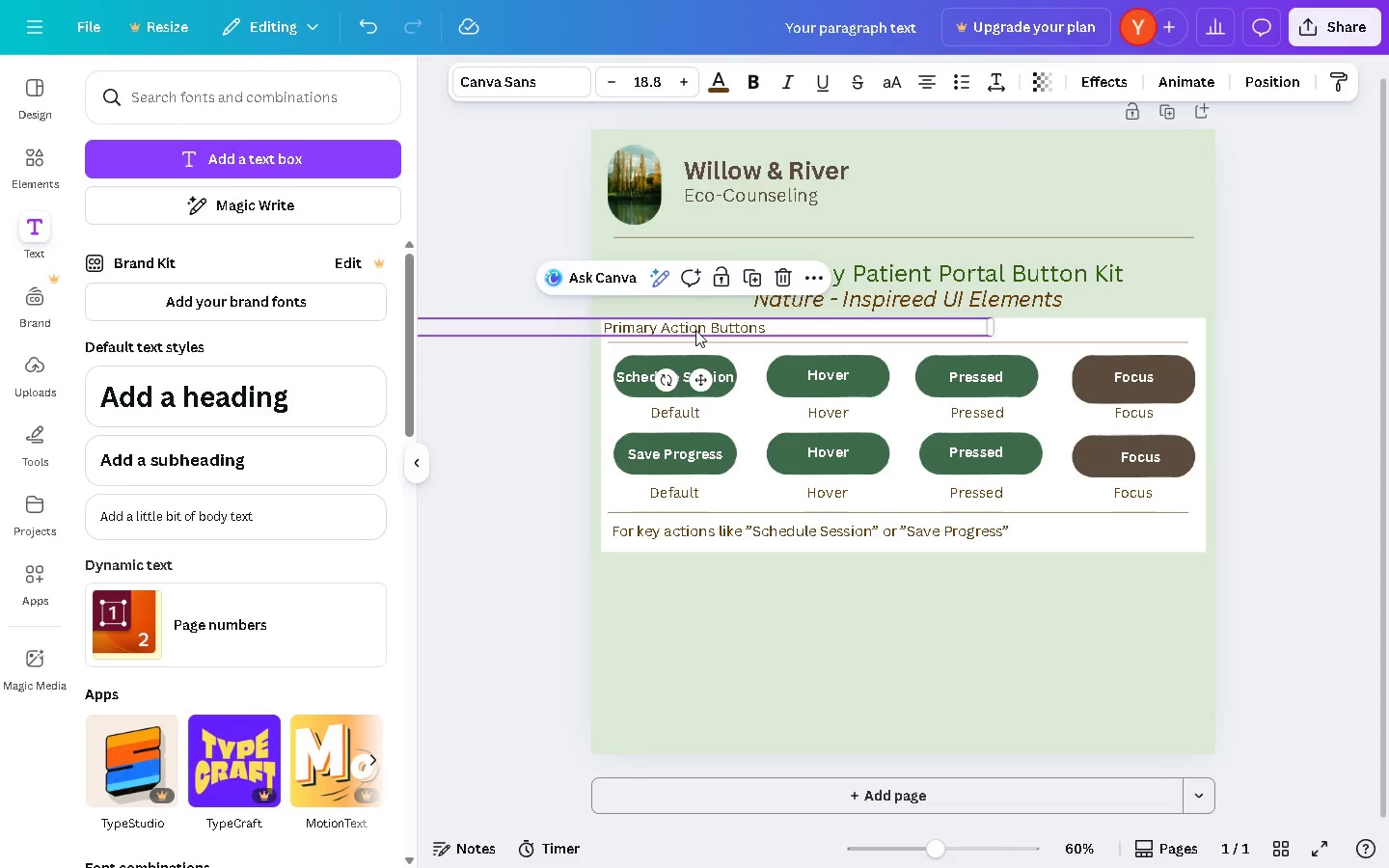 
key(ArrowDown)
 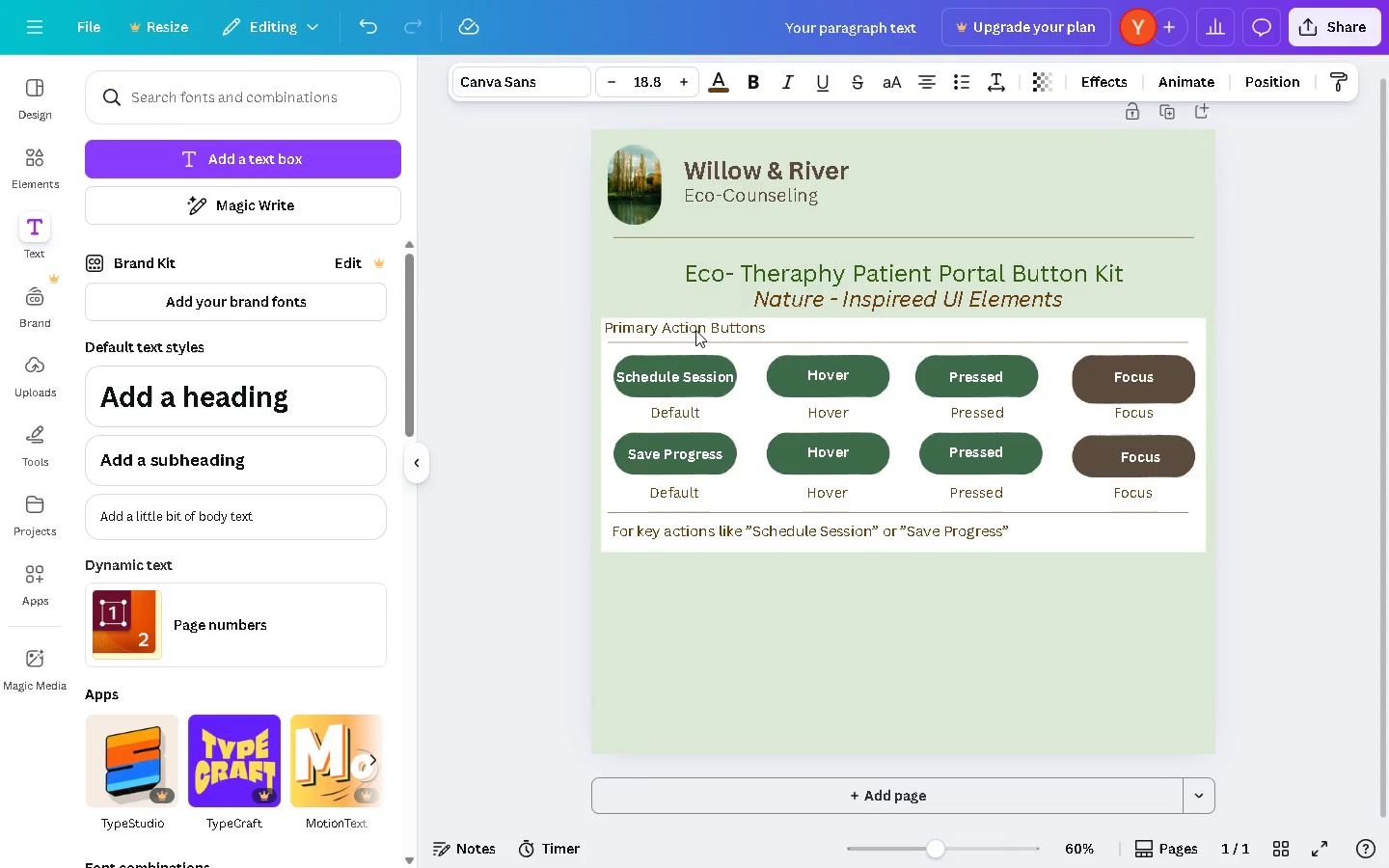 
key(ArrowRight)
 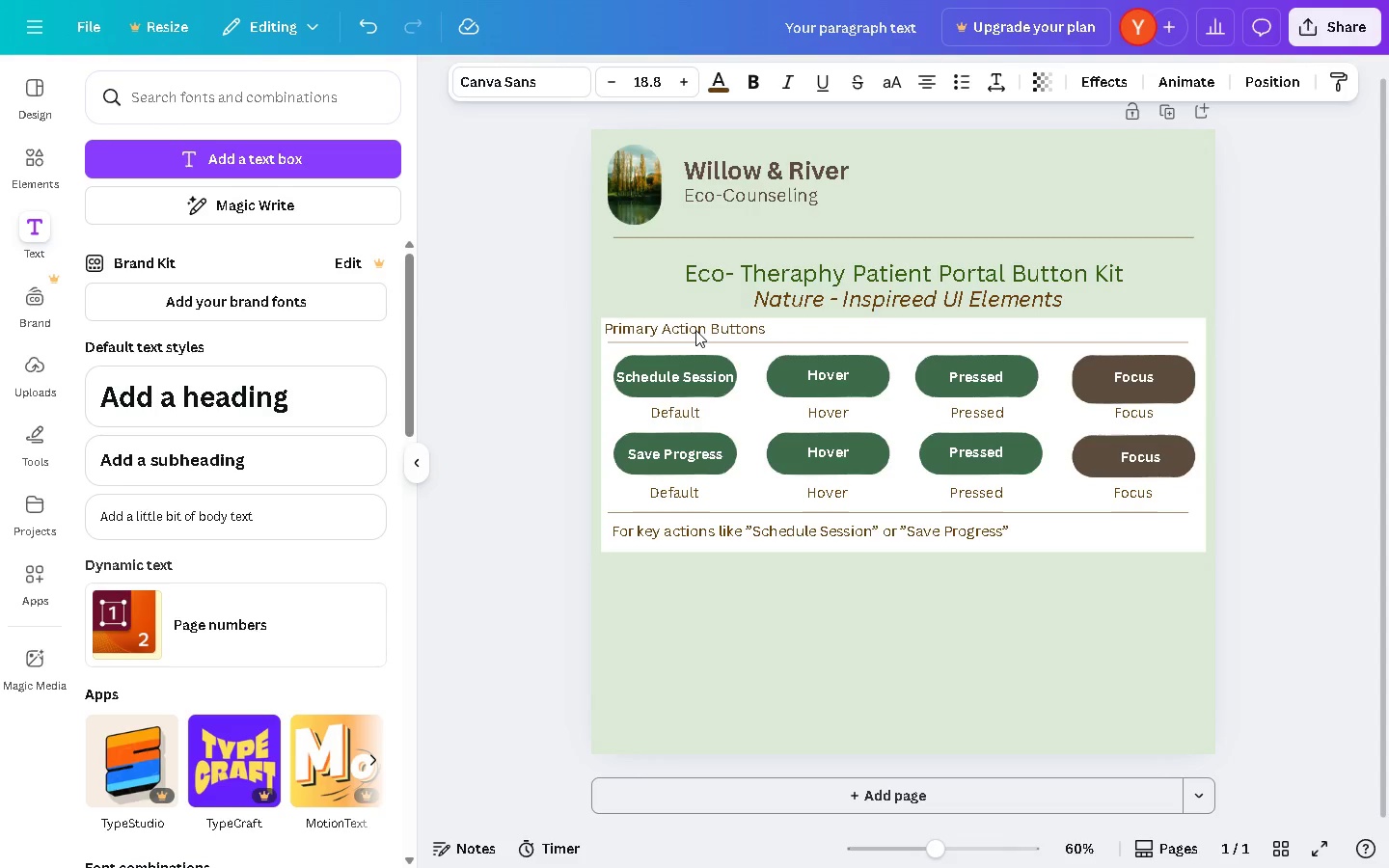 
key(ArrowDown)
 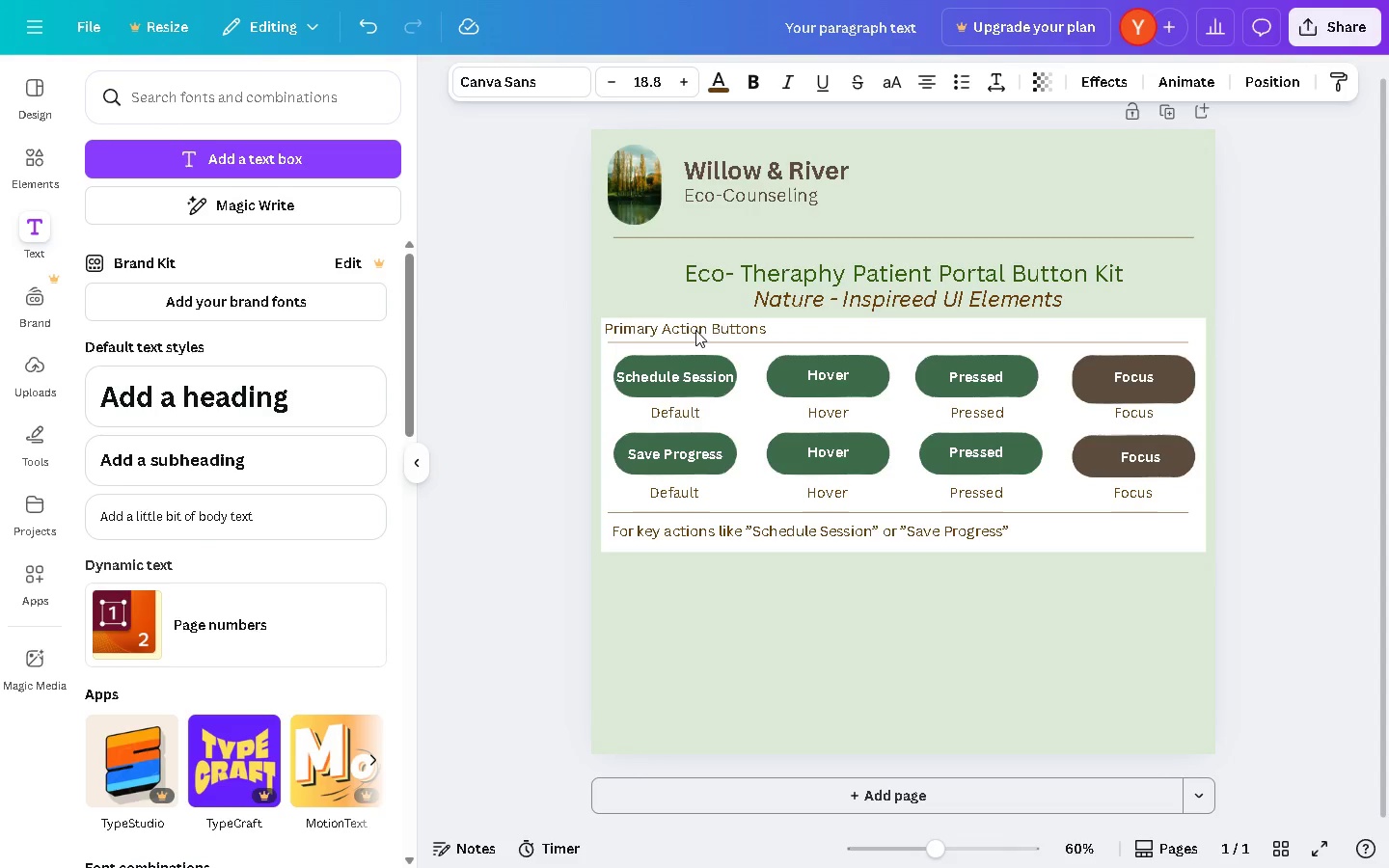 
key(ArrowRight)
 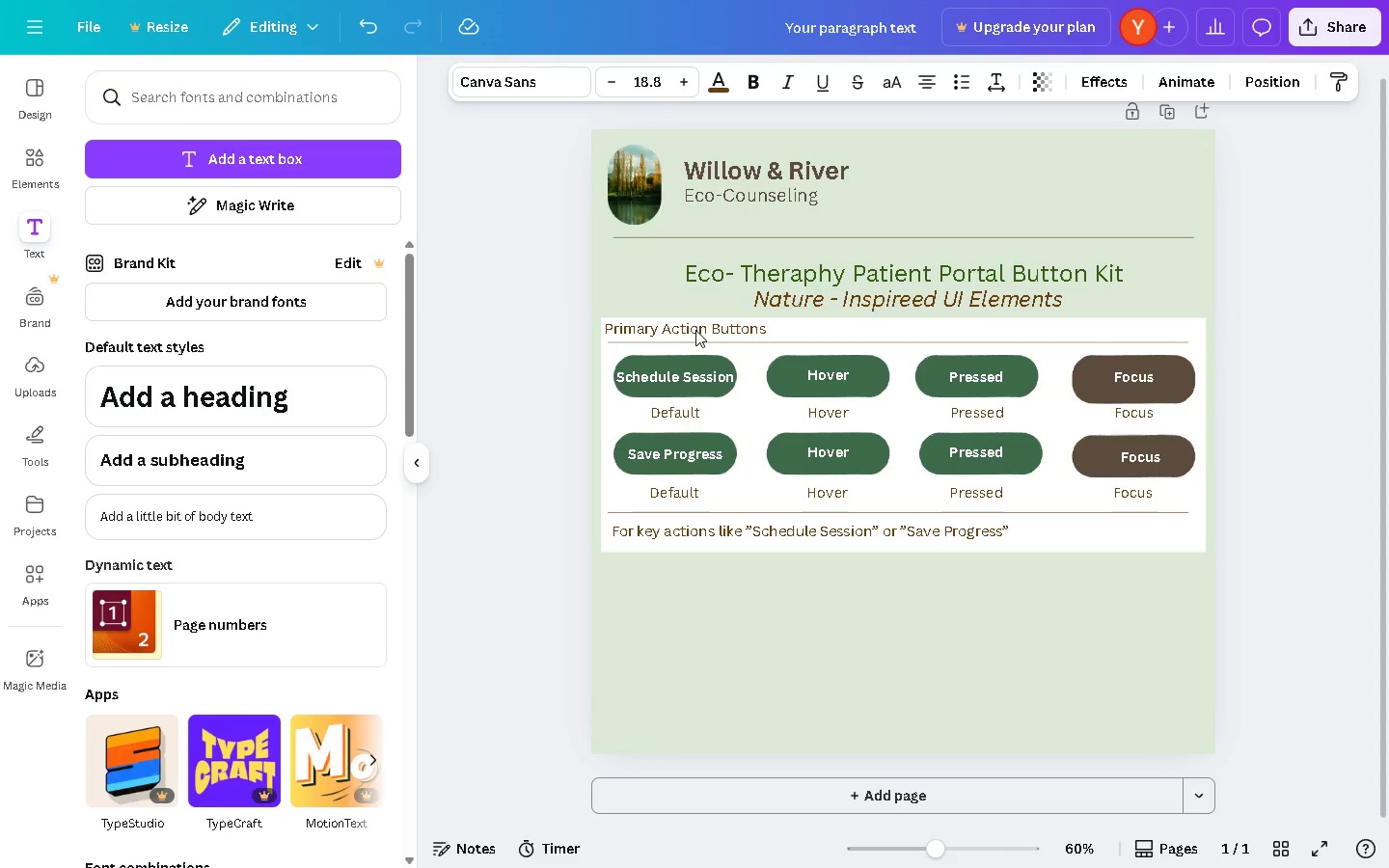 
key(ArrowDown)
 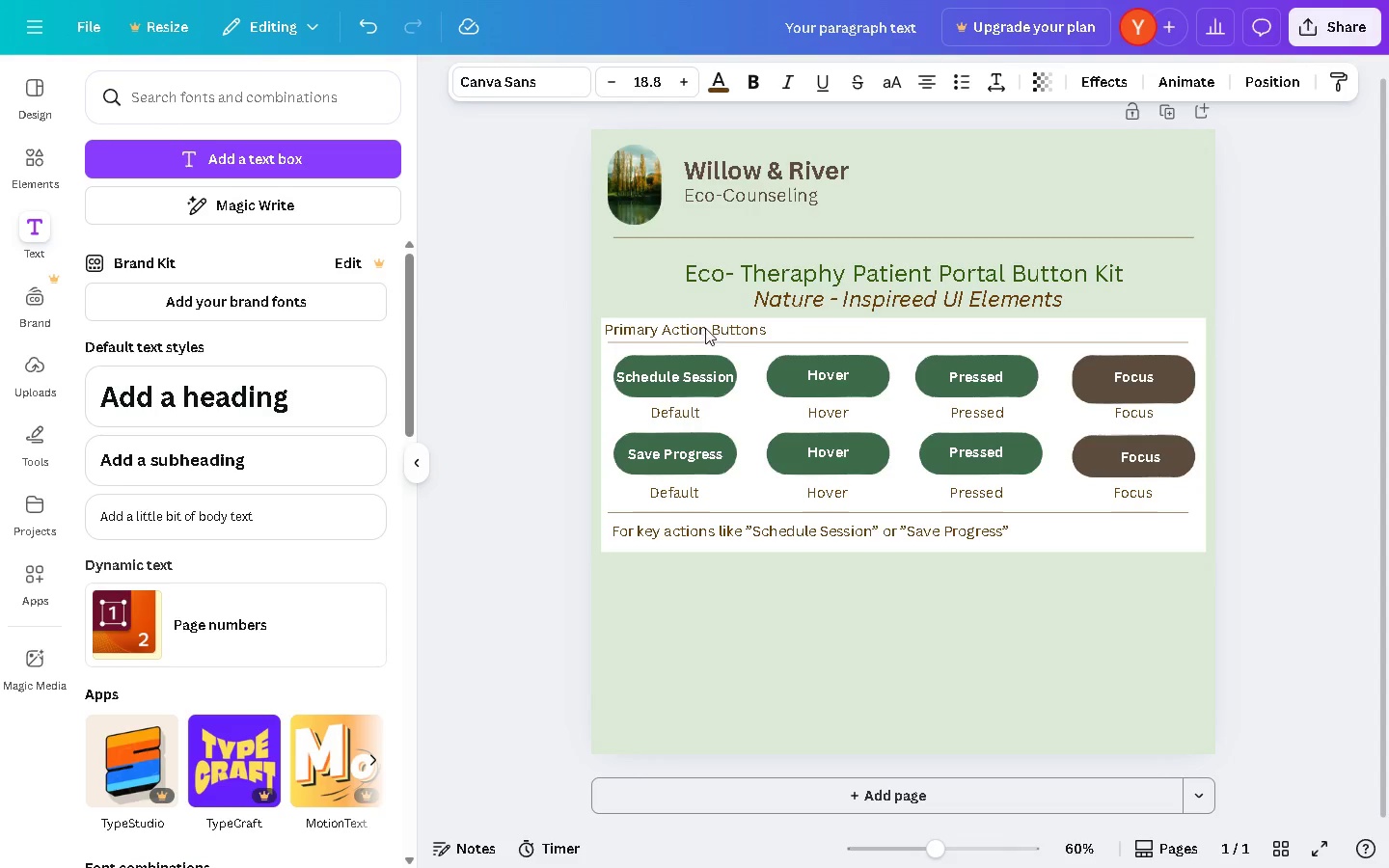 
key(ArrowRight)
 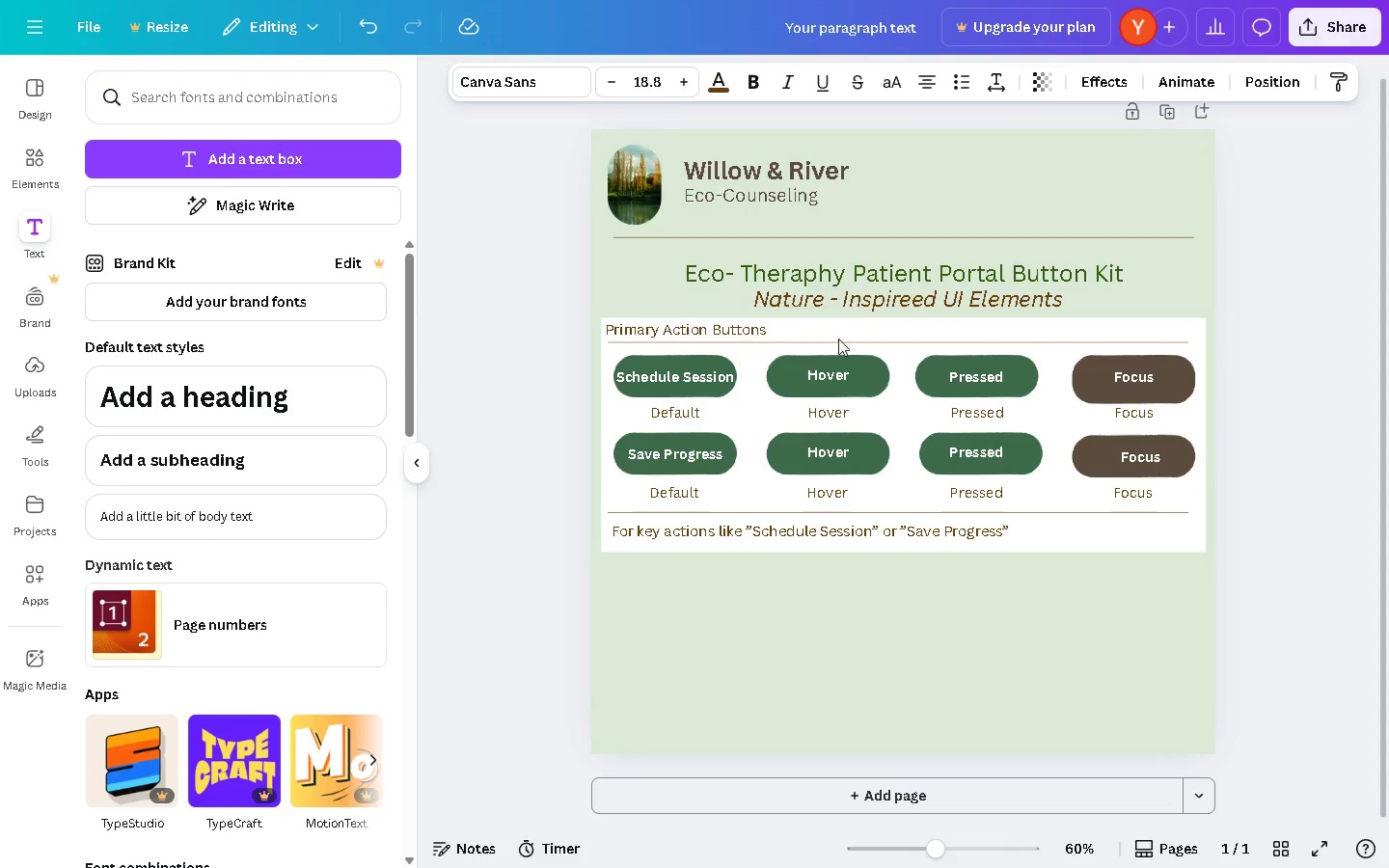 
key(ArrowRight)
 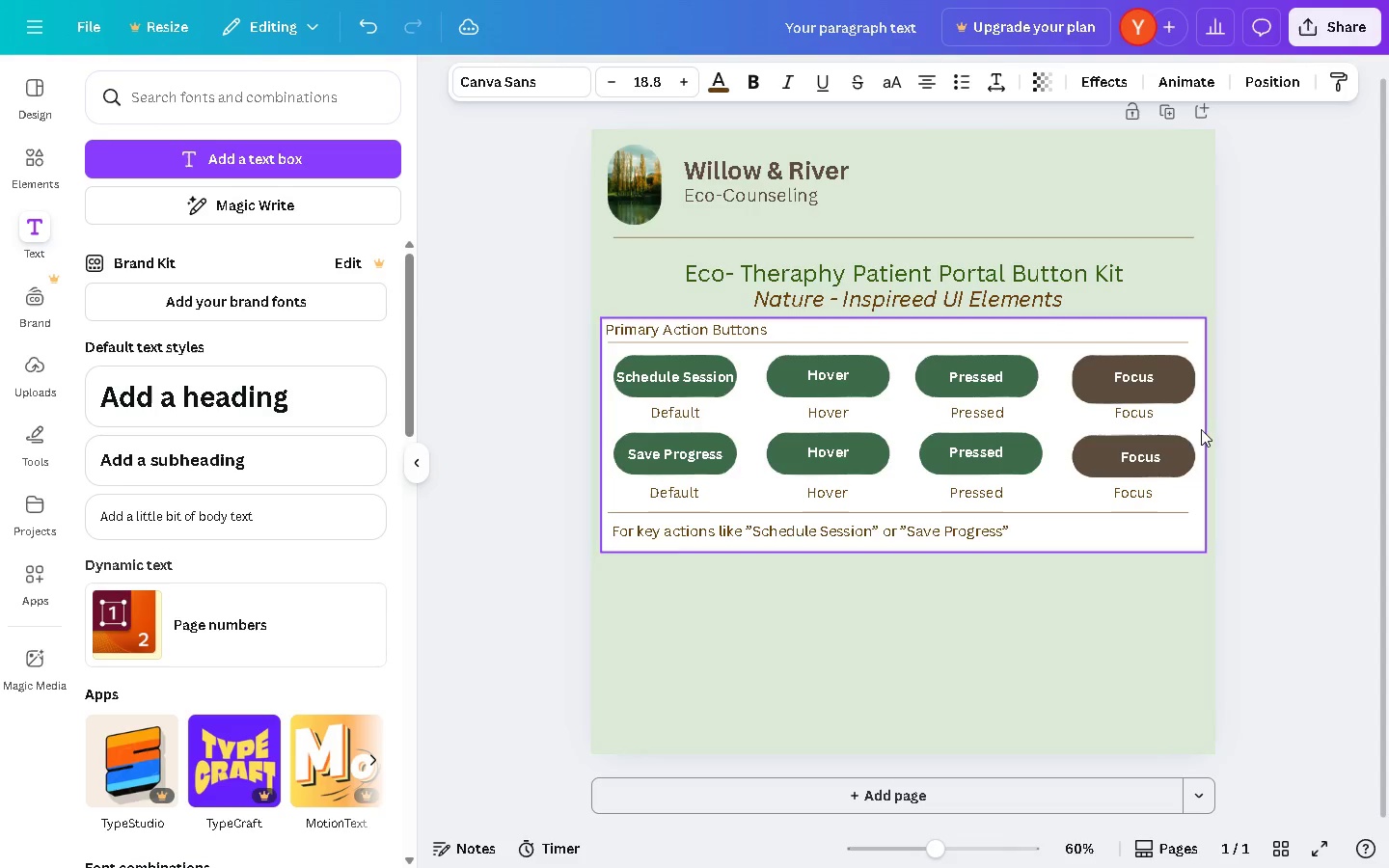 
left_click([1239, 437])
 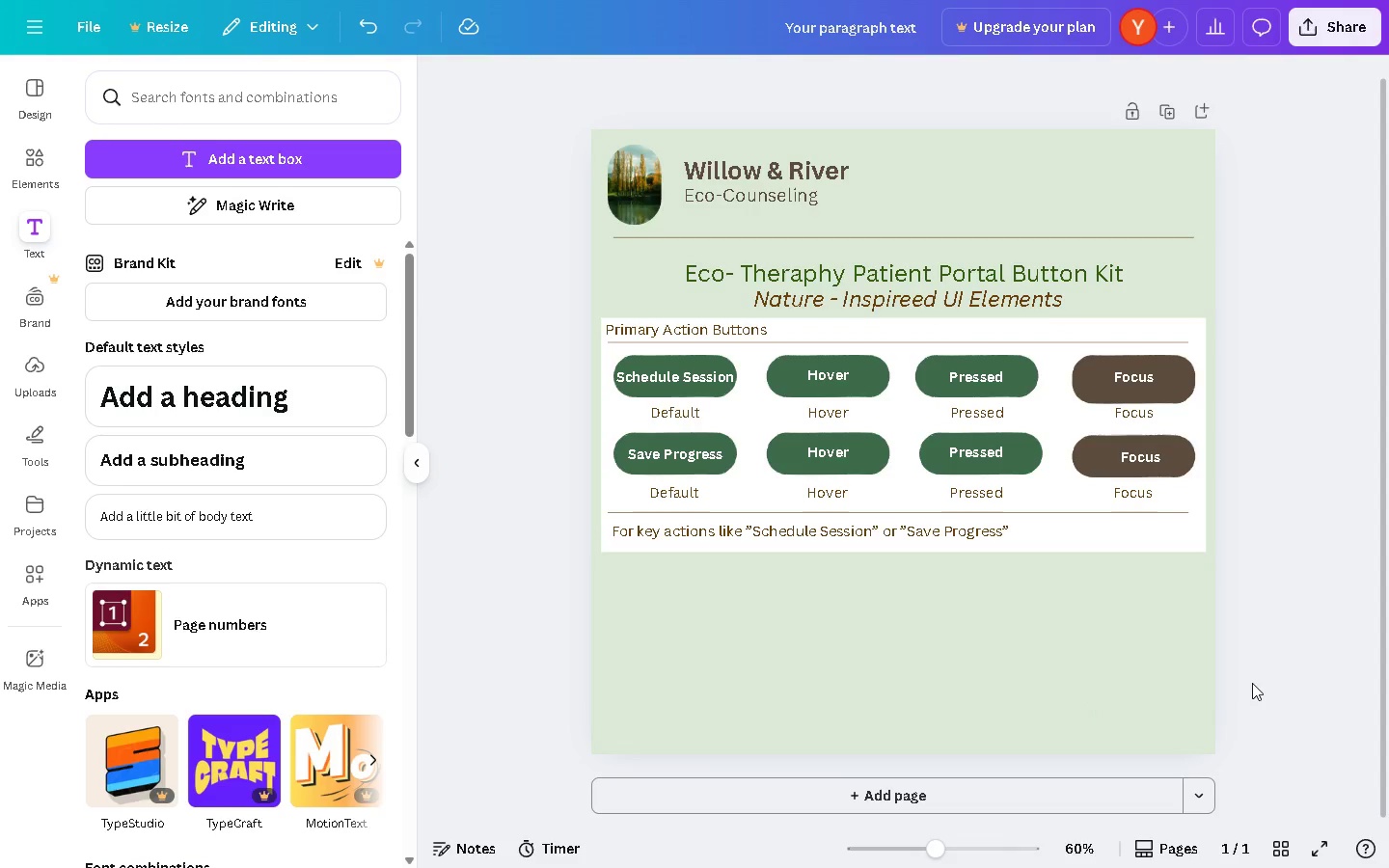 
hold_key(key=ControlLeft, duration=0.39)
scroll: coordinate [1205, 633], scroll_direction: up, amount: 3.0
 